 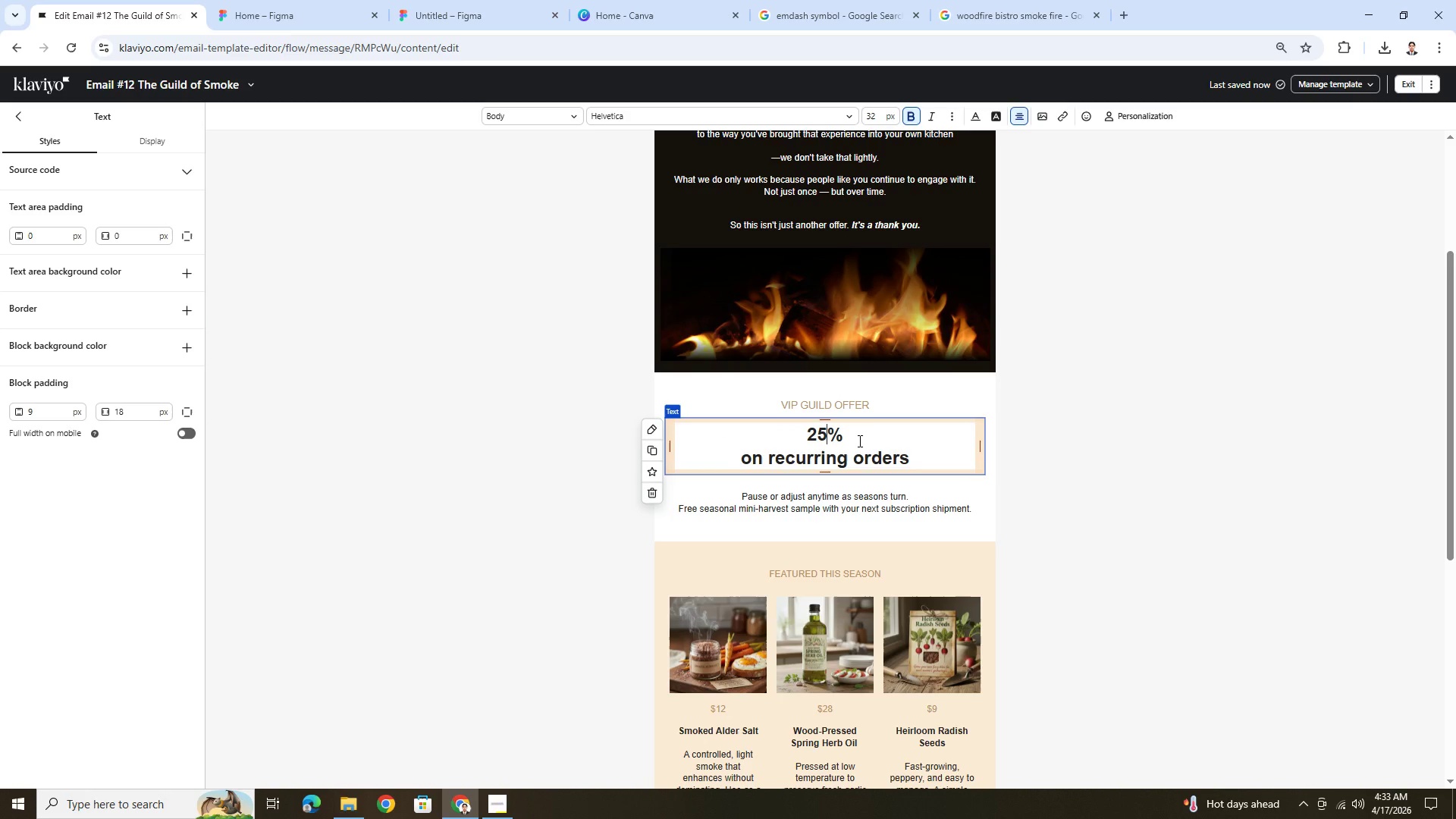 
key(ArrowRight)
 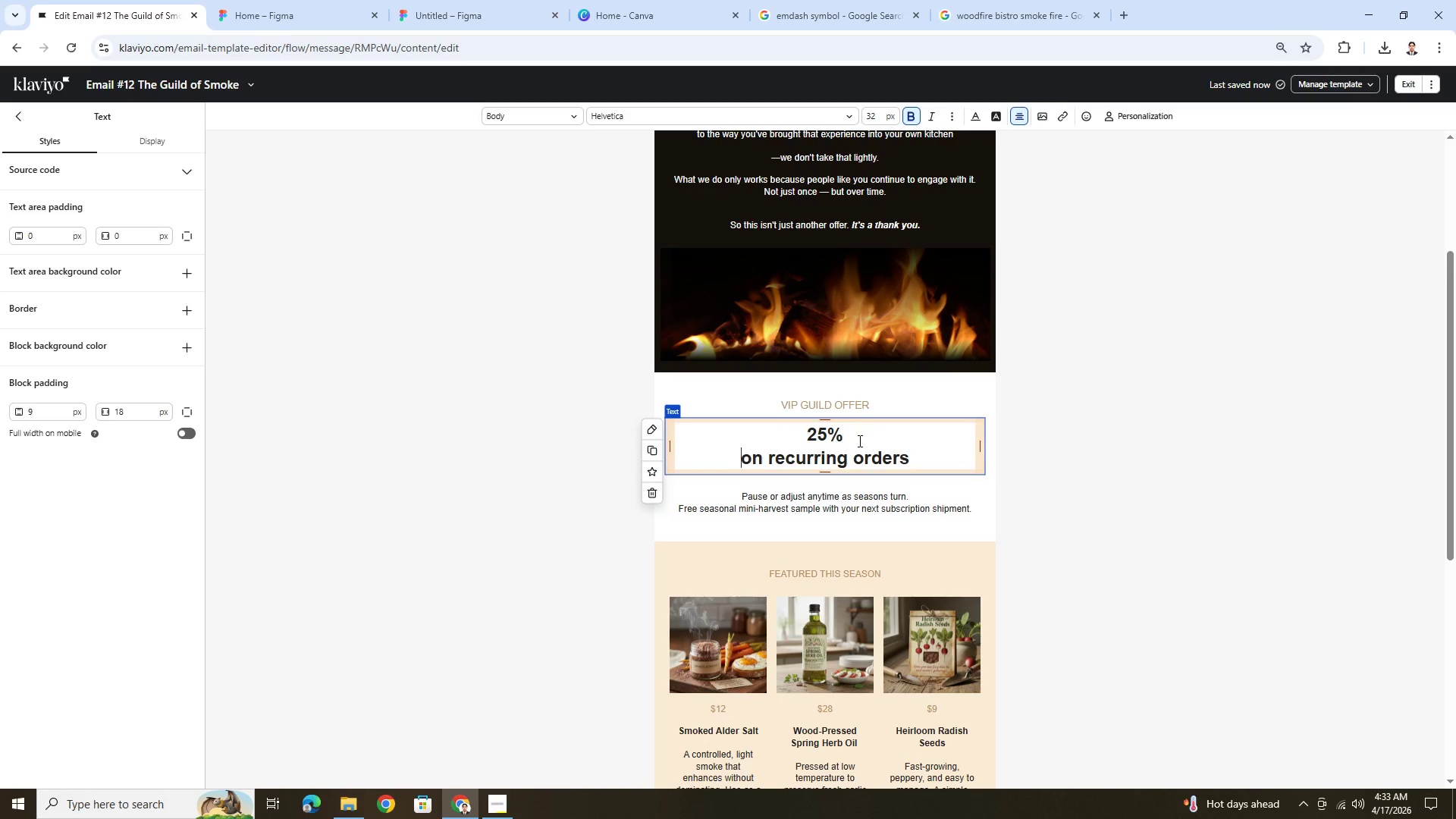 
key(ArrowRight)
 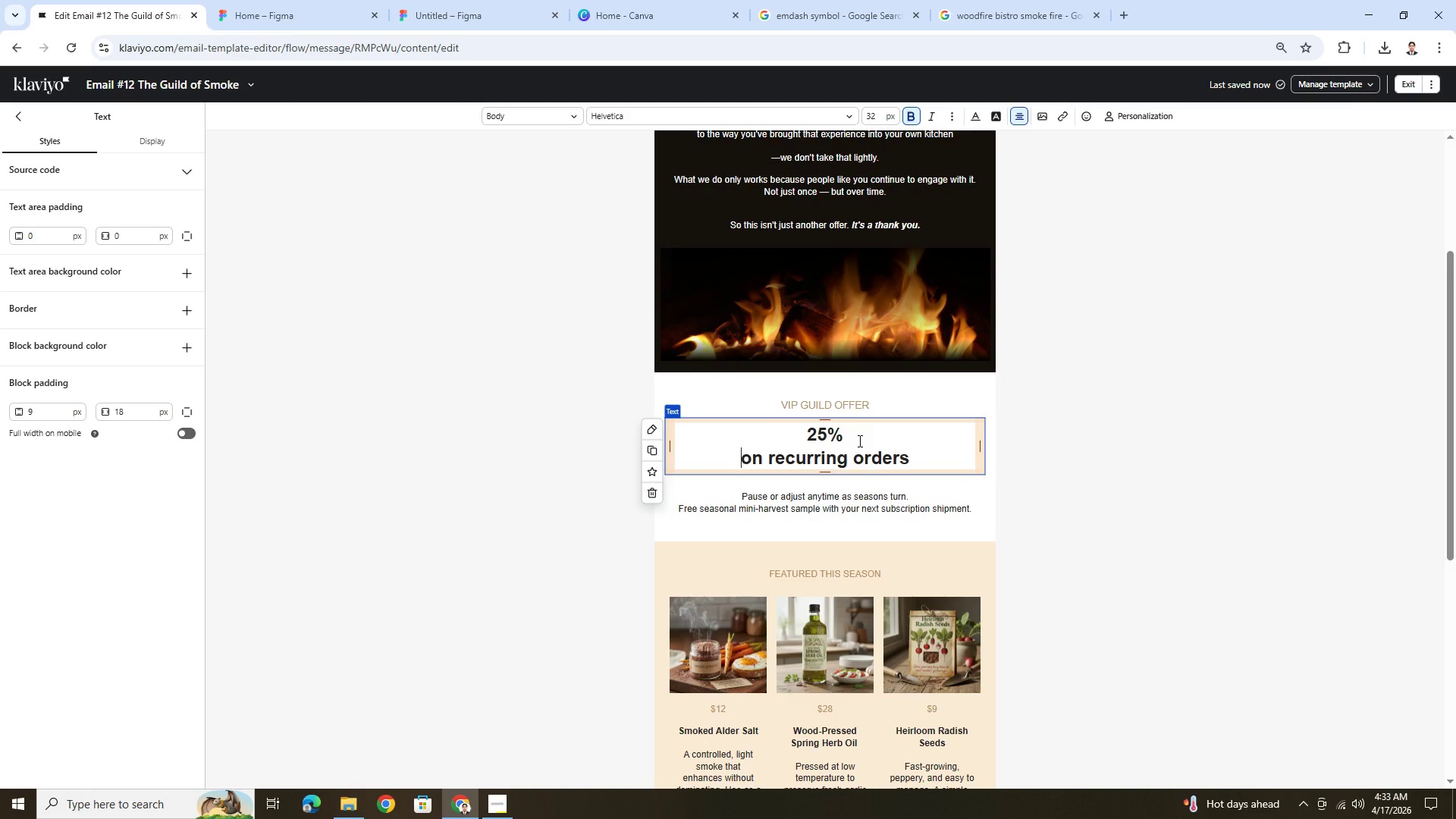 
key(ArrowLeft)
 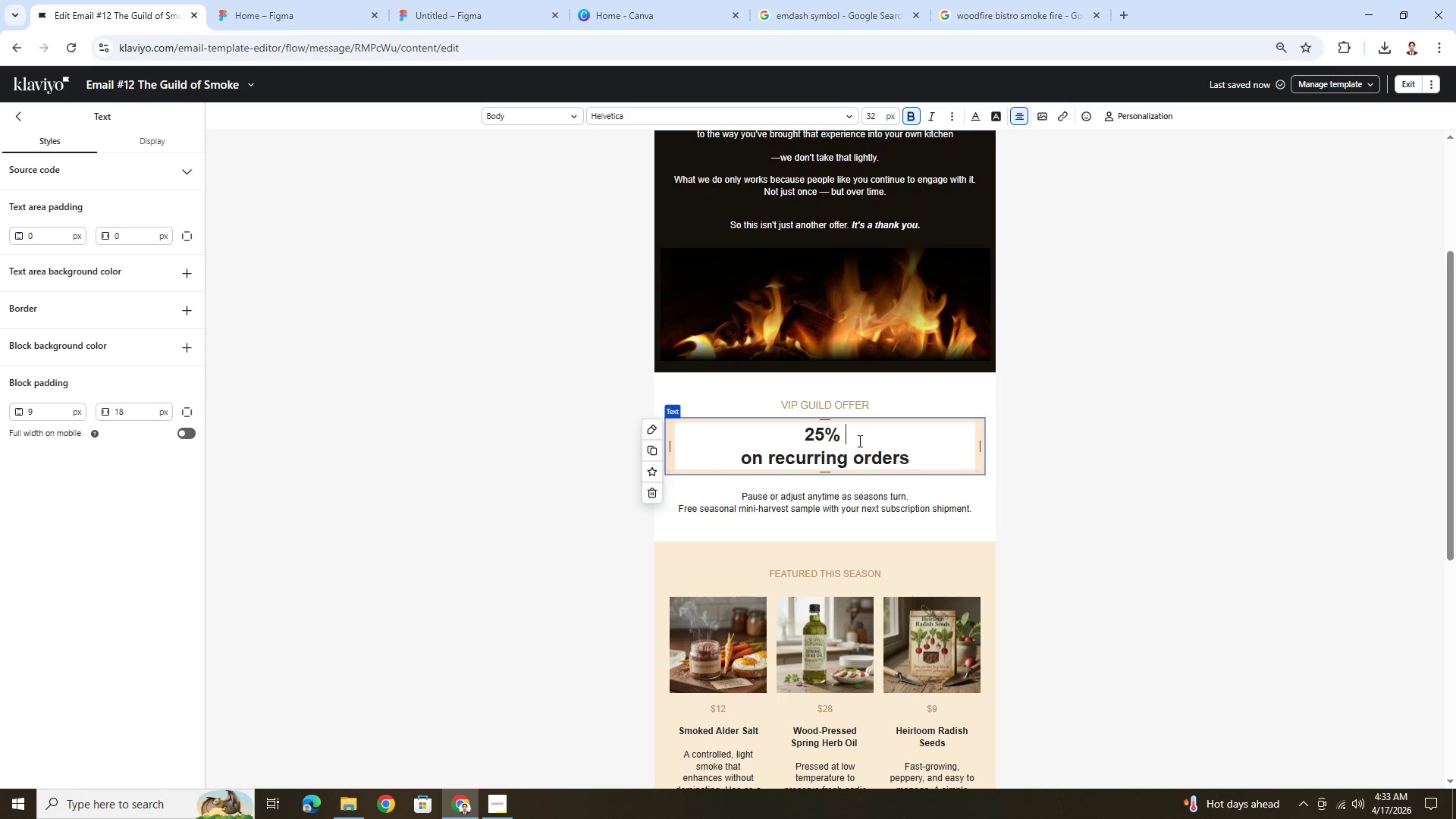 
type( OFF your nexy)
key(Backspace)
type(t order)
 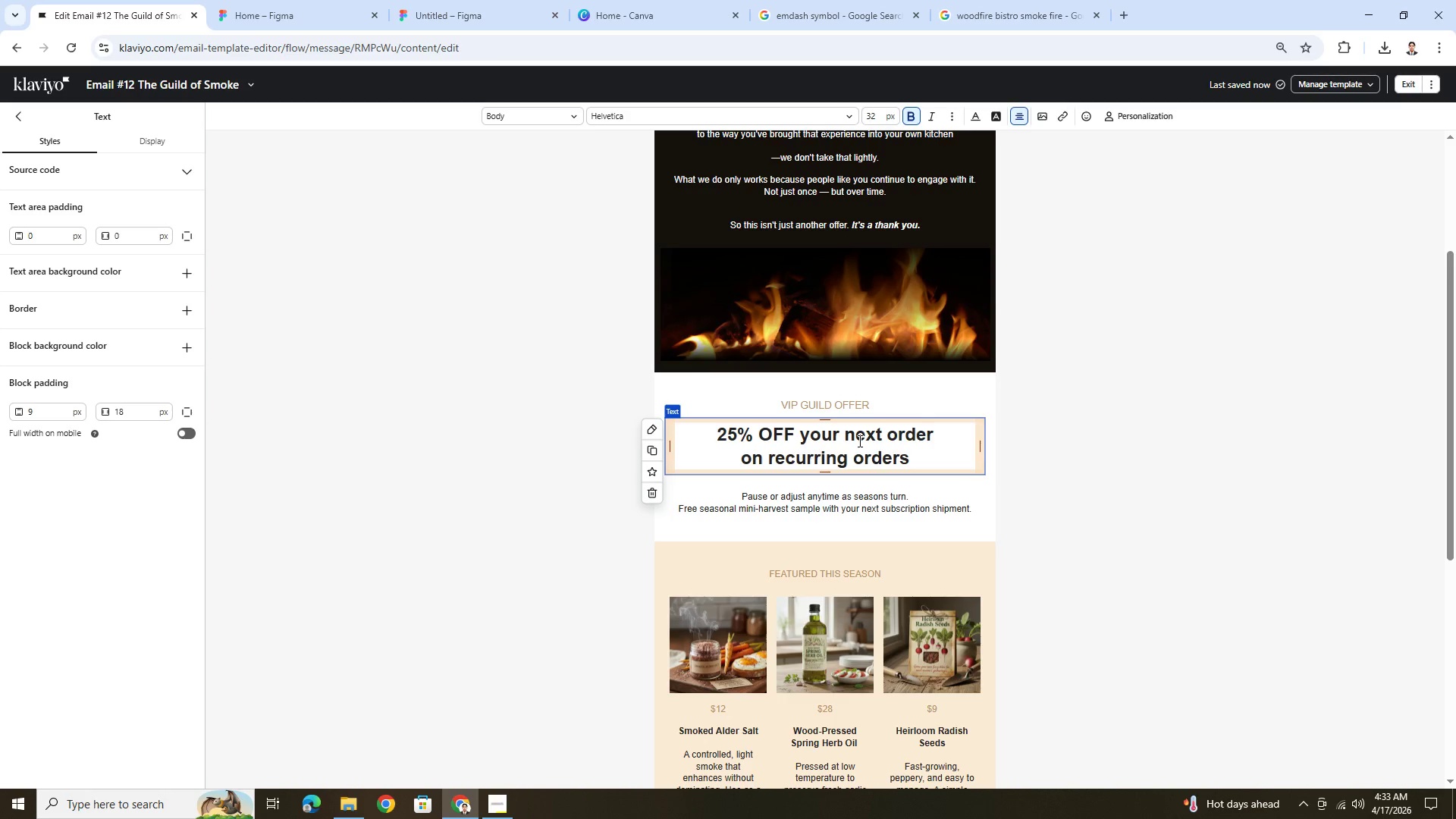 
left_click_drag(start_coordinate=[915, 462], to_coordinate=[740, 463])
 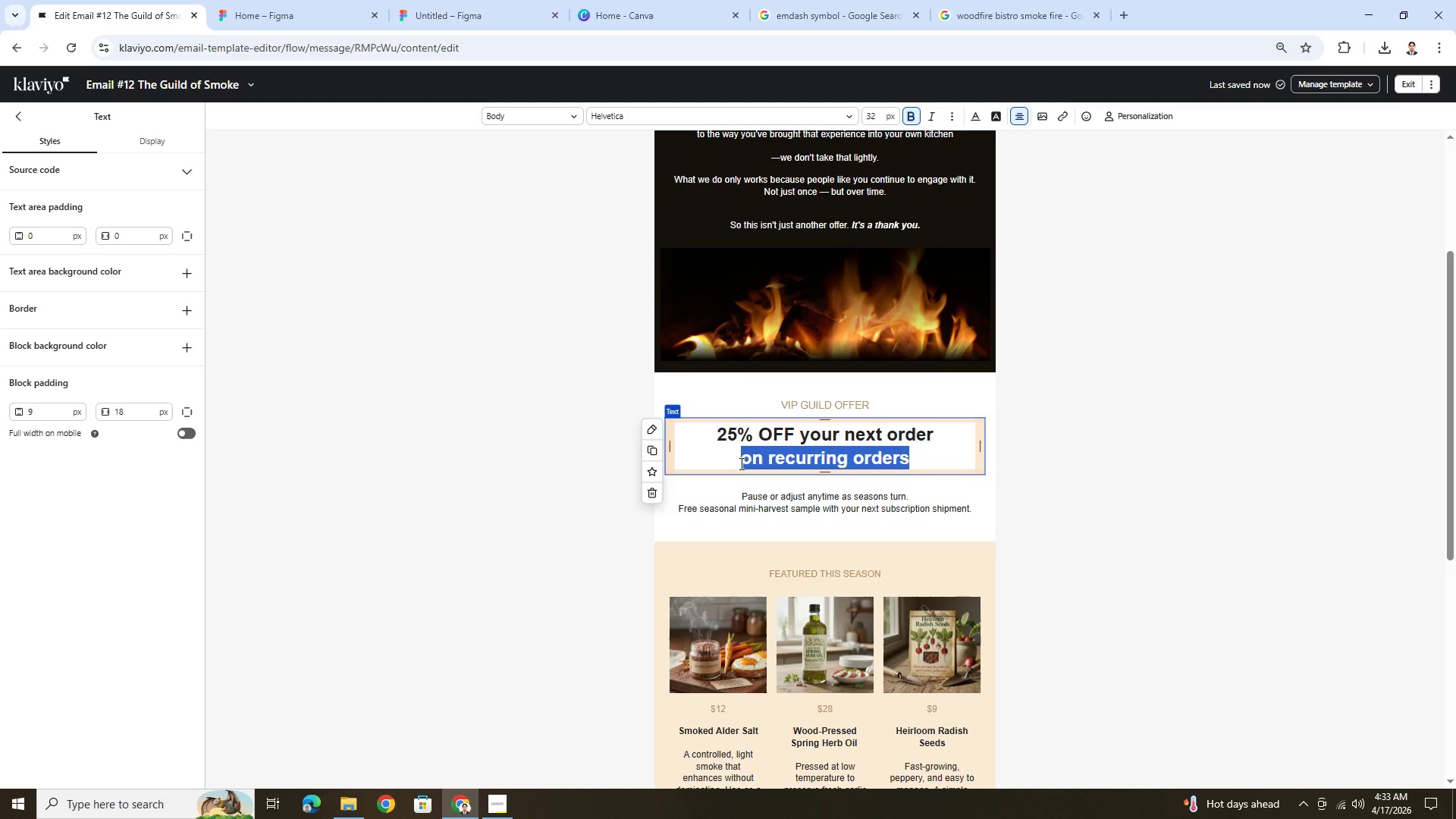 
type(or subscription renewal)
 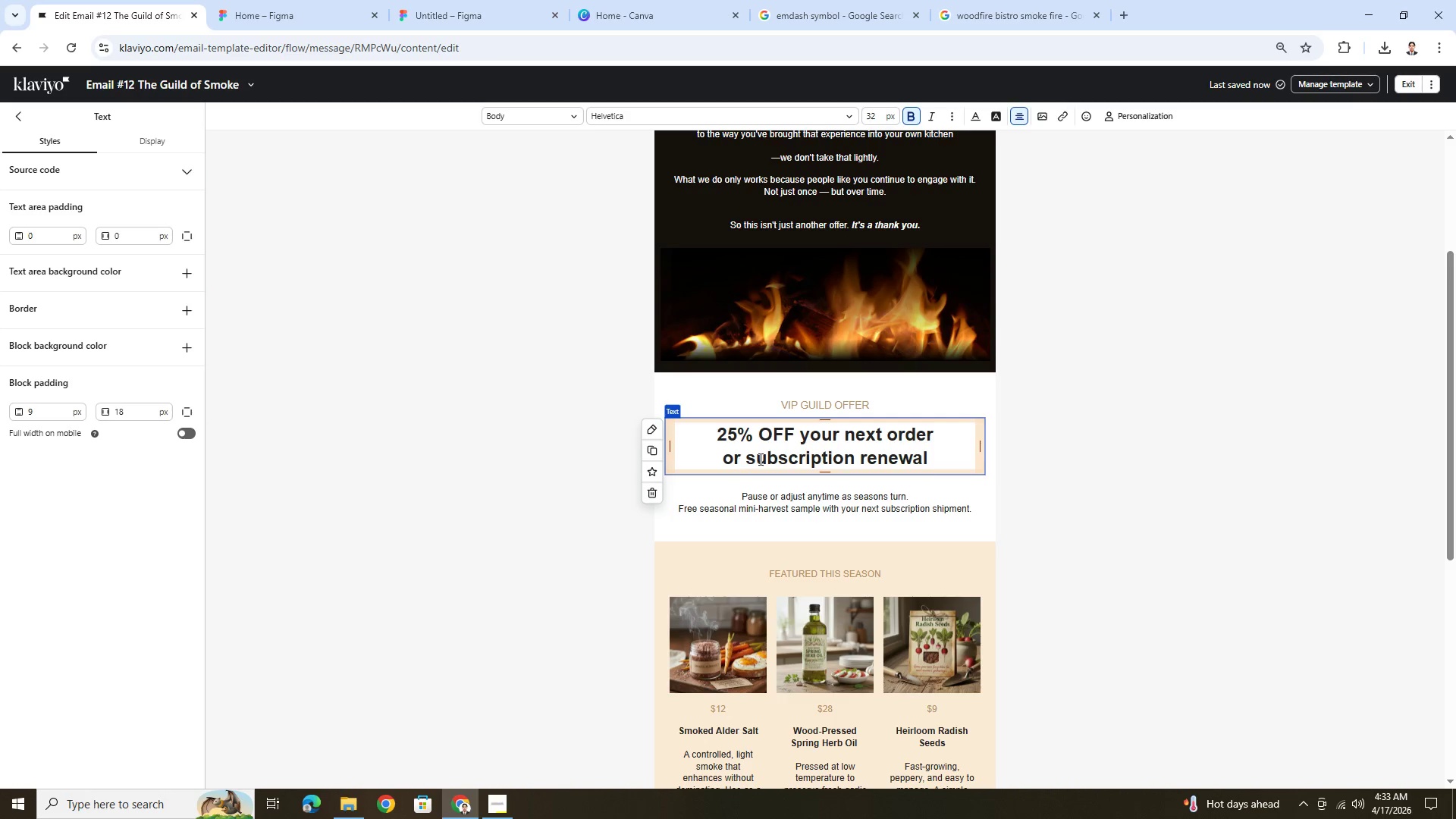 
left_click([1065, 503])
 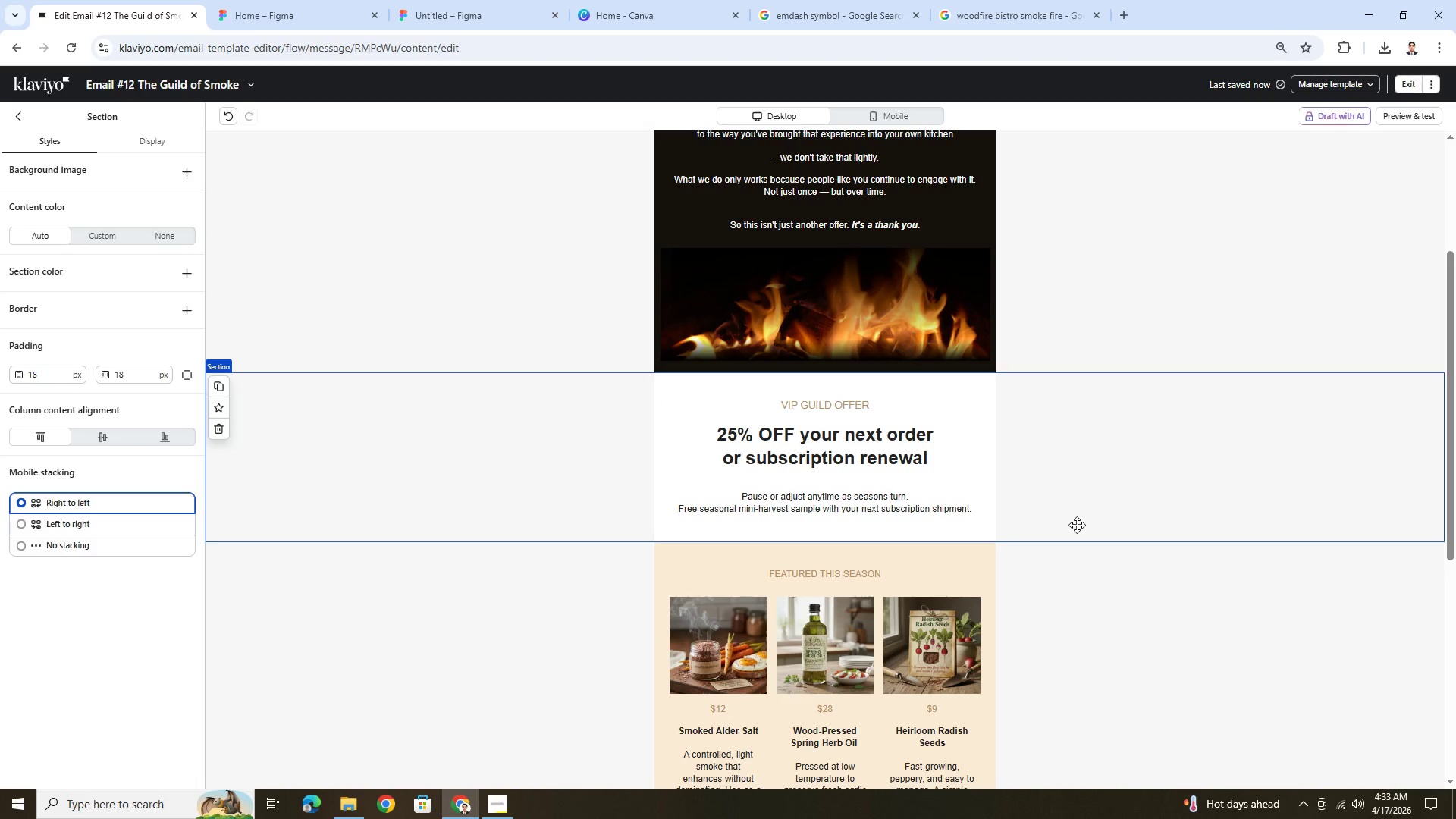 
scroll: coordinate [1077, 525], scroll_direction: down, amount: 1.0
 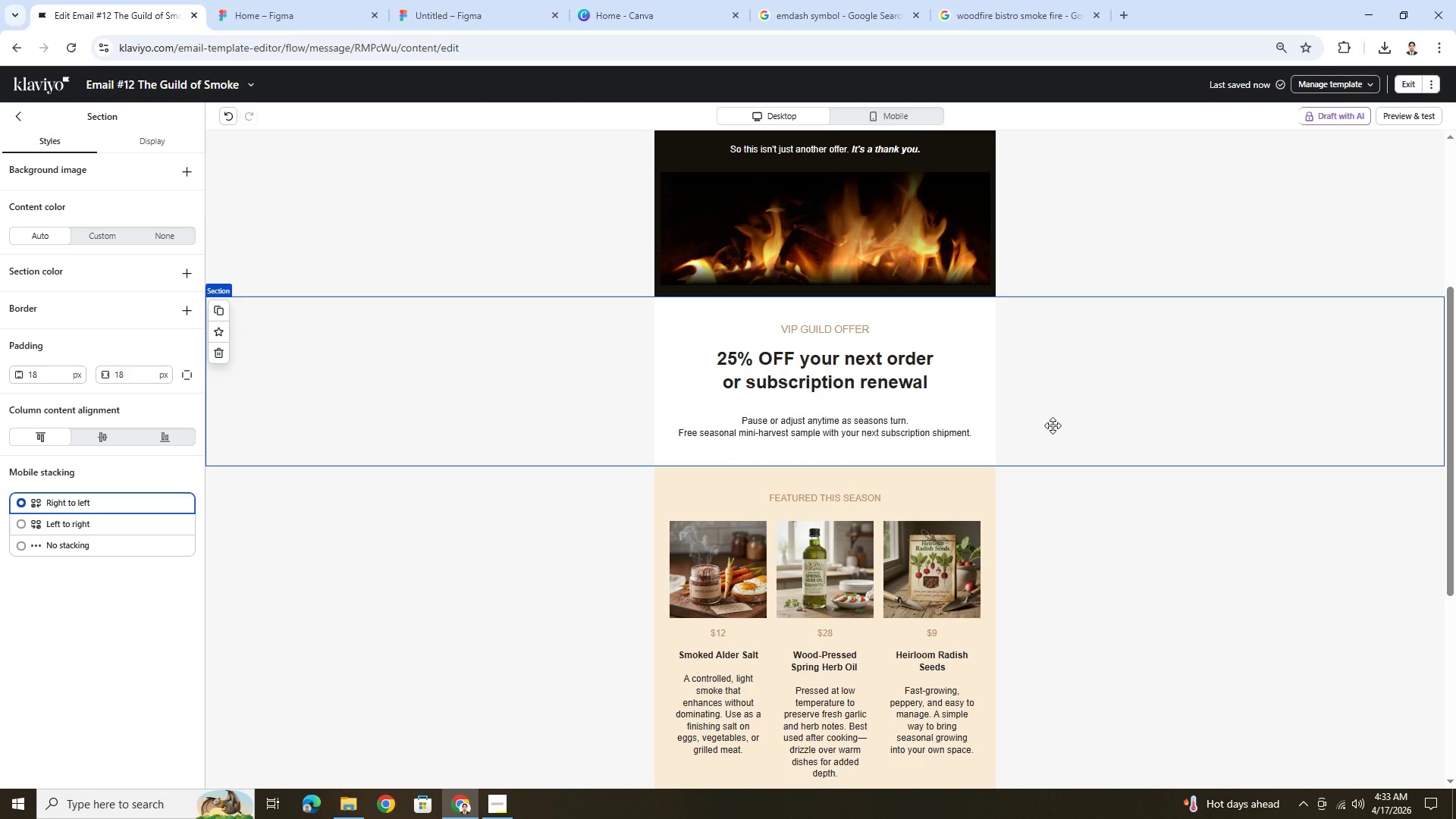 
wait(23.53)
 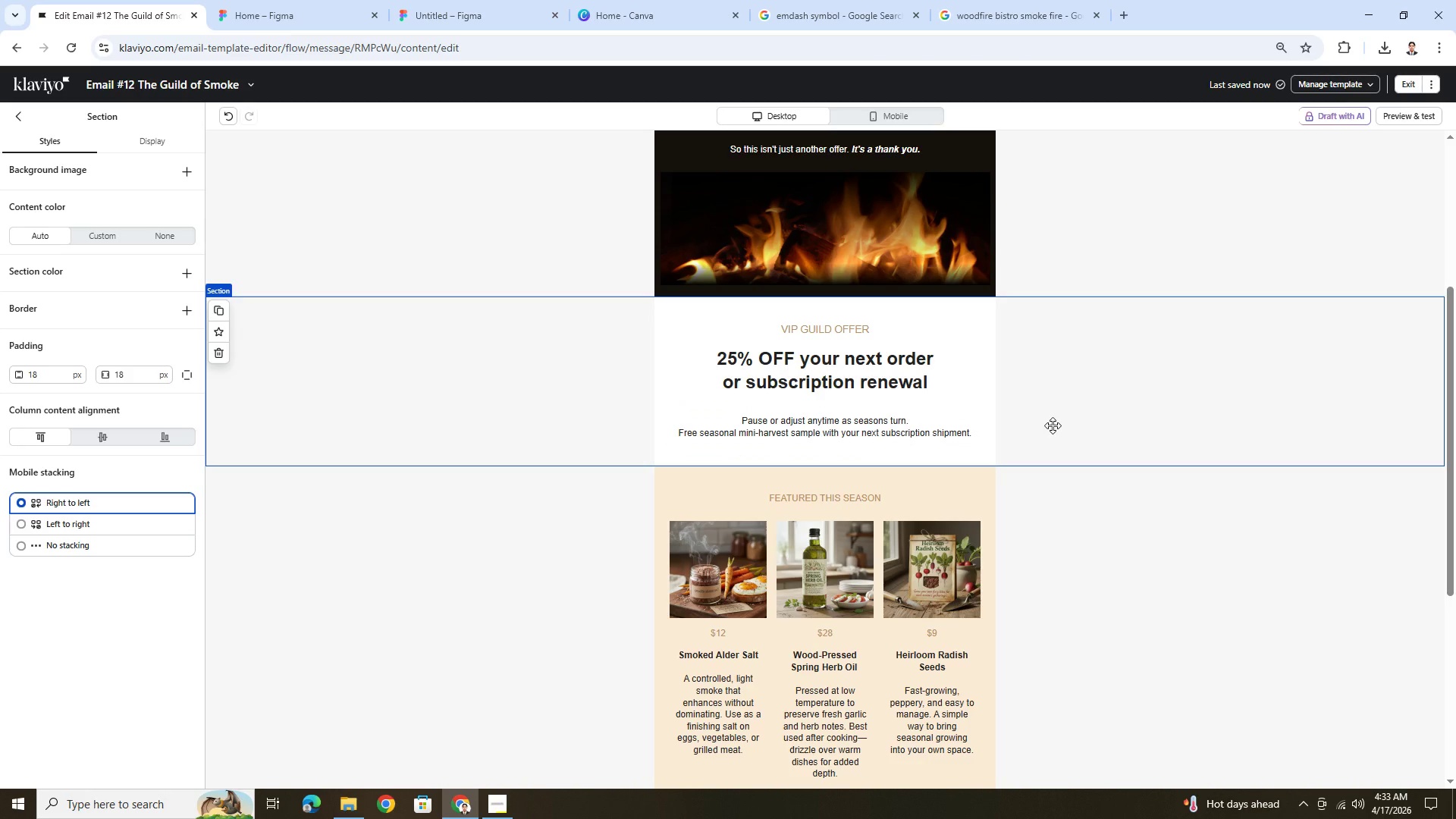 
double_click([911, 424])
 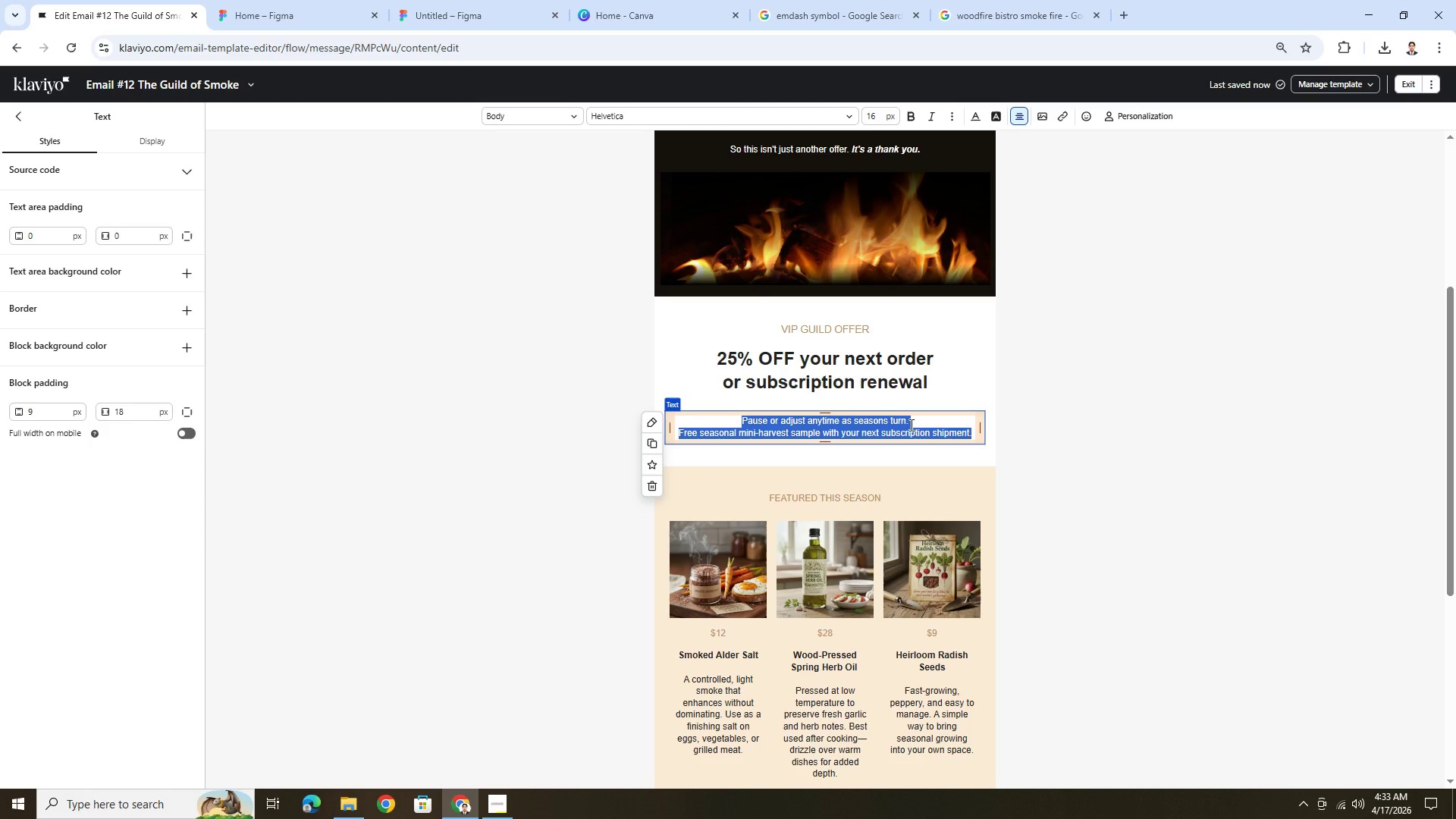 
type(+ exclusive access )
 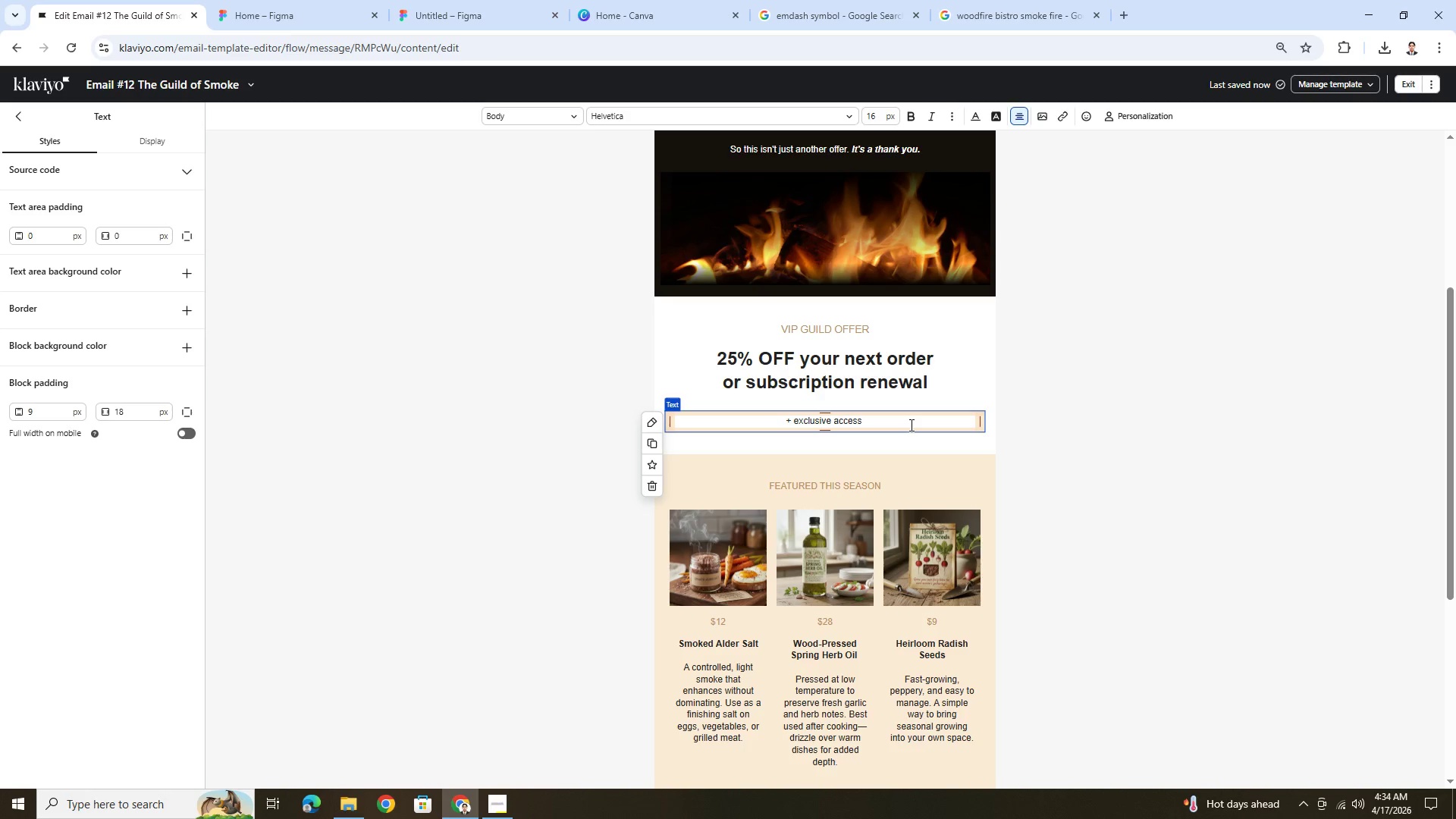 
type(to the )
key(Backspace)
key(Backspace)
key(Backspace)
key(Backspace)
type(Summer Harvest)
 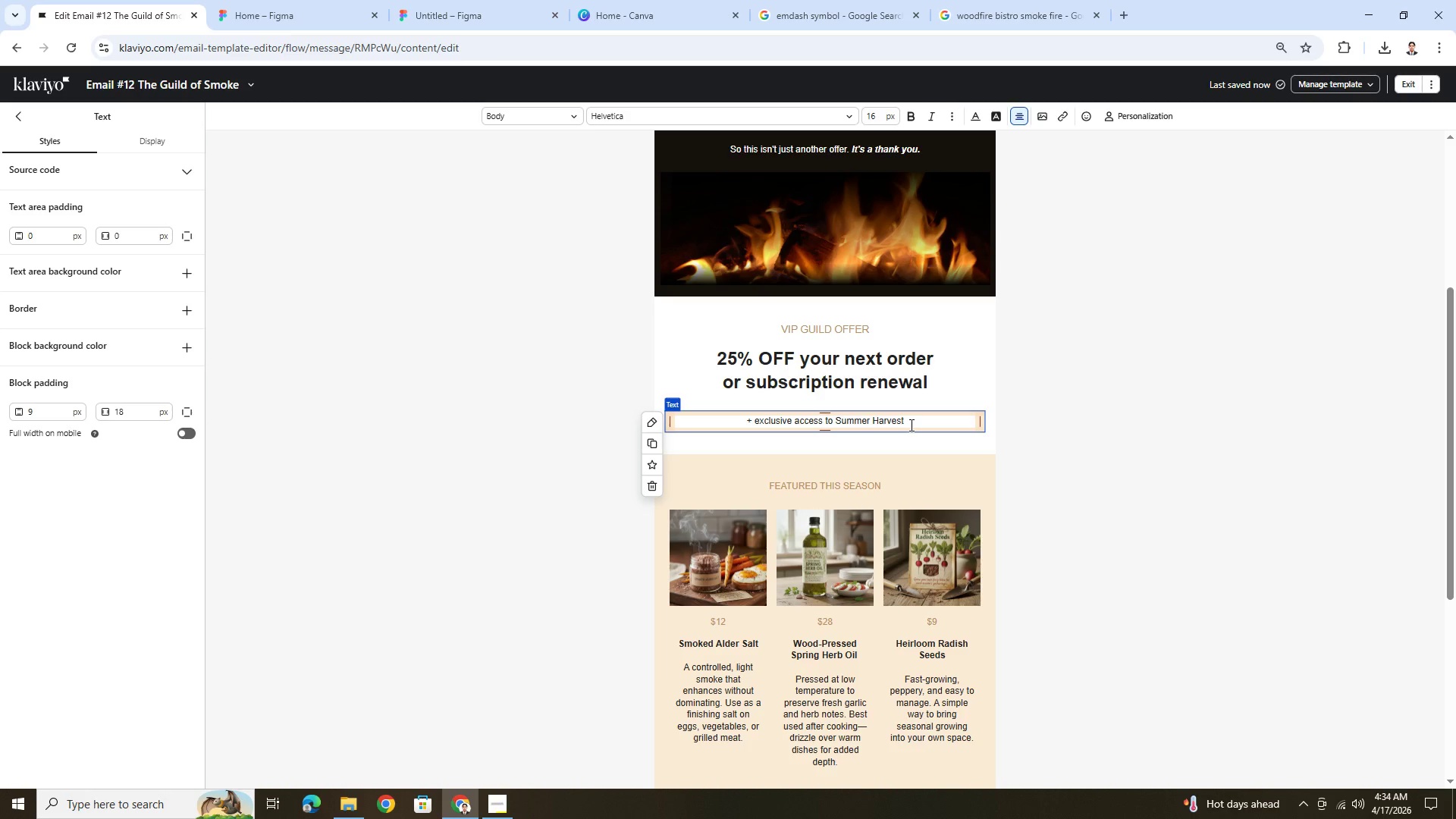 
wait(10.39)
 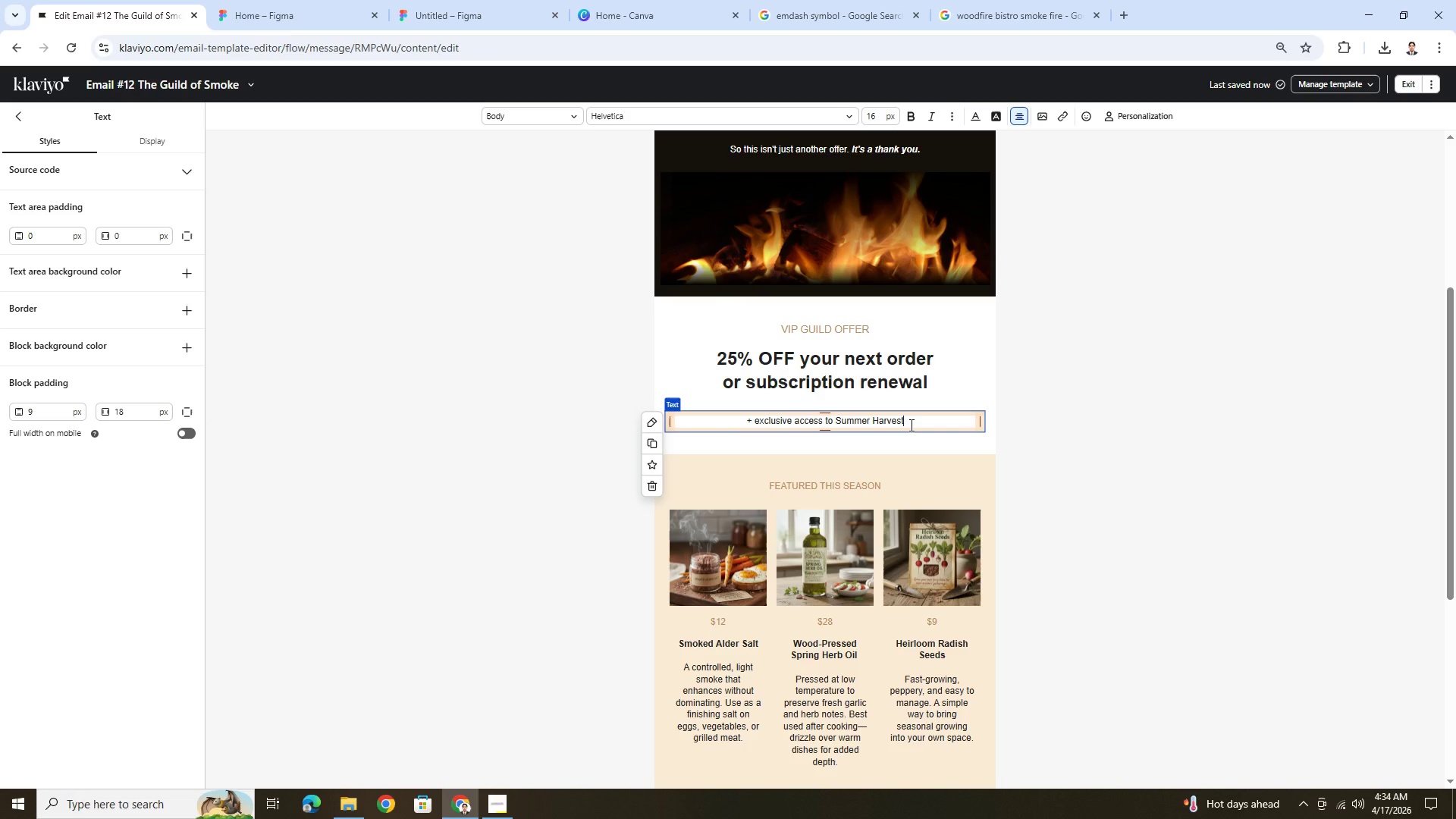 
left_click([793, 419])
 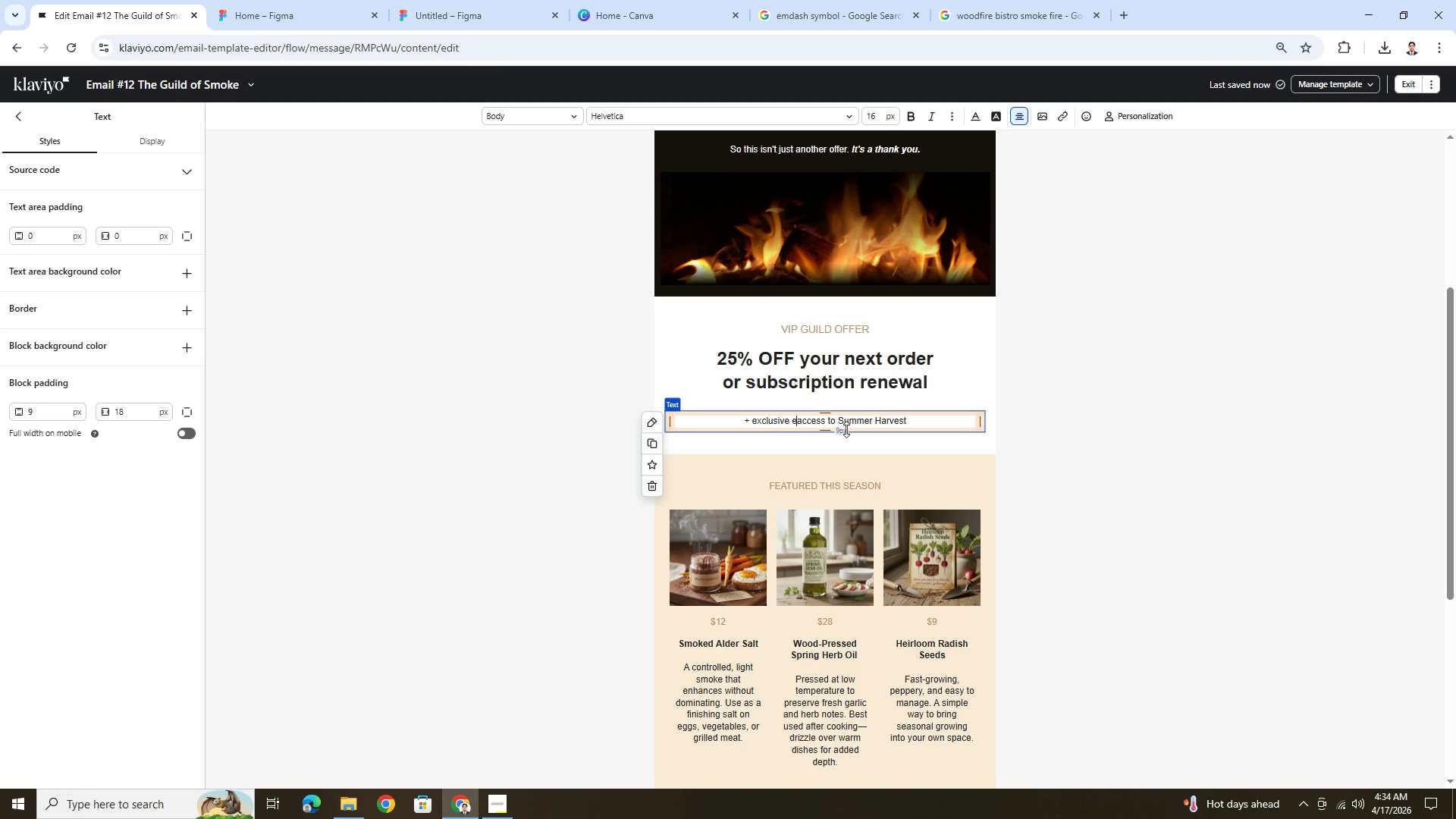 
type(early )
 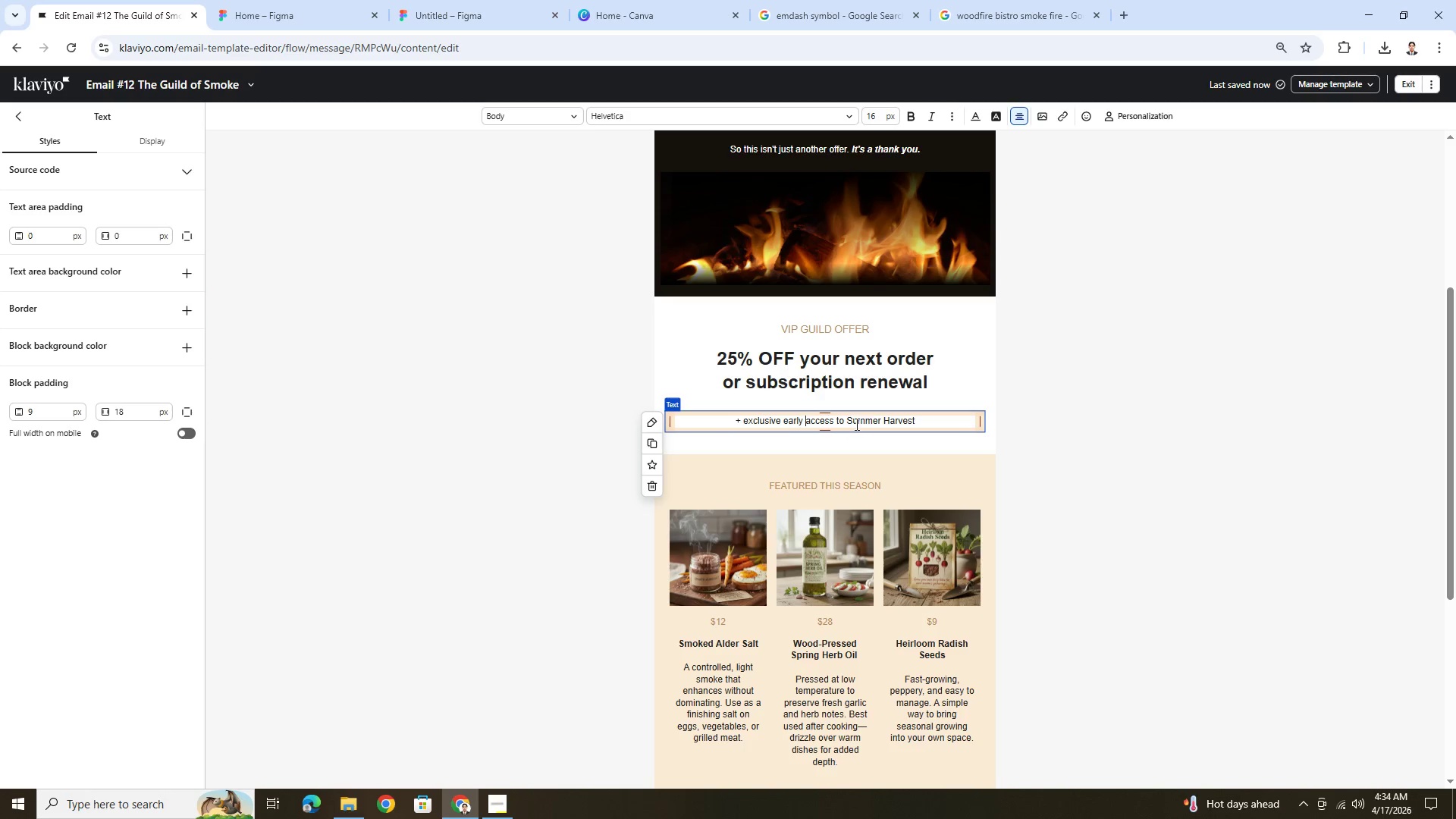 
left_click([846, 420])
 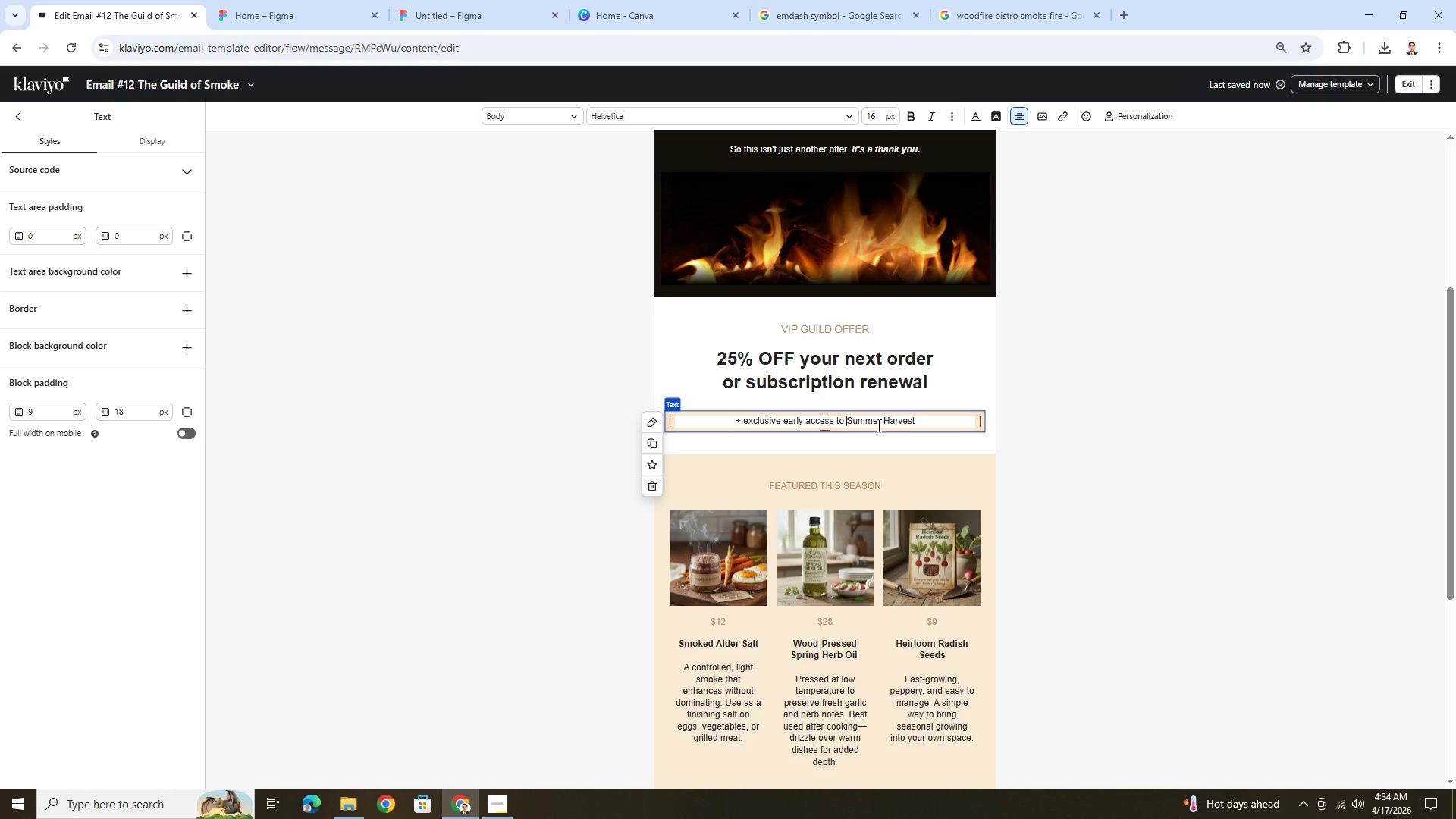 
type(the upxoming )
 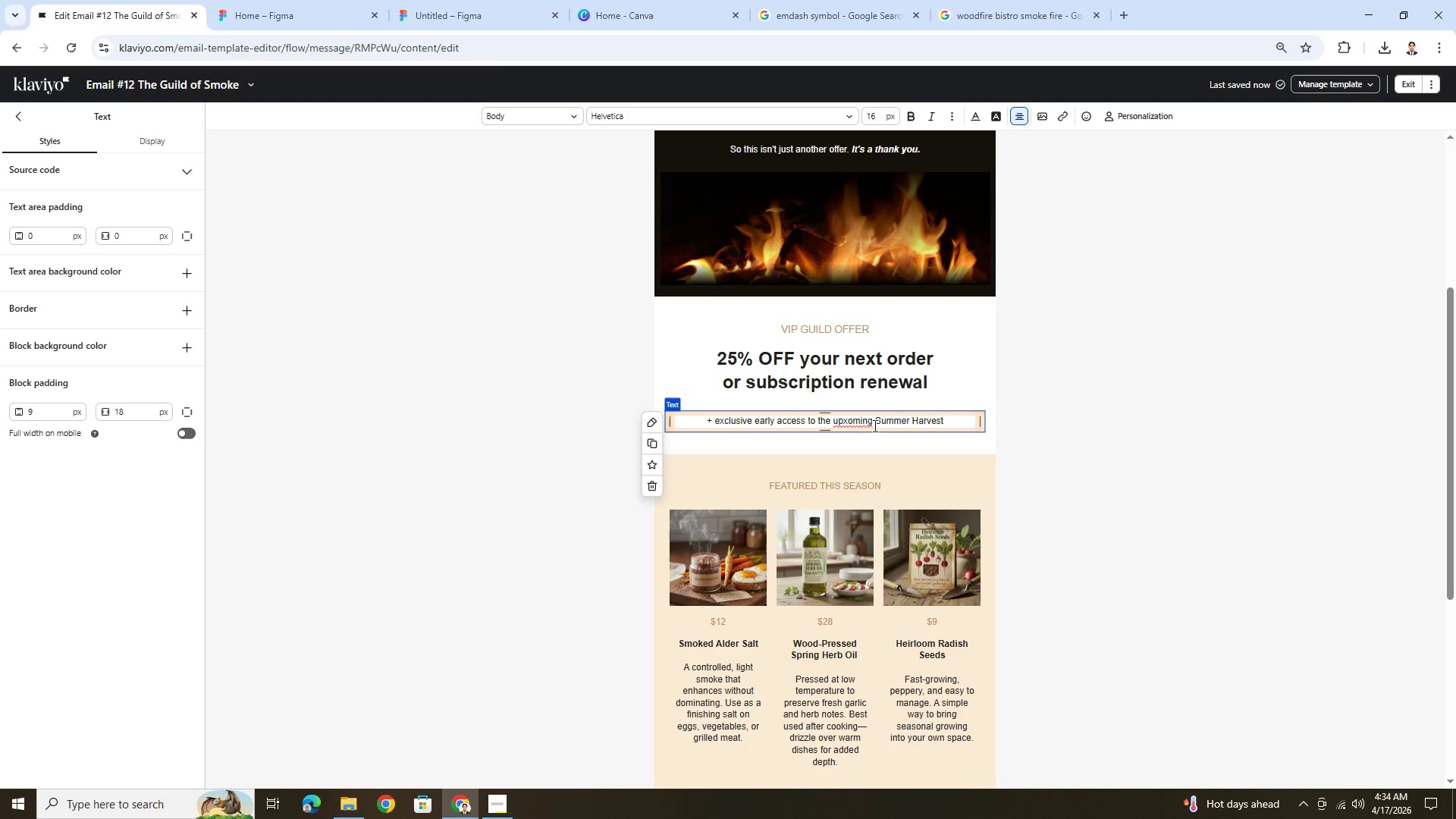 
left_click([848, 421])
 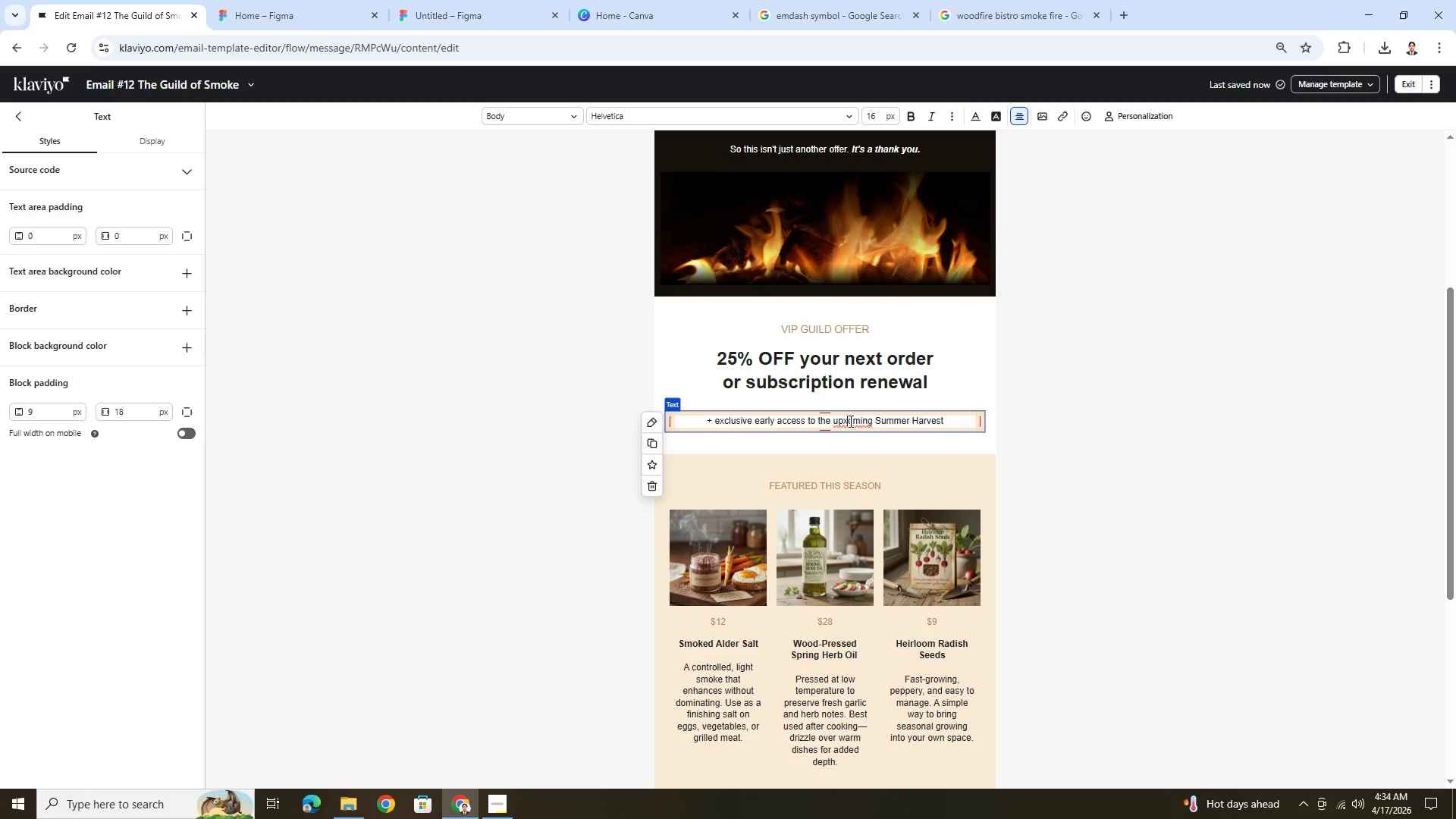 
key(Backspace)
 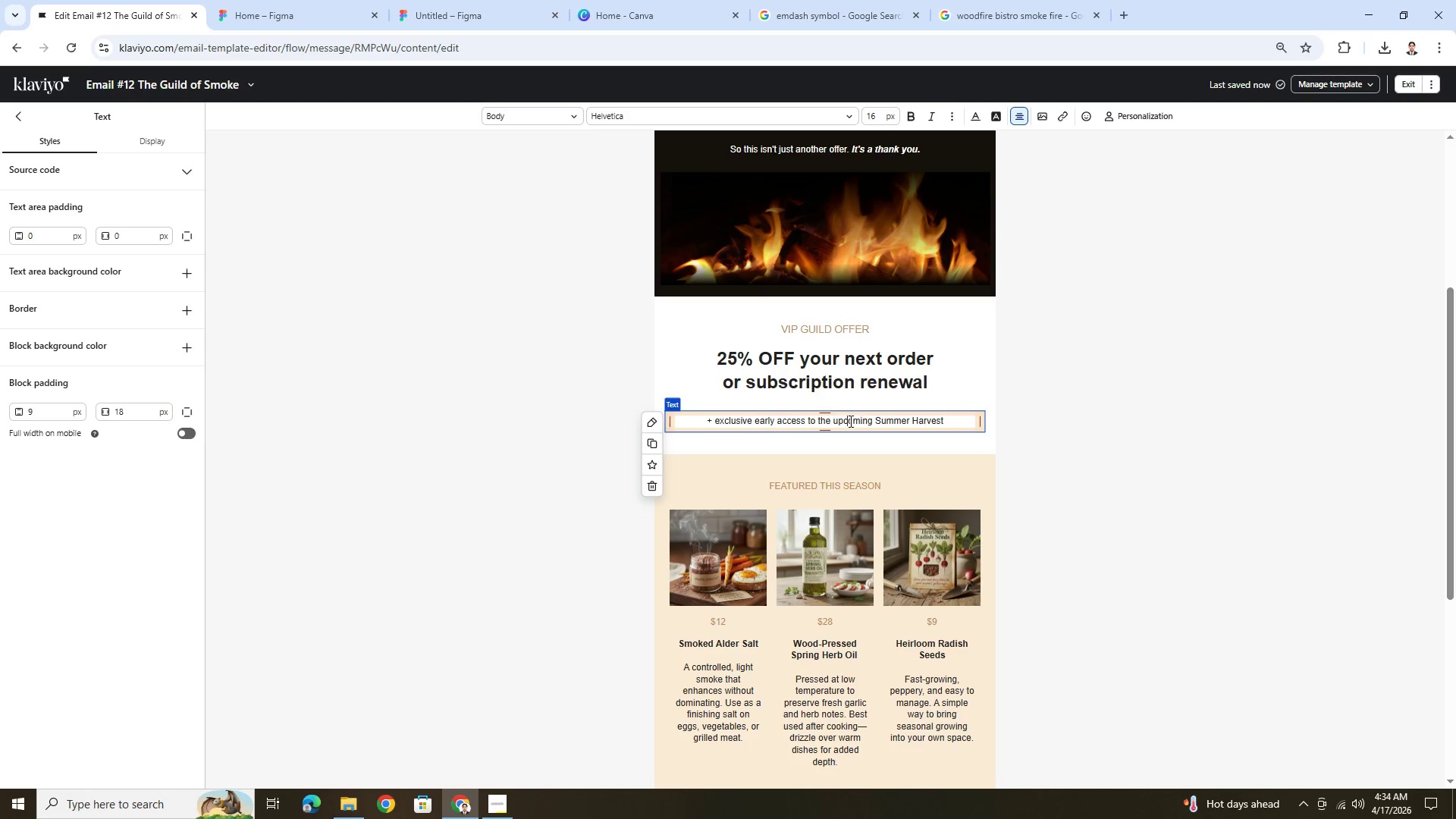 
key(C)
 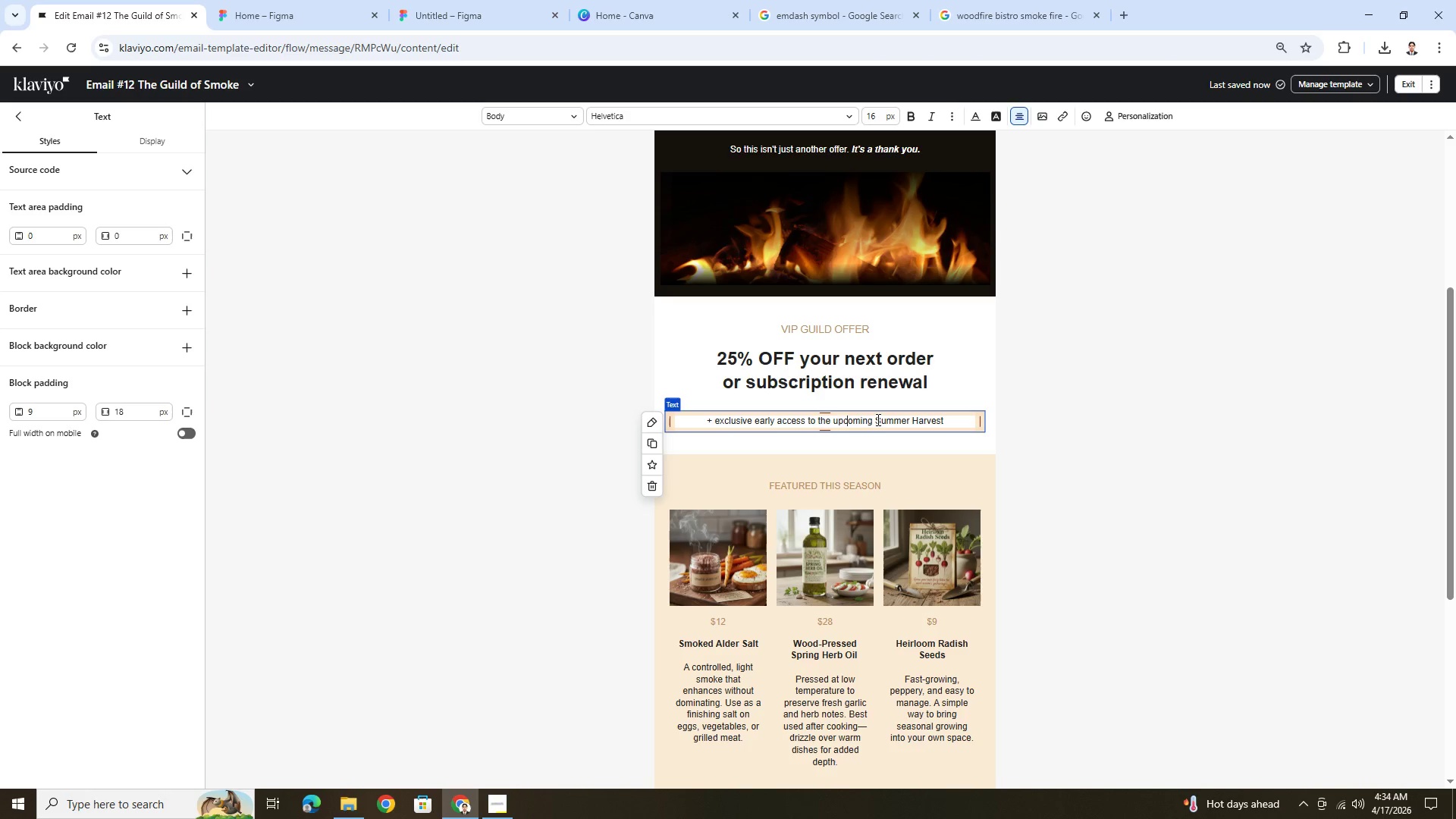 
left_click_drag(start_coordinate=[877, 420], to_coordinate=[947, 421])
 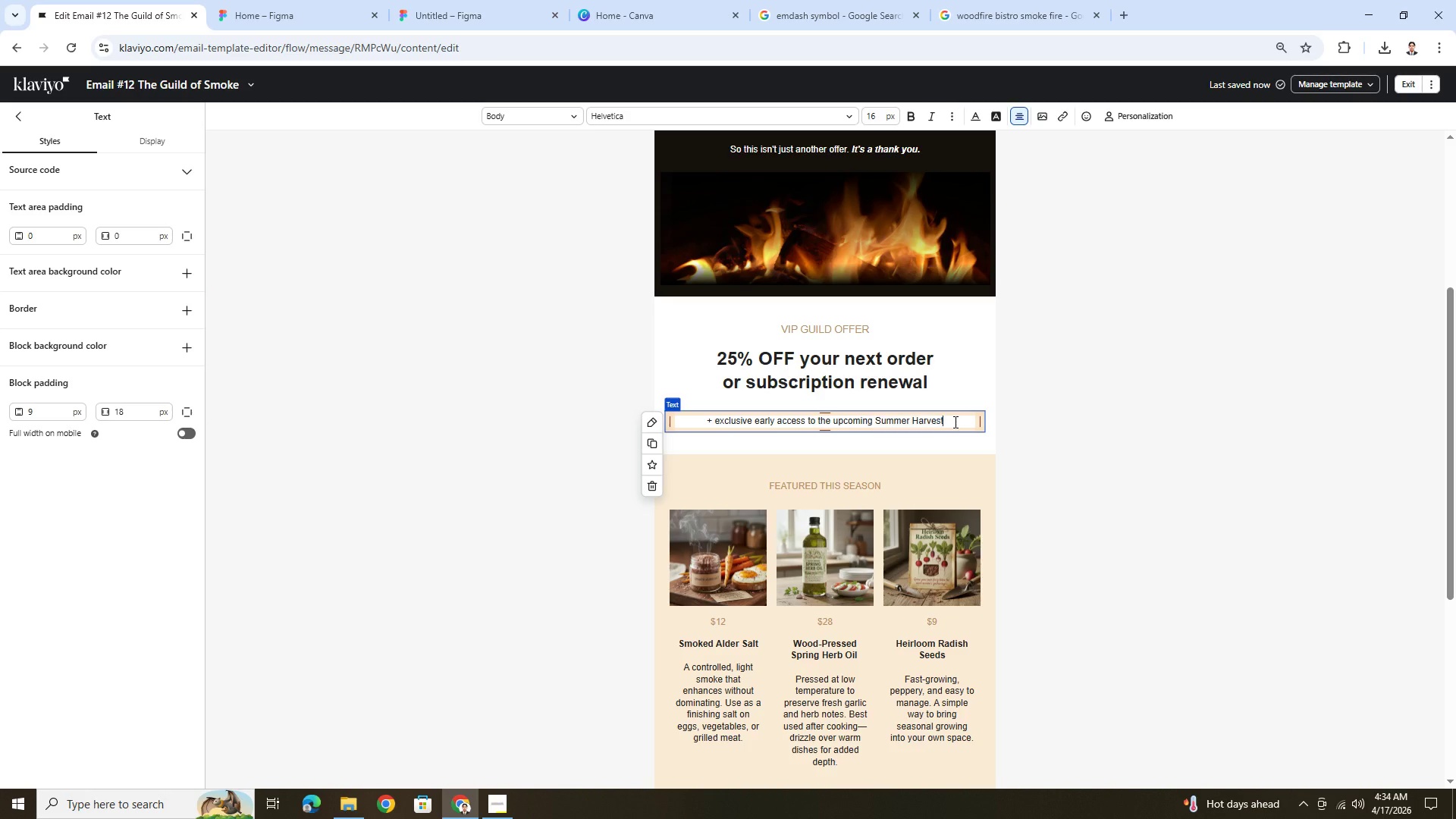 
left_click([954, 422])
 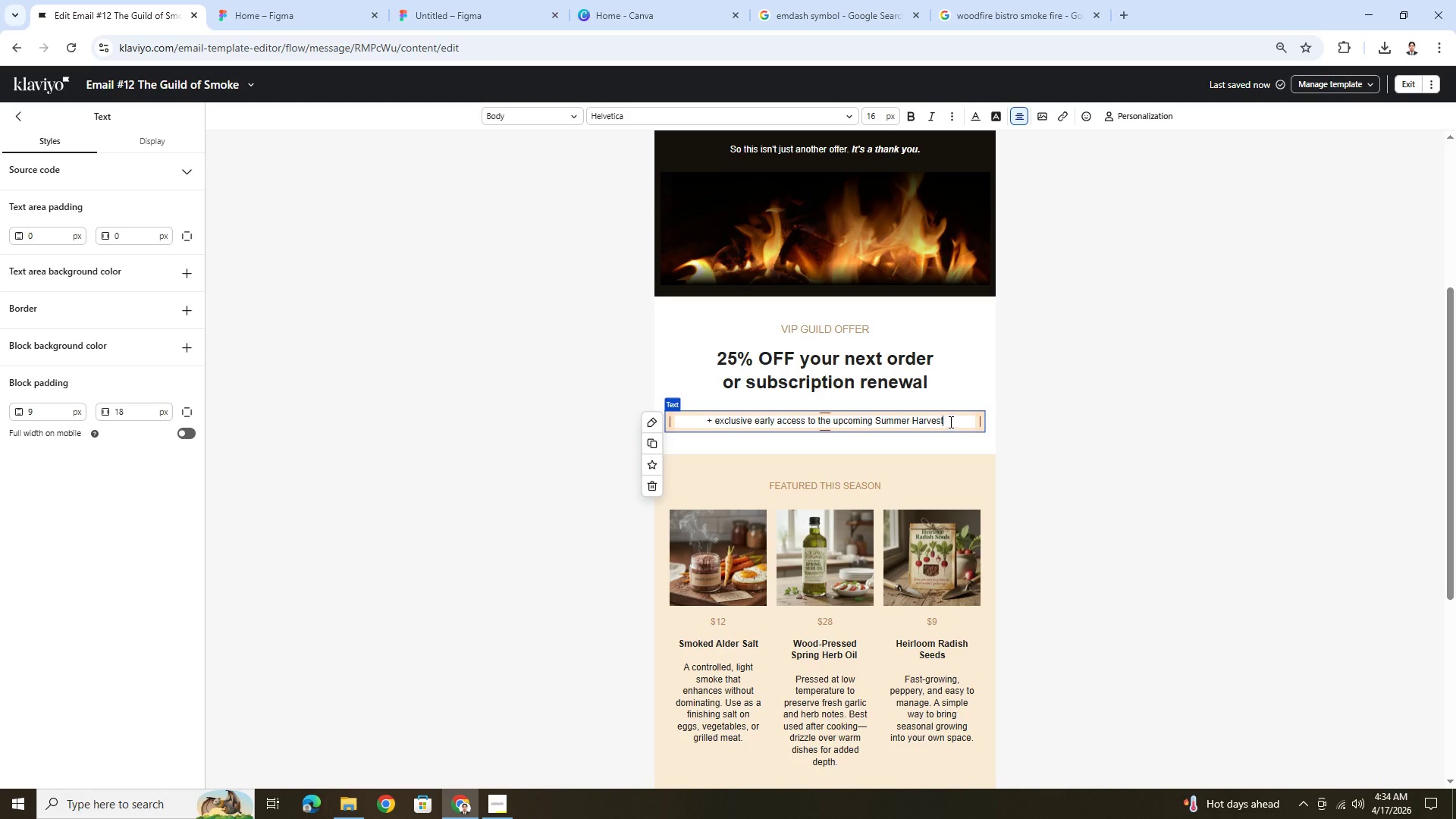 
type( drop)
 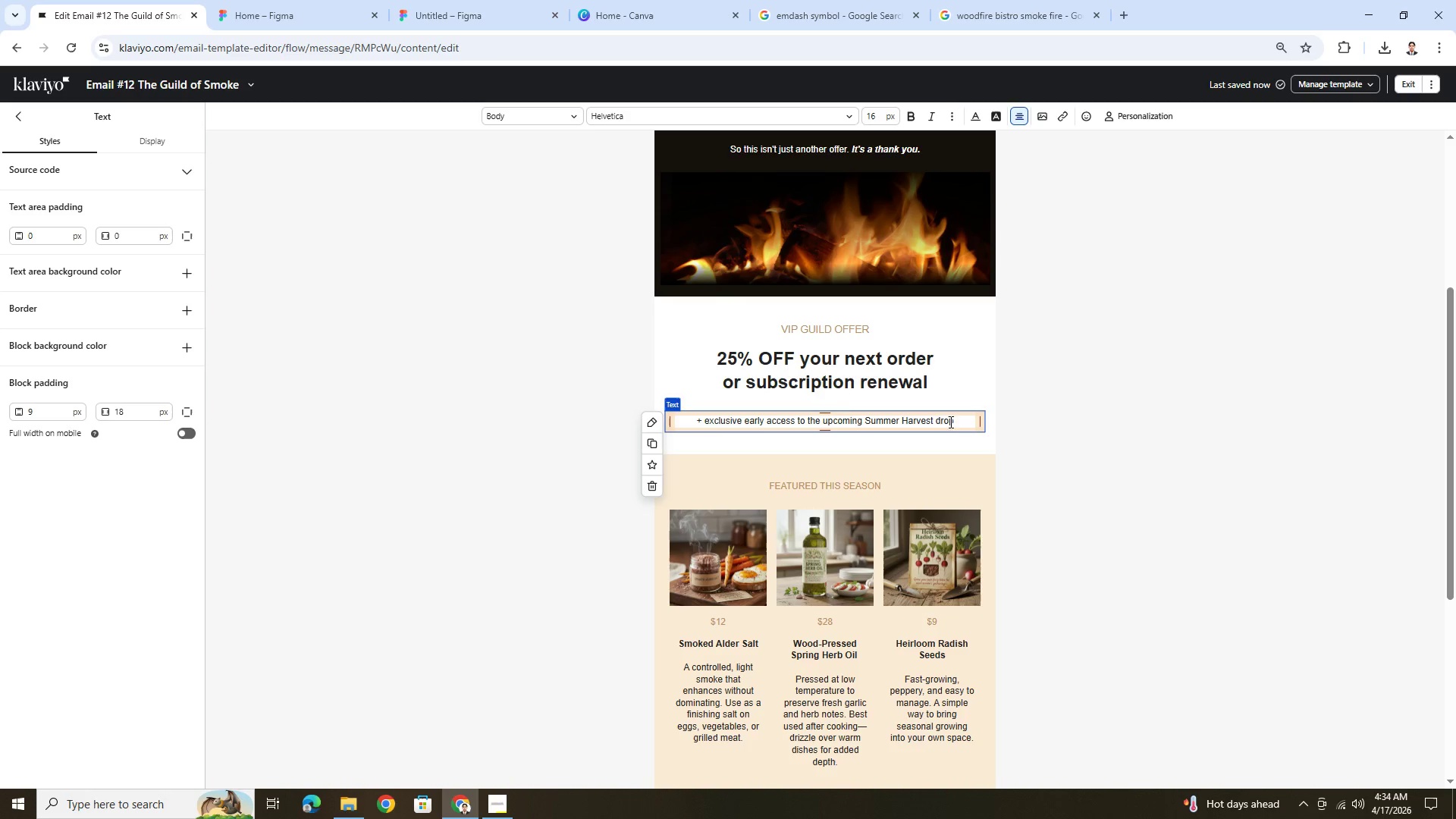 
hold_key(key=ShiftLeft, duration=1.5)
left_click([866, 422])
 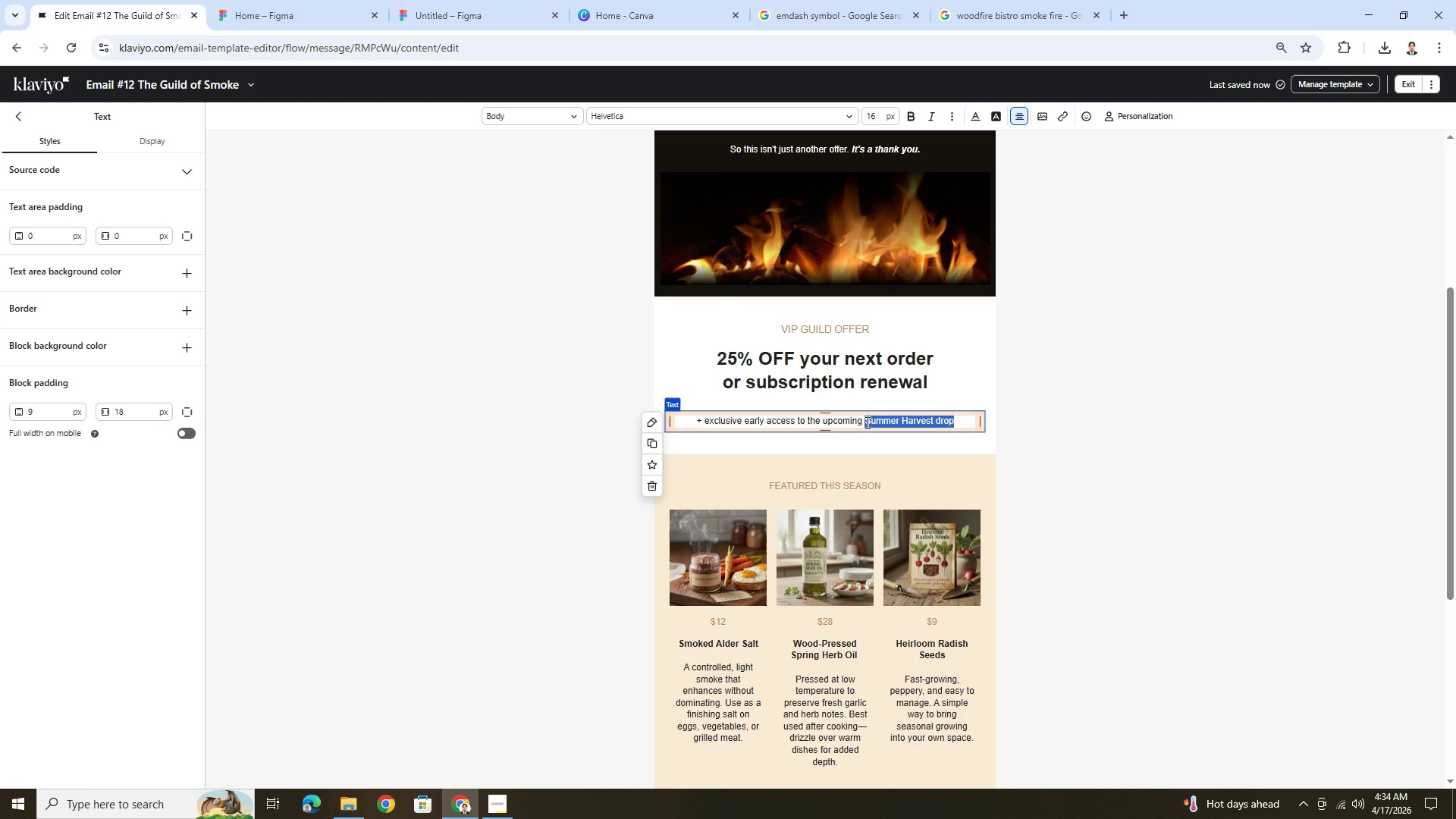 
key(Control+B)
 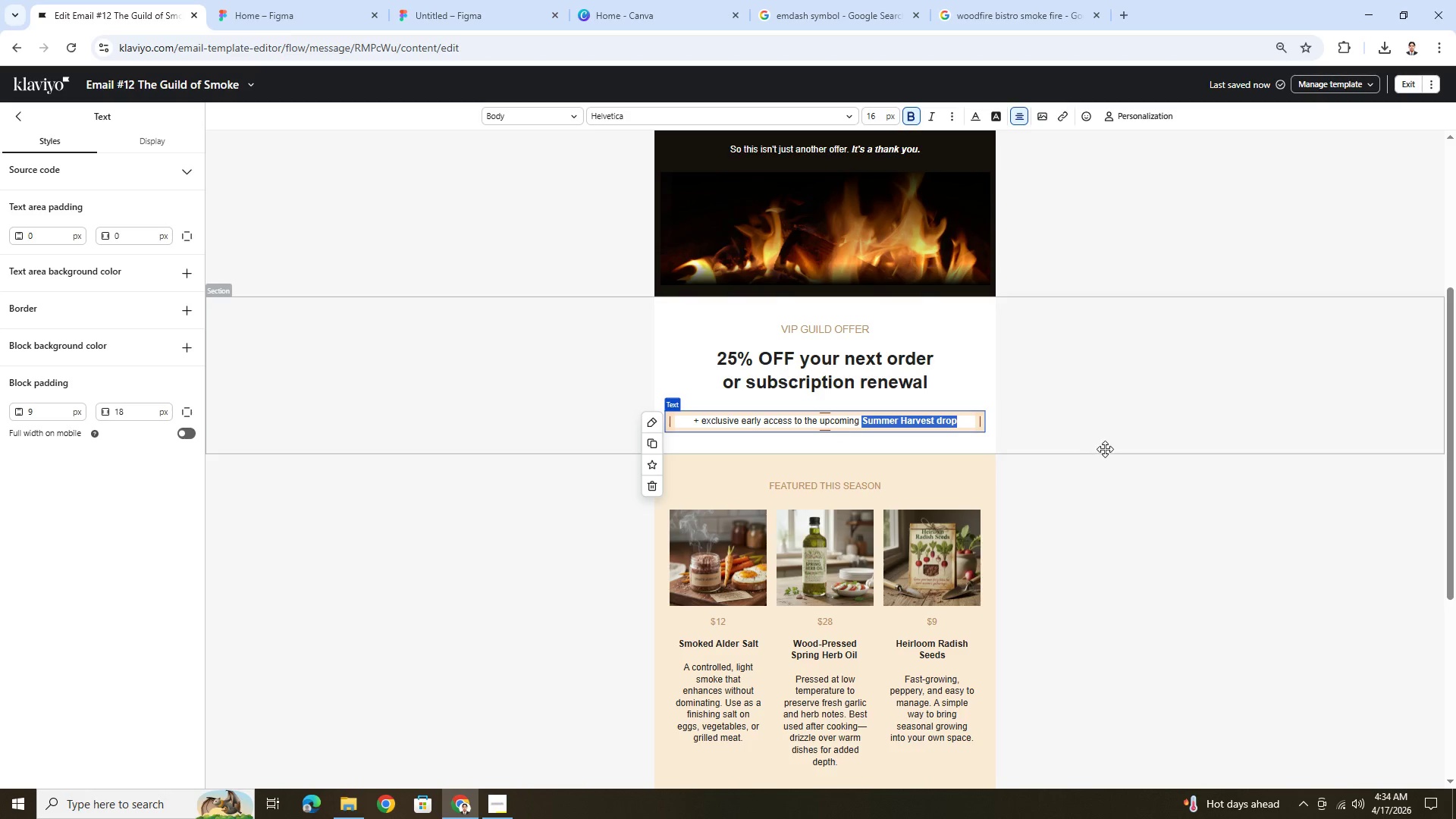 
left_click([1105, 449])
 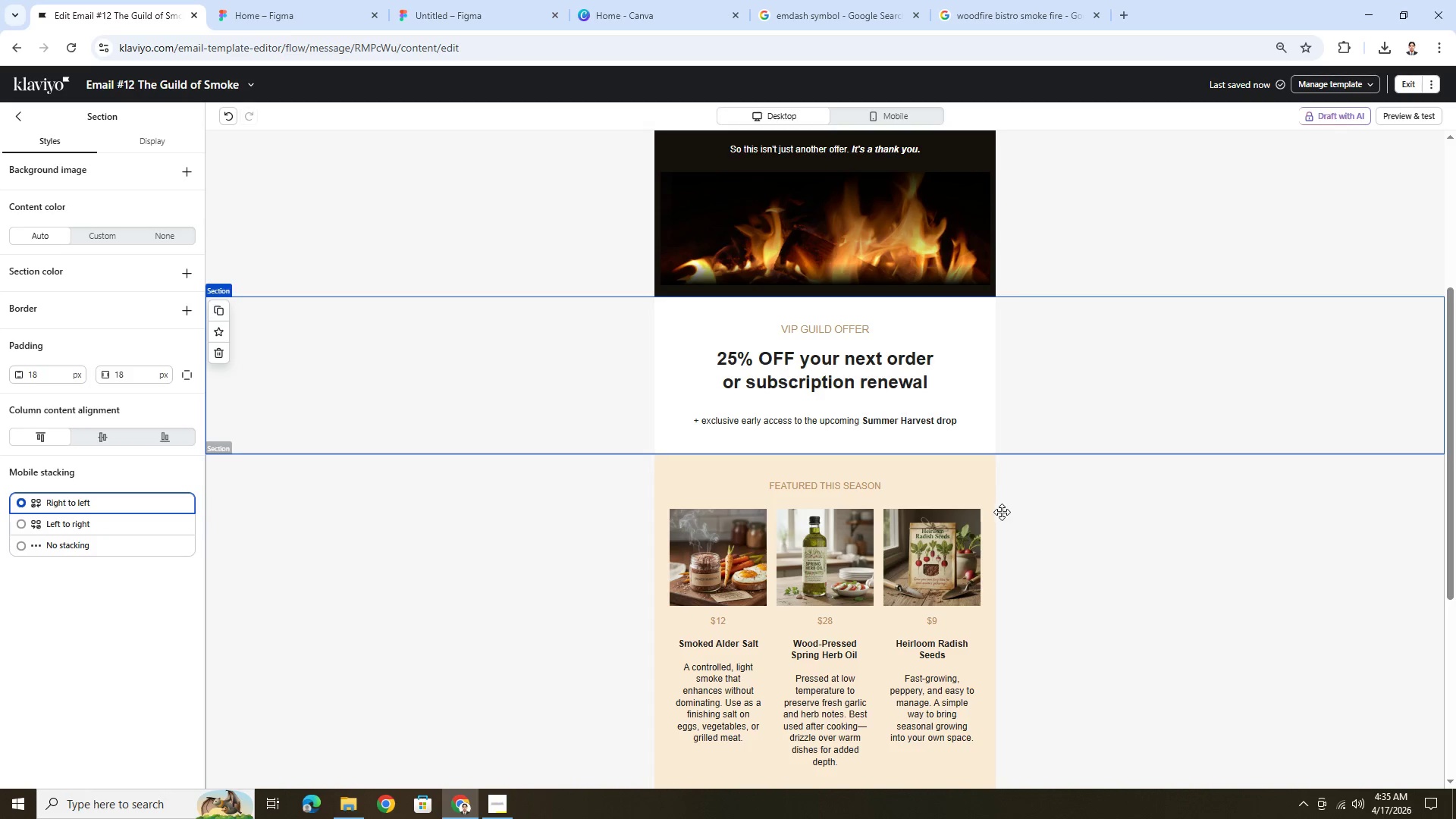 
left_click([814, 403])
 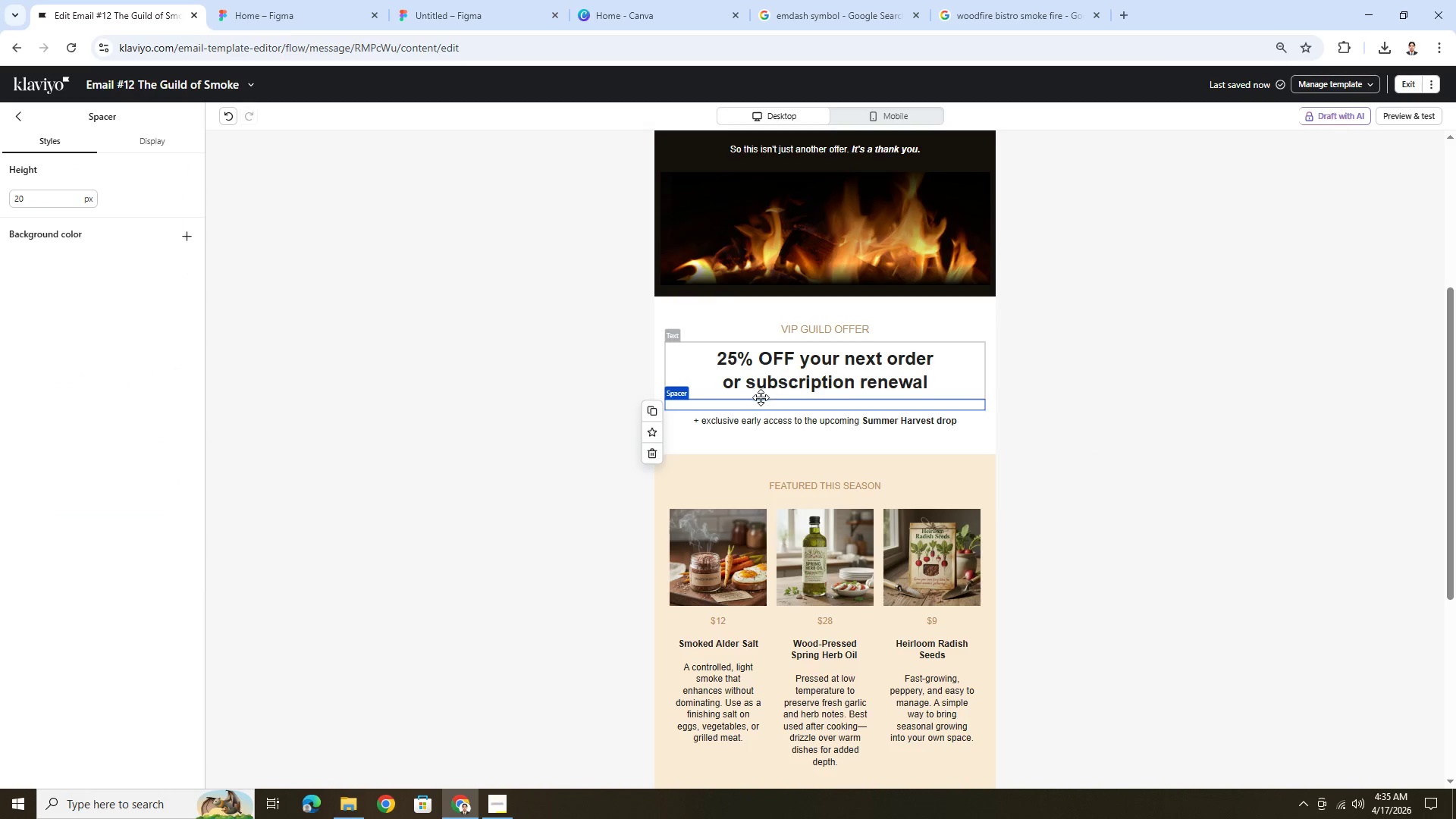 
left_click_drag(start_coordinate=[764, 403], to_coordinate=[764, 453])
 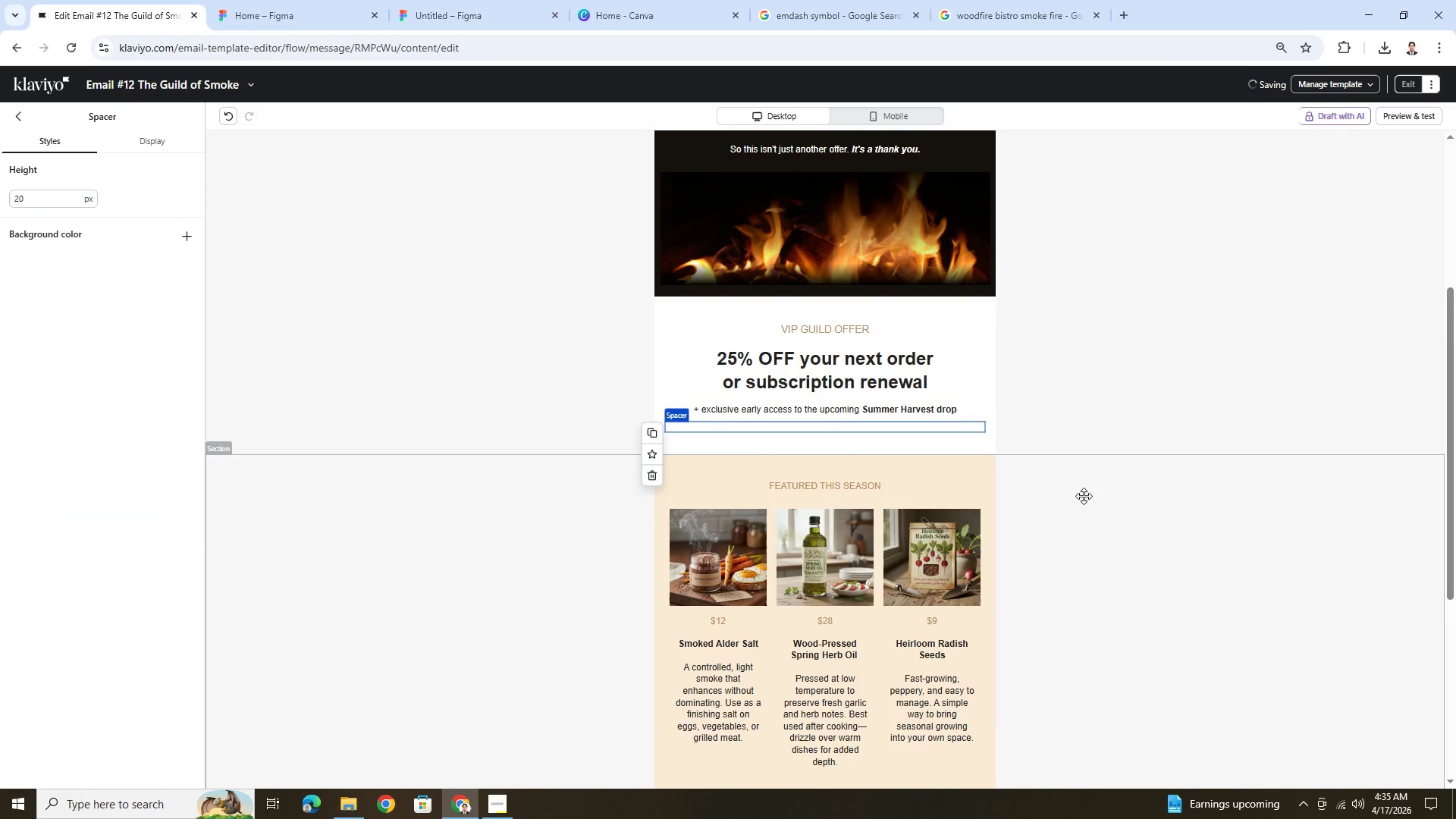 
left_click([1110, 557])
 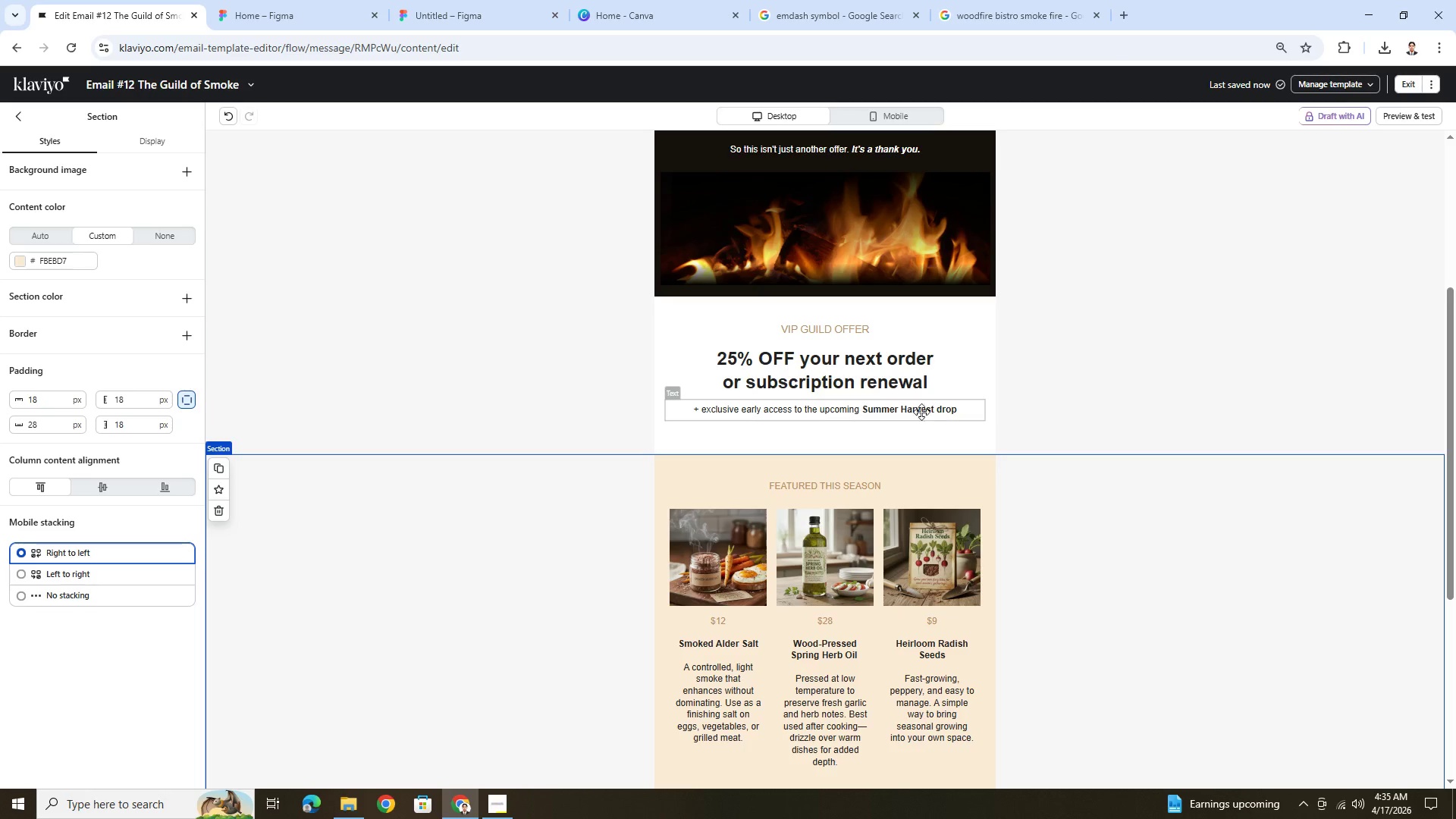 
left_click([957, 410])
 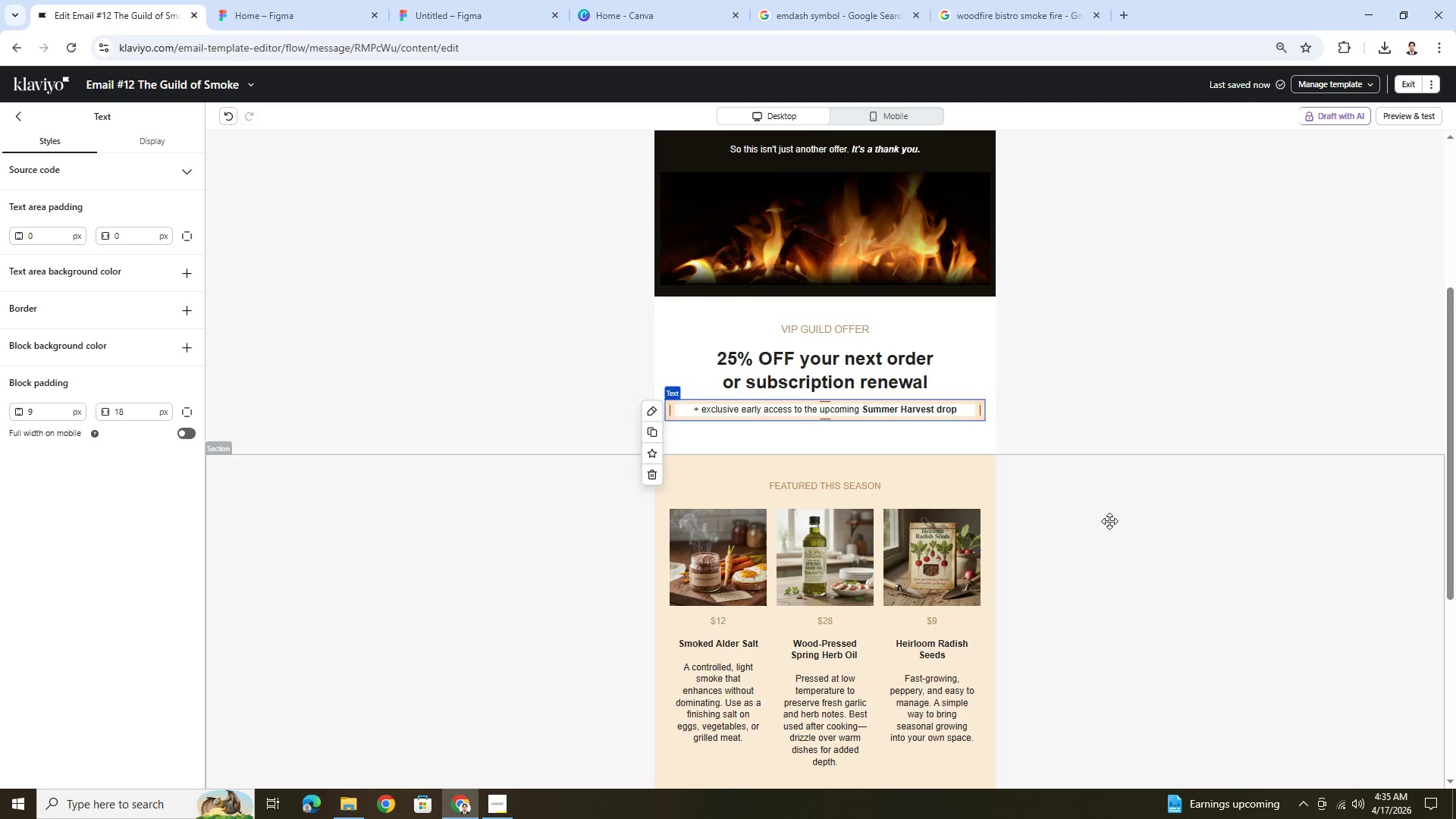 
wait(26.2)
 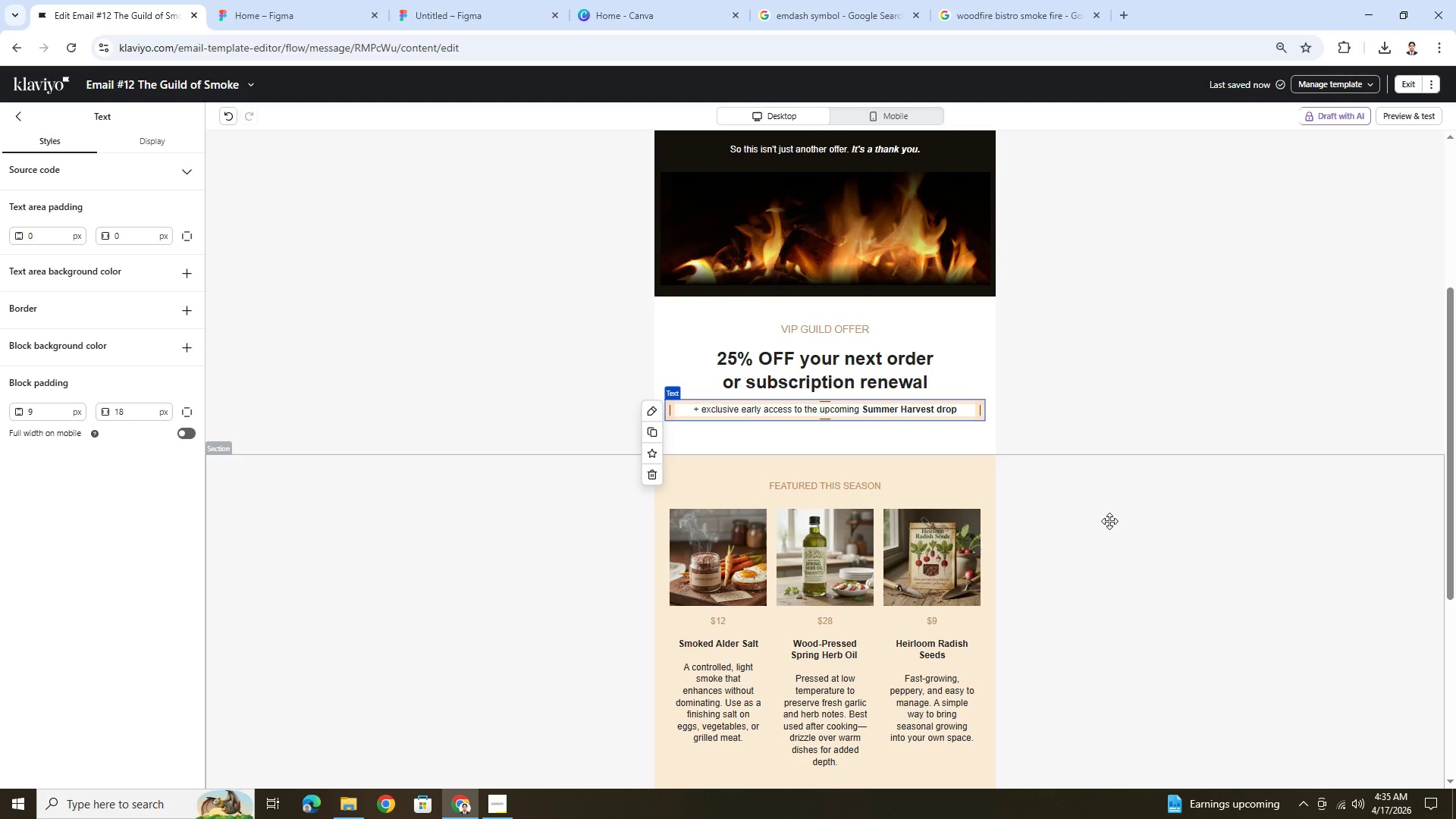 
left_click([1057, 563])
 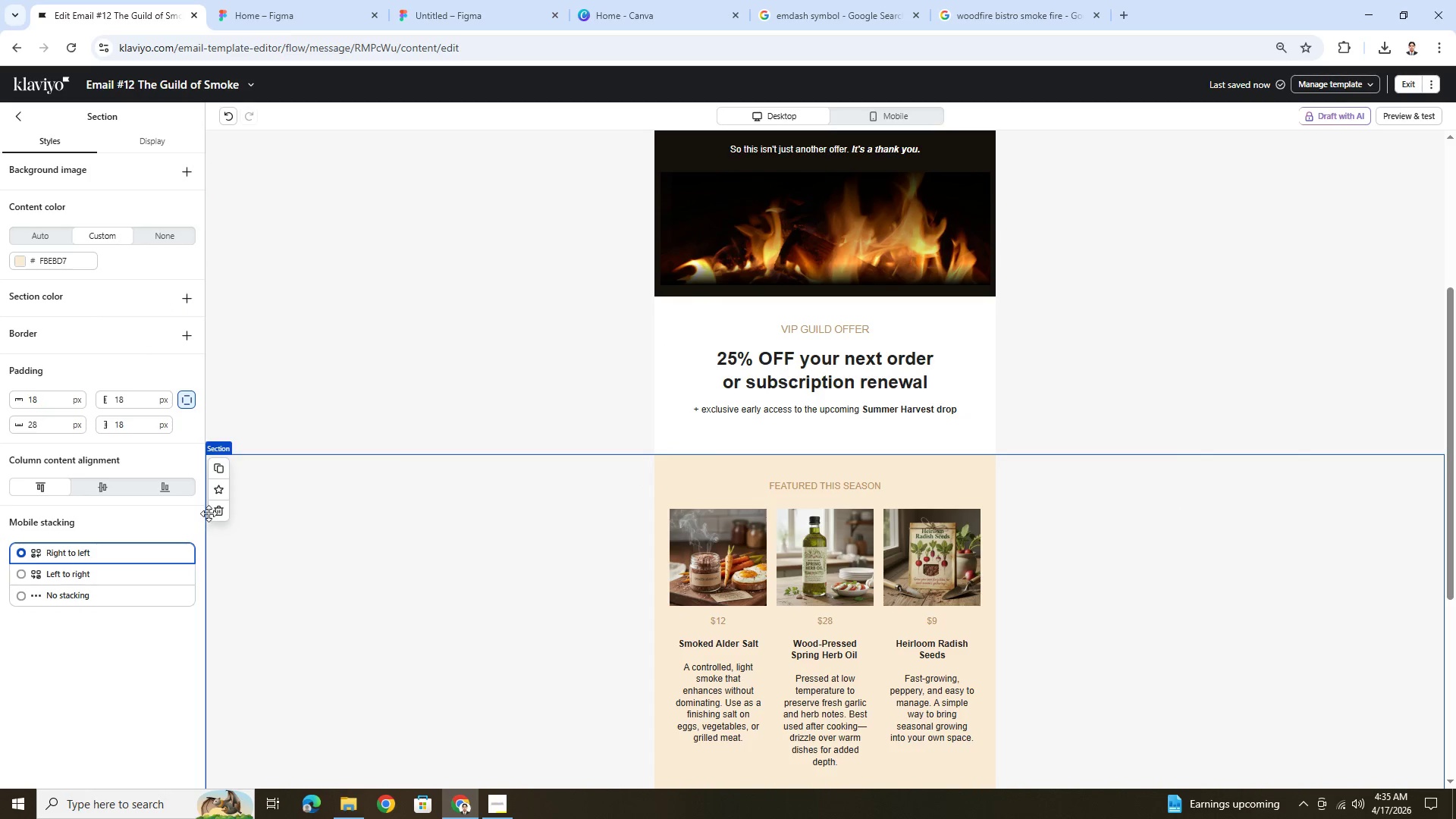 
left_click([218, 512])
 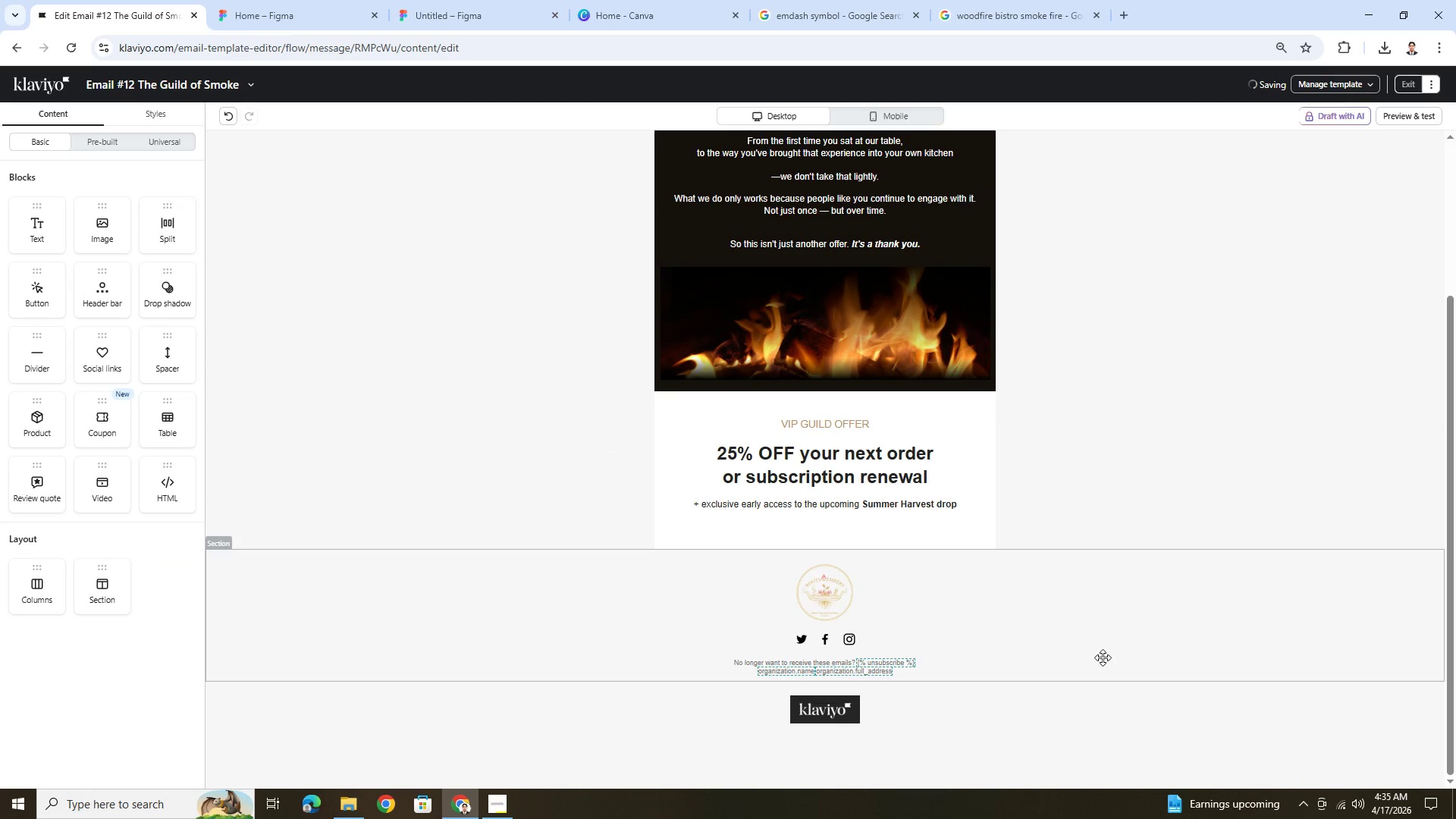 
scroll: coordinate [1097, 622], scroll_direction: up, amount: 2.0
 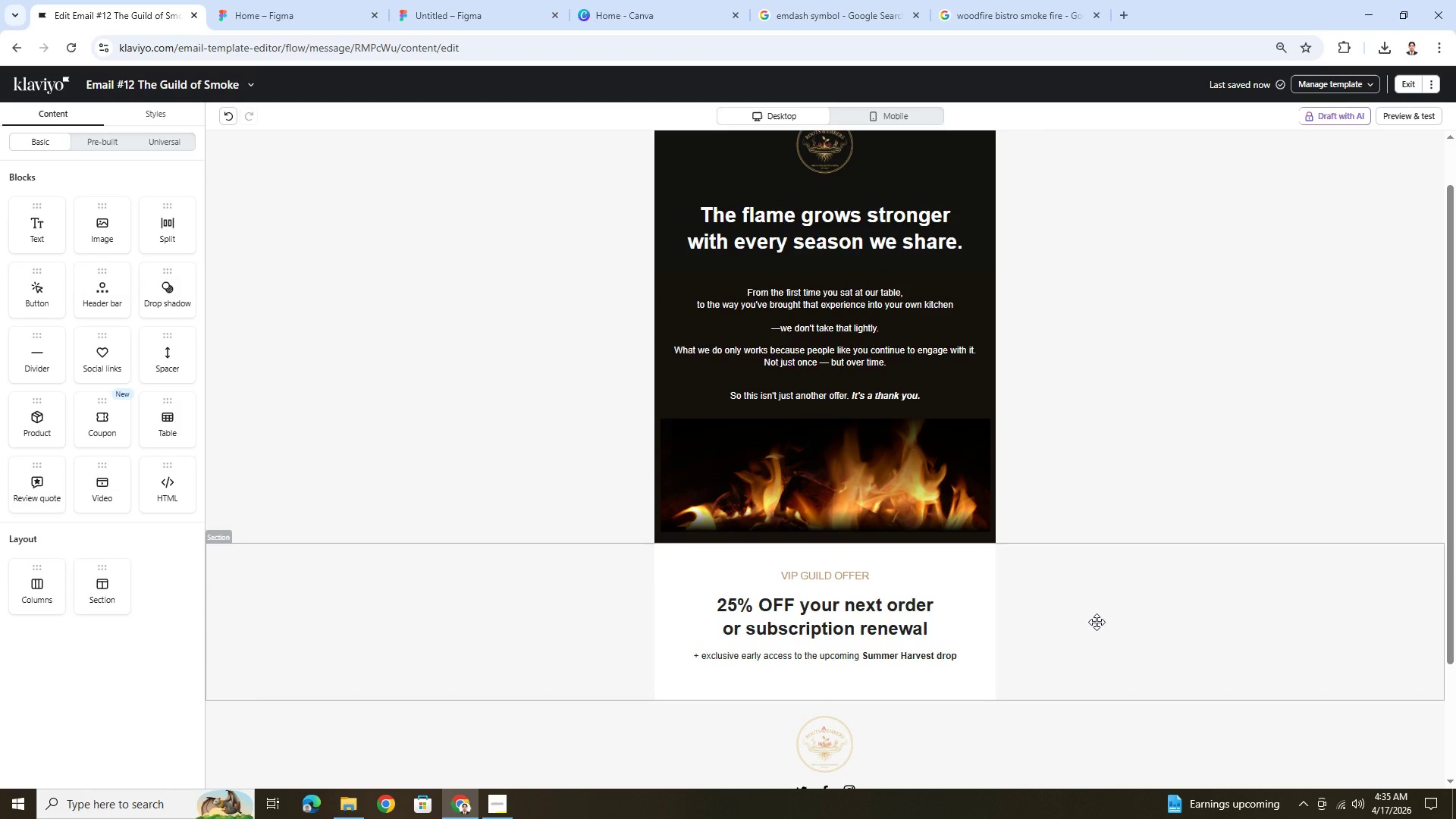 
wait(5.79)
 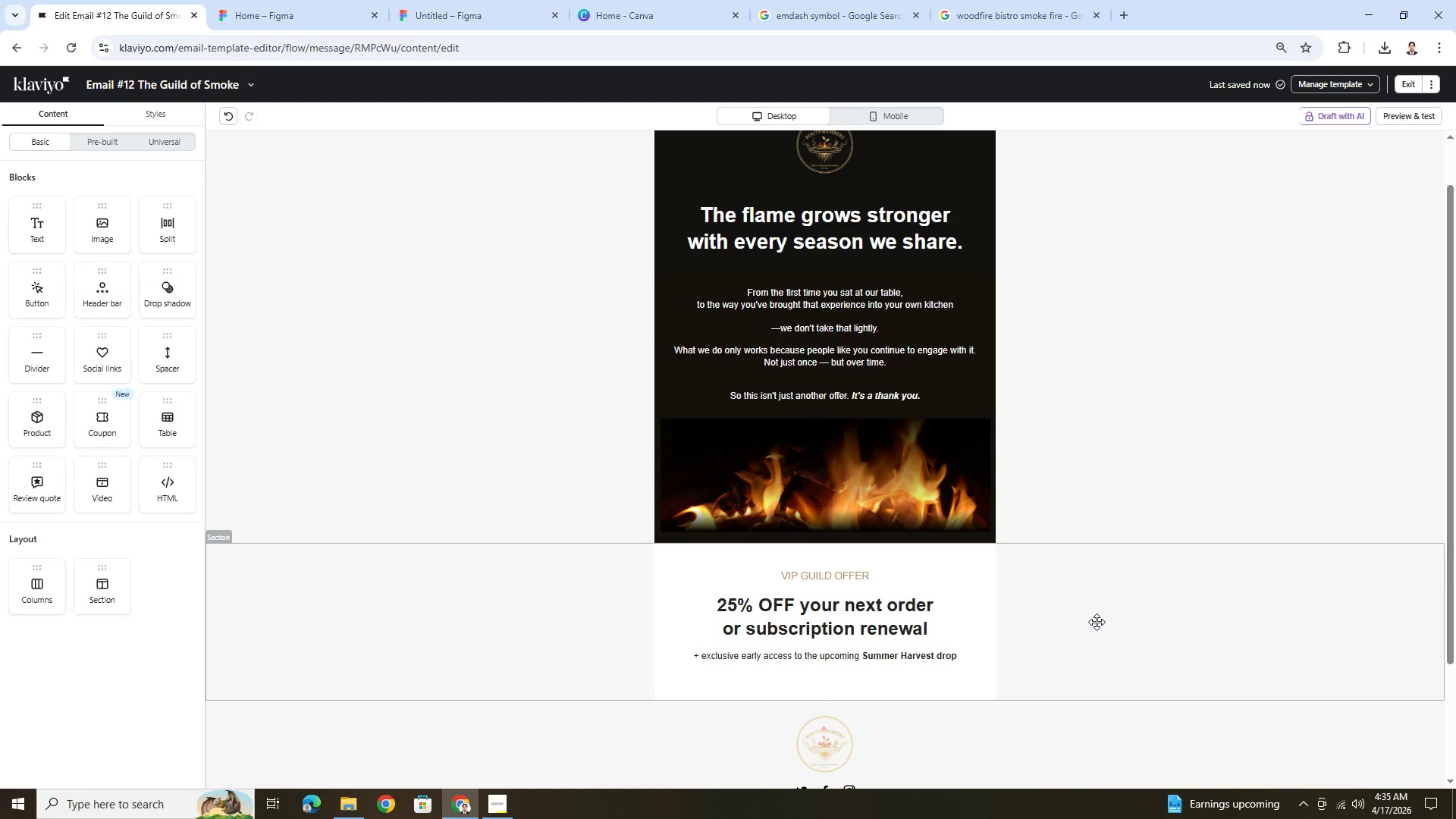 
scroll: coordinate [1097, 622], scroll_direction: down, amount: 1.0
 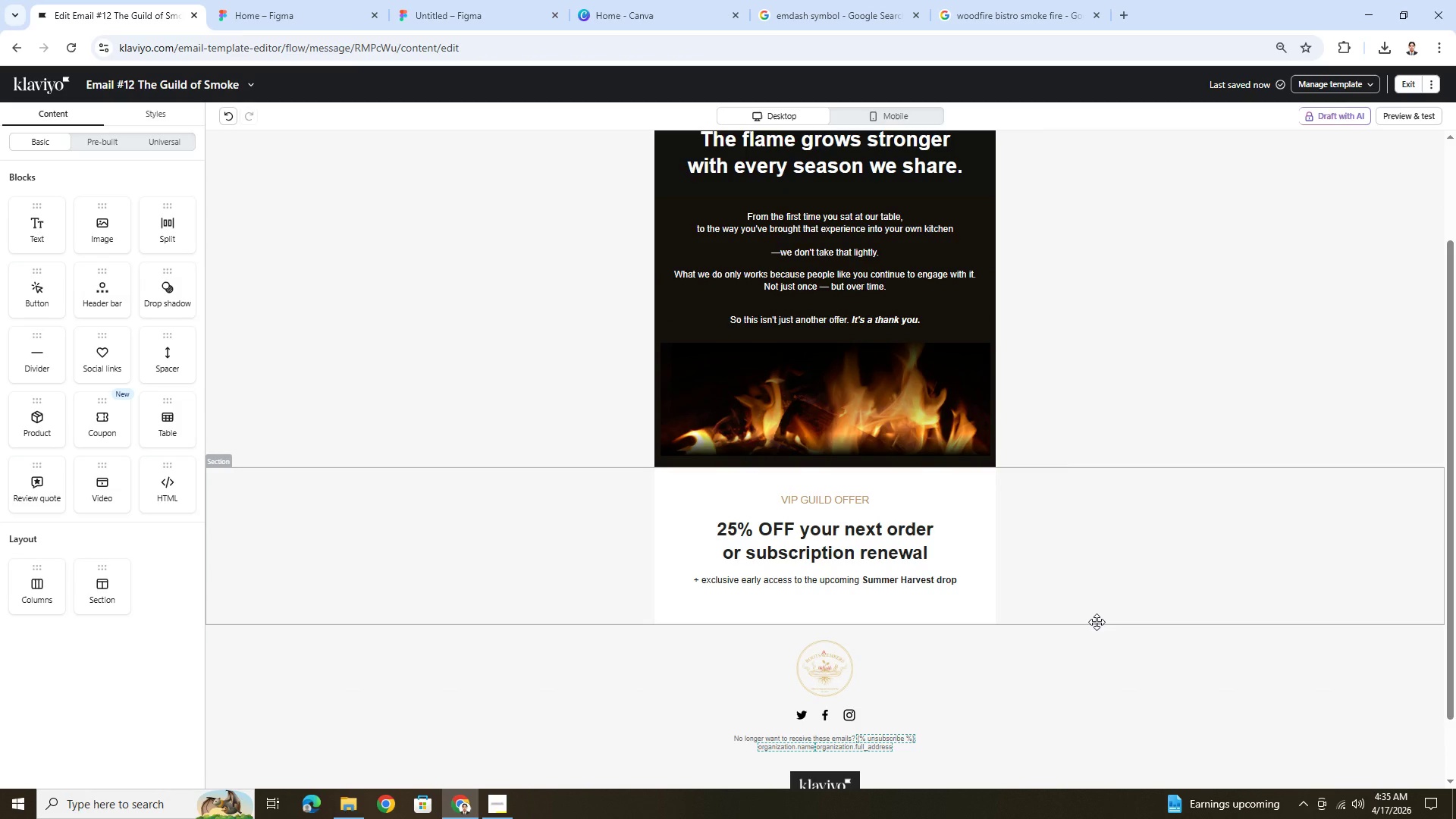 
scroll: coordinate [1097, 622], scroll_direction: none, amount: 0.0
 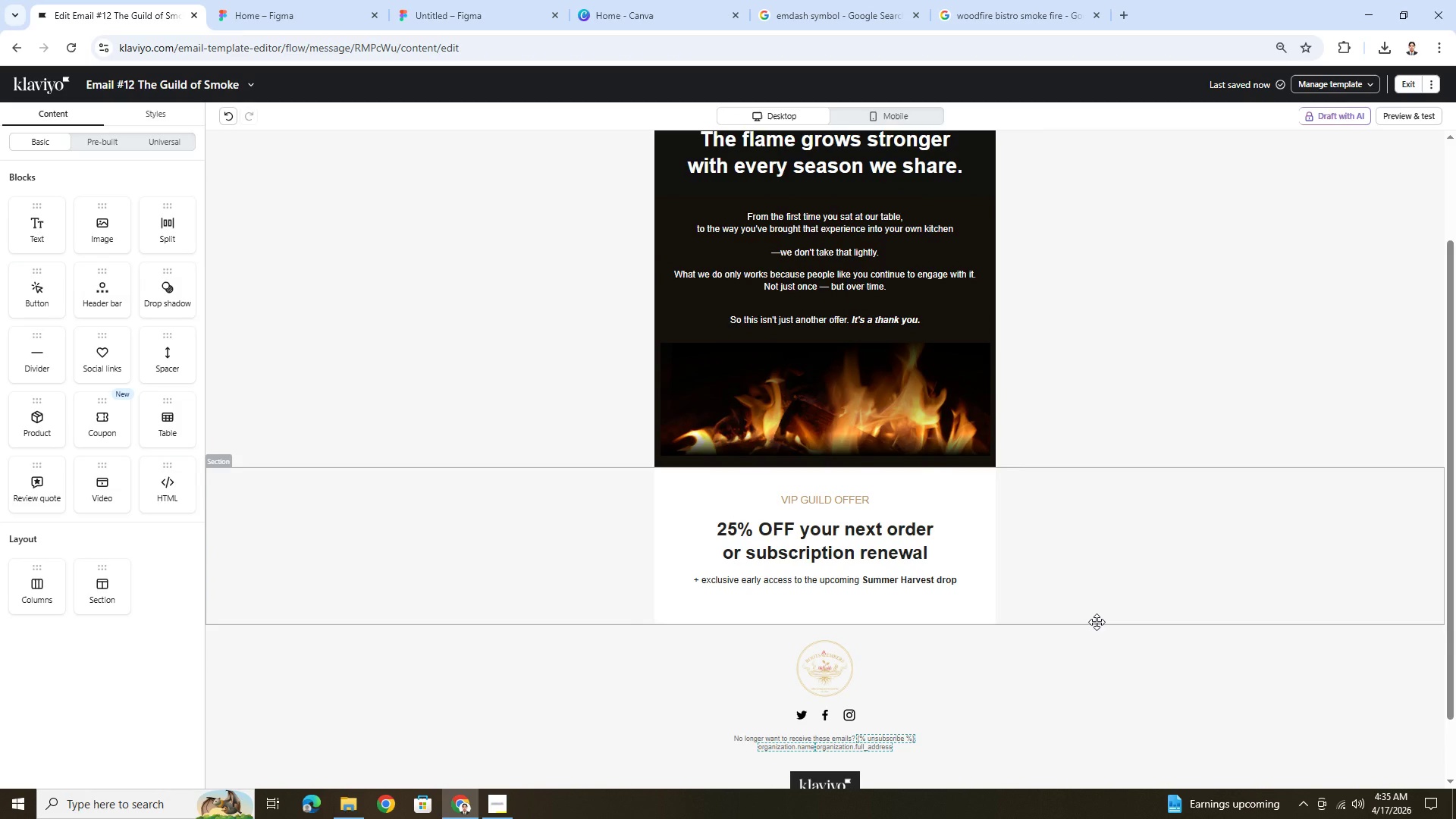 
scroll: coordinate [1097, 622], scroll_direction: up, amount: 1.0
 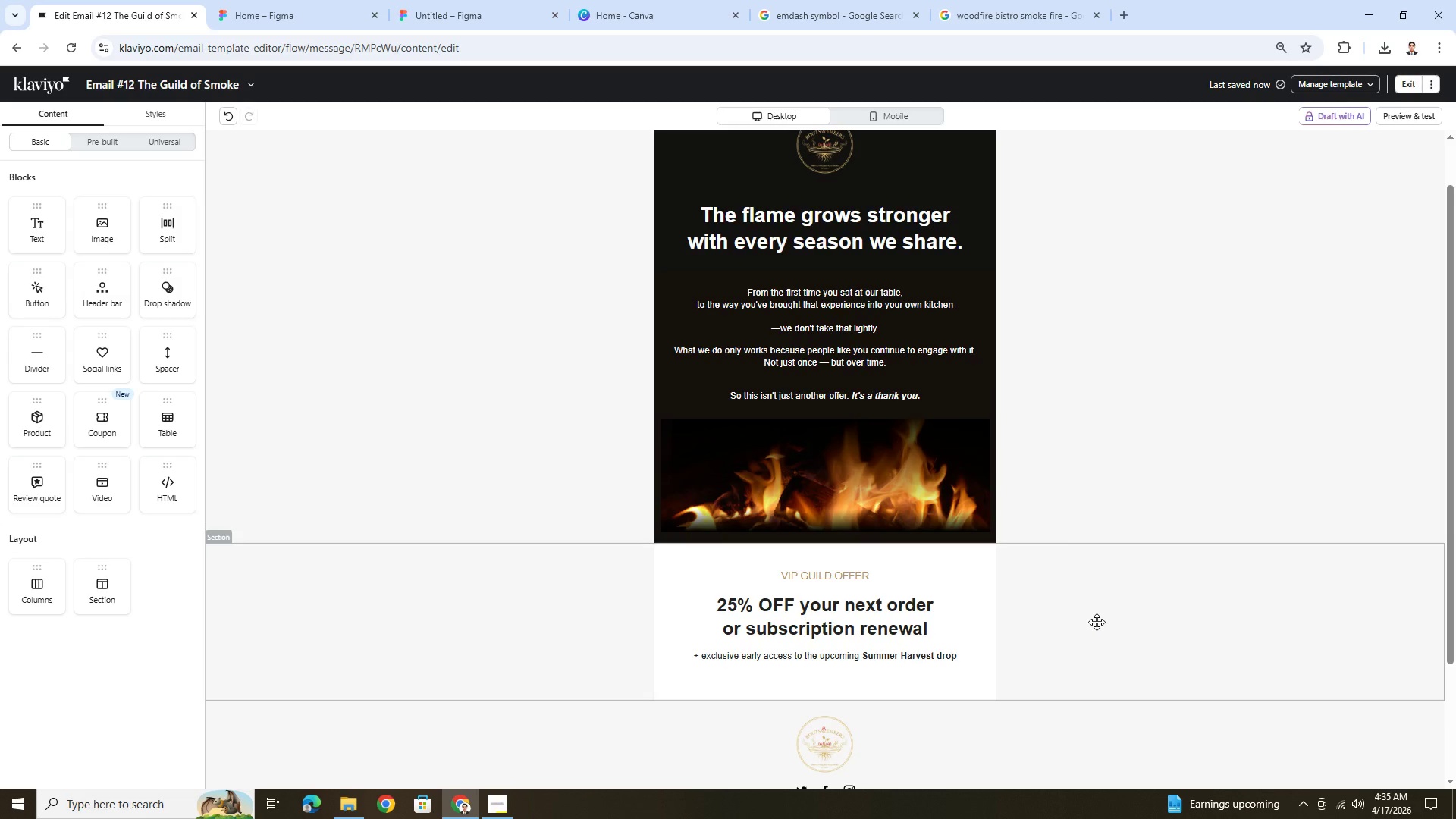 
scroll: coordinate [1097, 622], scroll_direction: down, amount: 1.0
 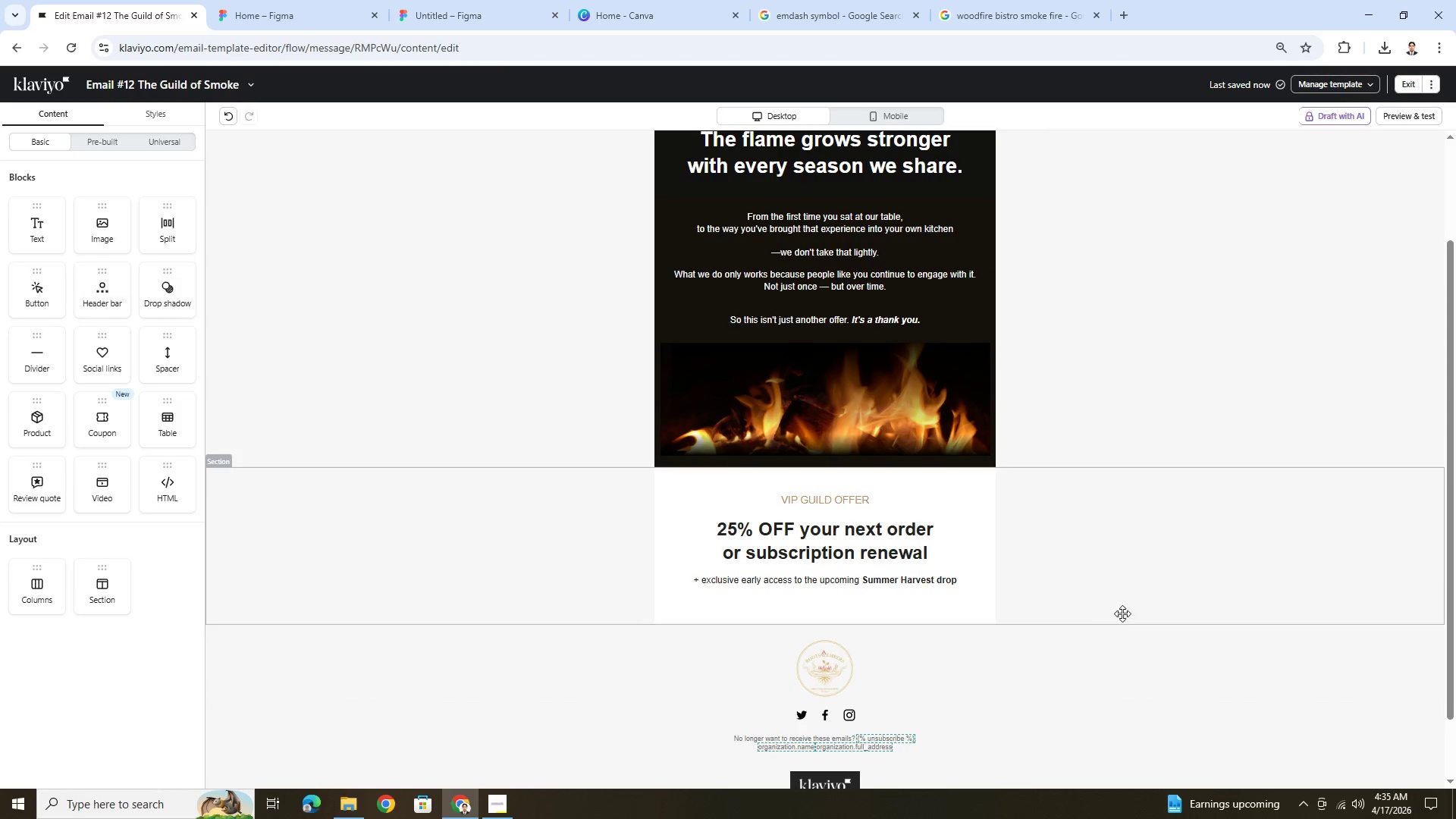 
left_click([1140, 600])
 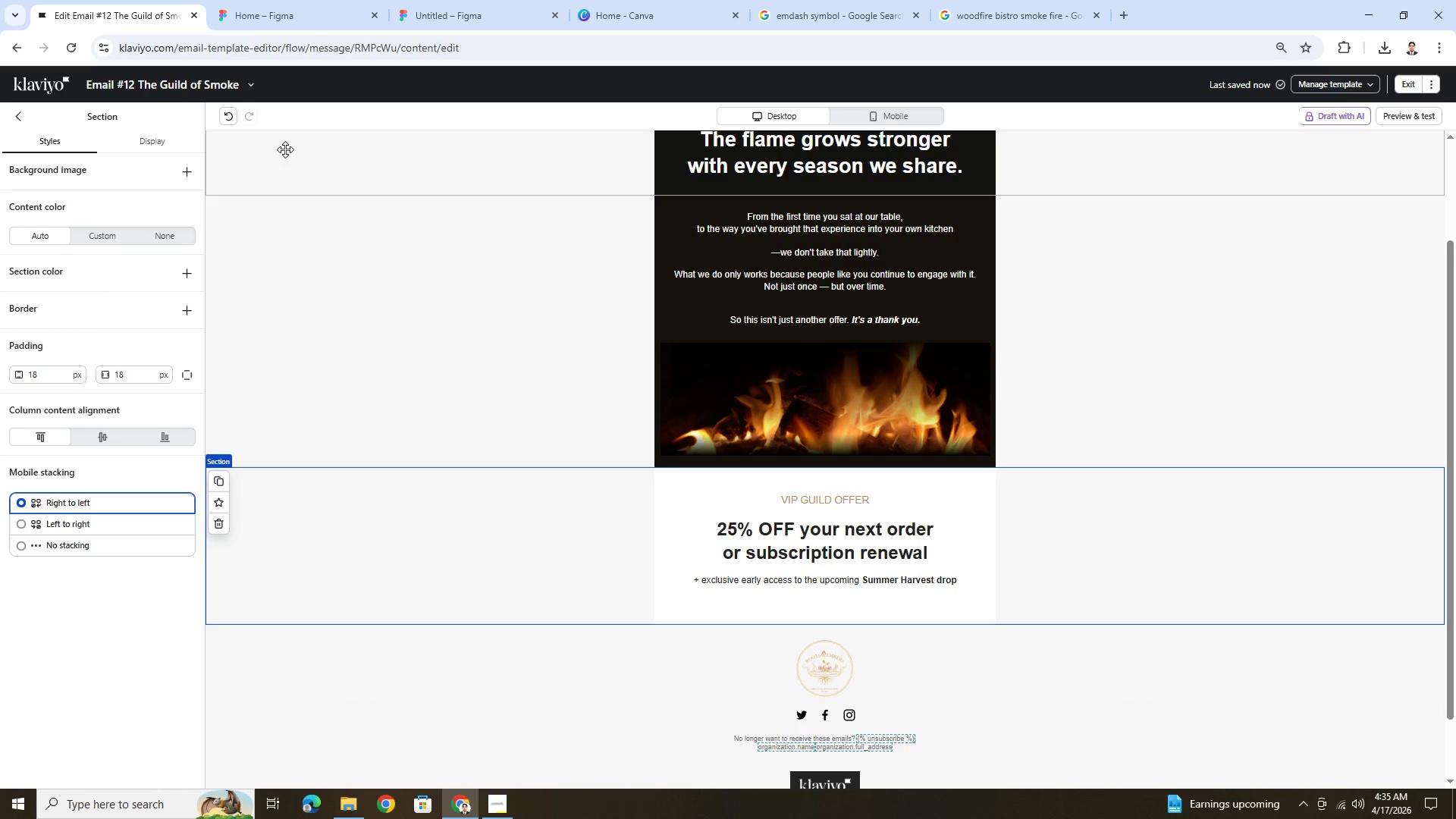 
left_click([22, 110])
 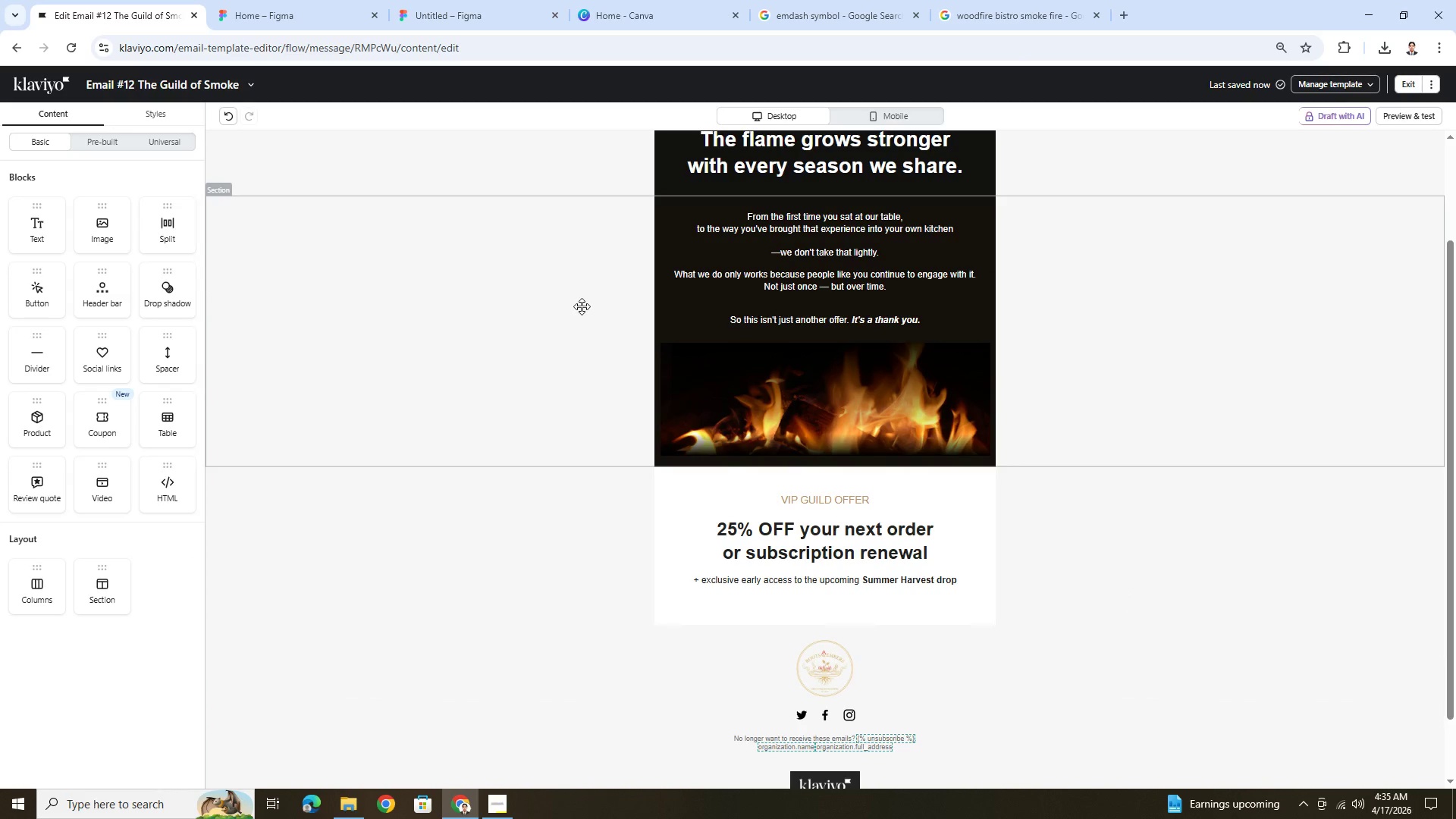 
scroll: coordinate [686, 383], scroll_direction: none, amount: 0.0
 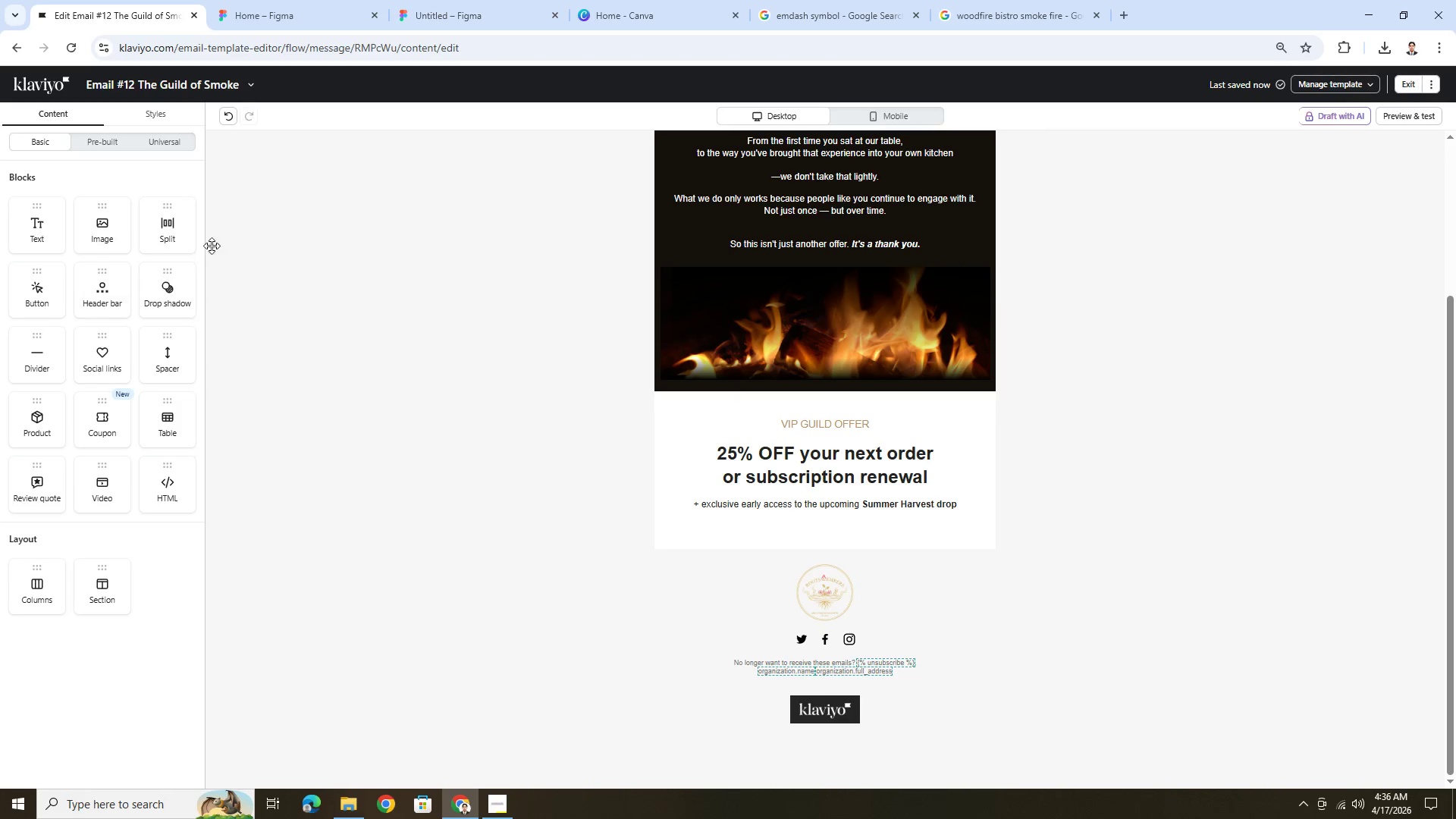 
left_click([169, 140])
 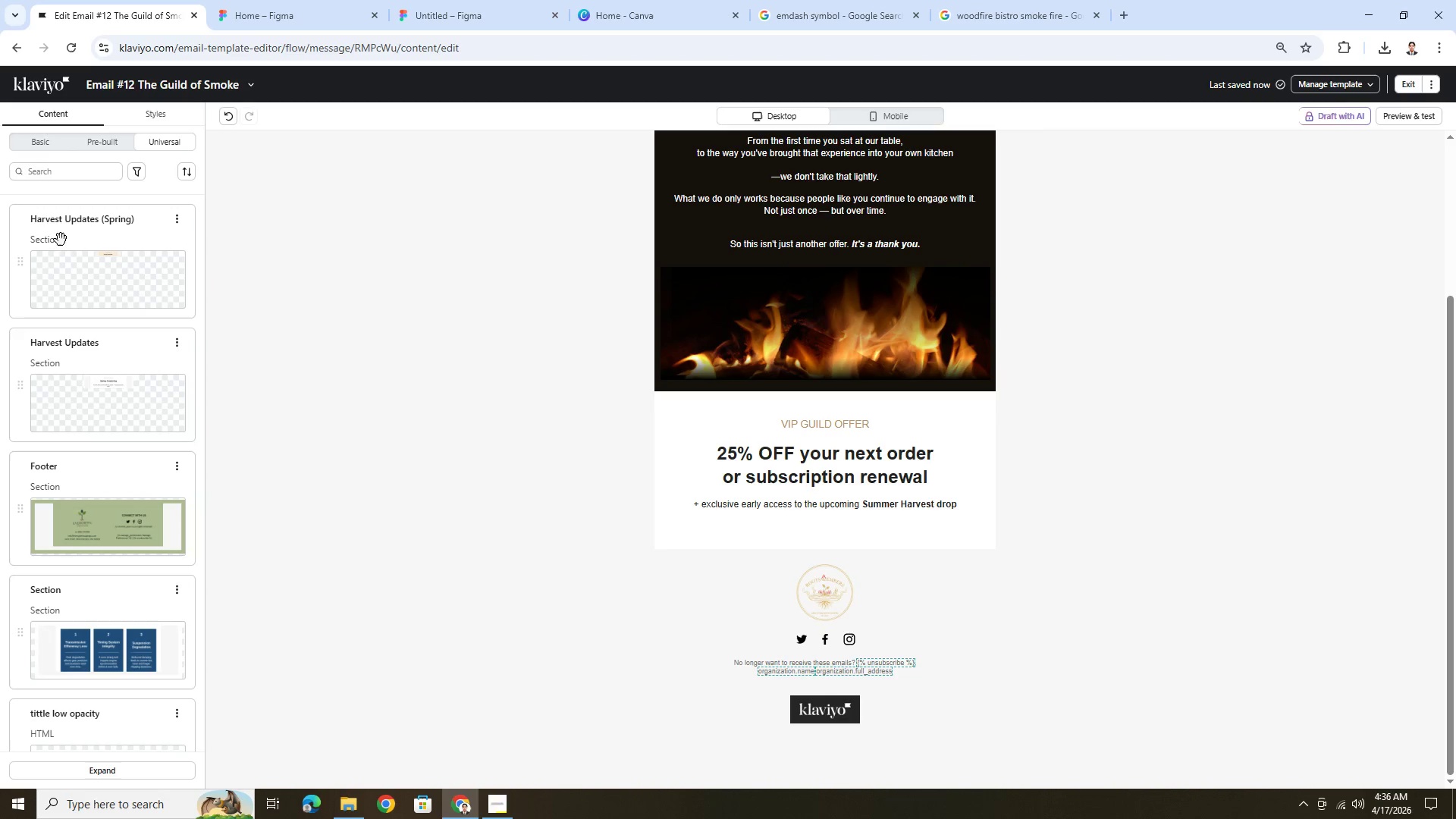 
left_click_drag(start_coordinate=[78, 232], to_coordinate=[777, 559])
 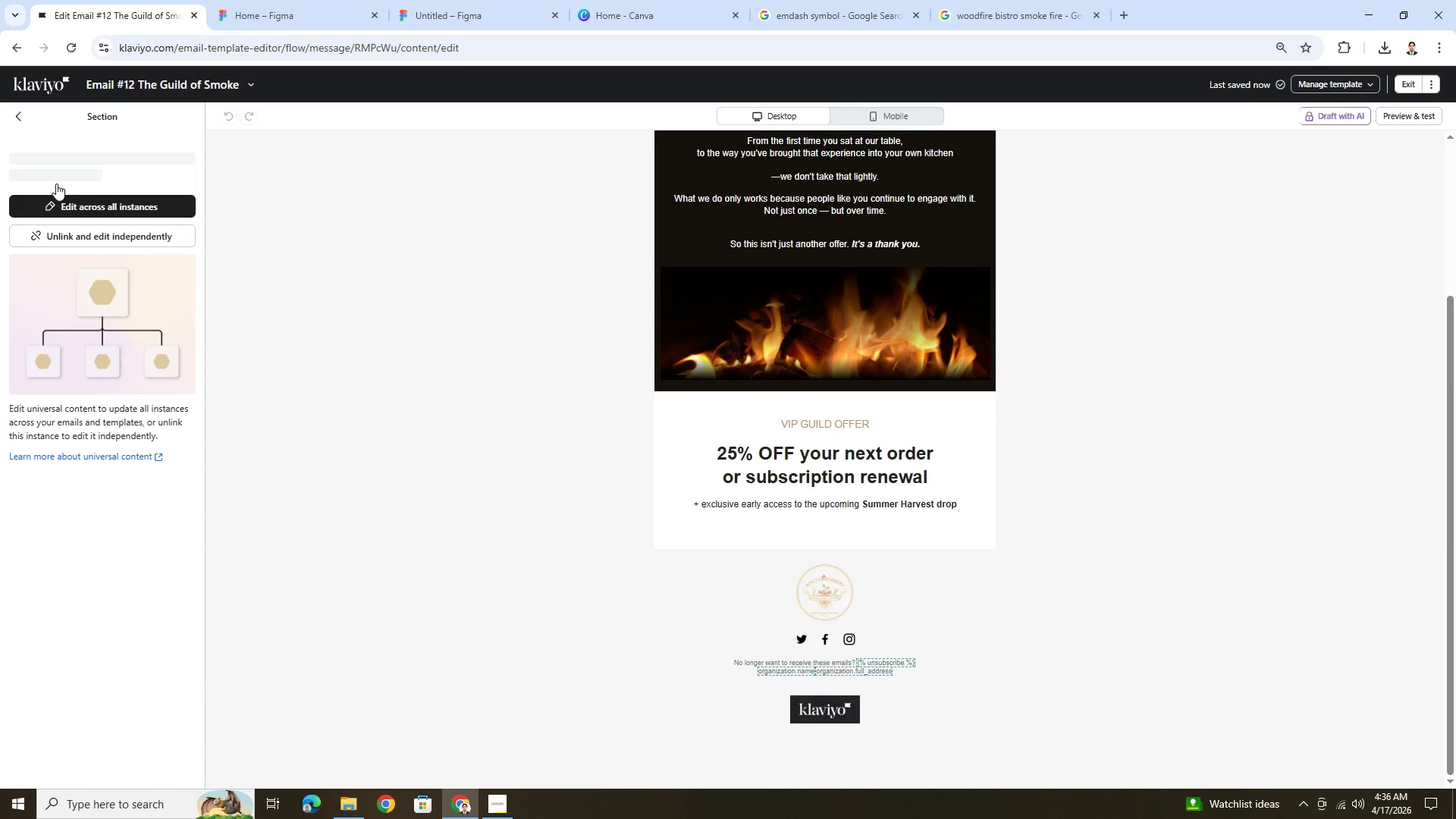 
left_click([92, 246])
 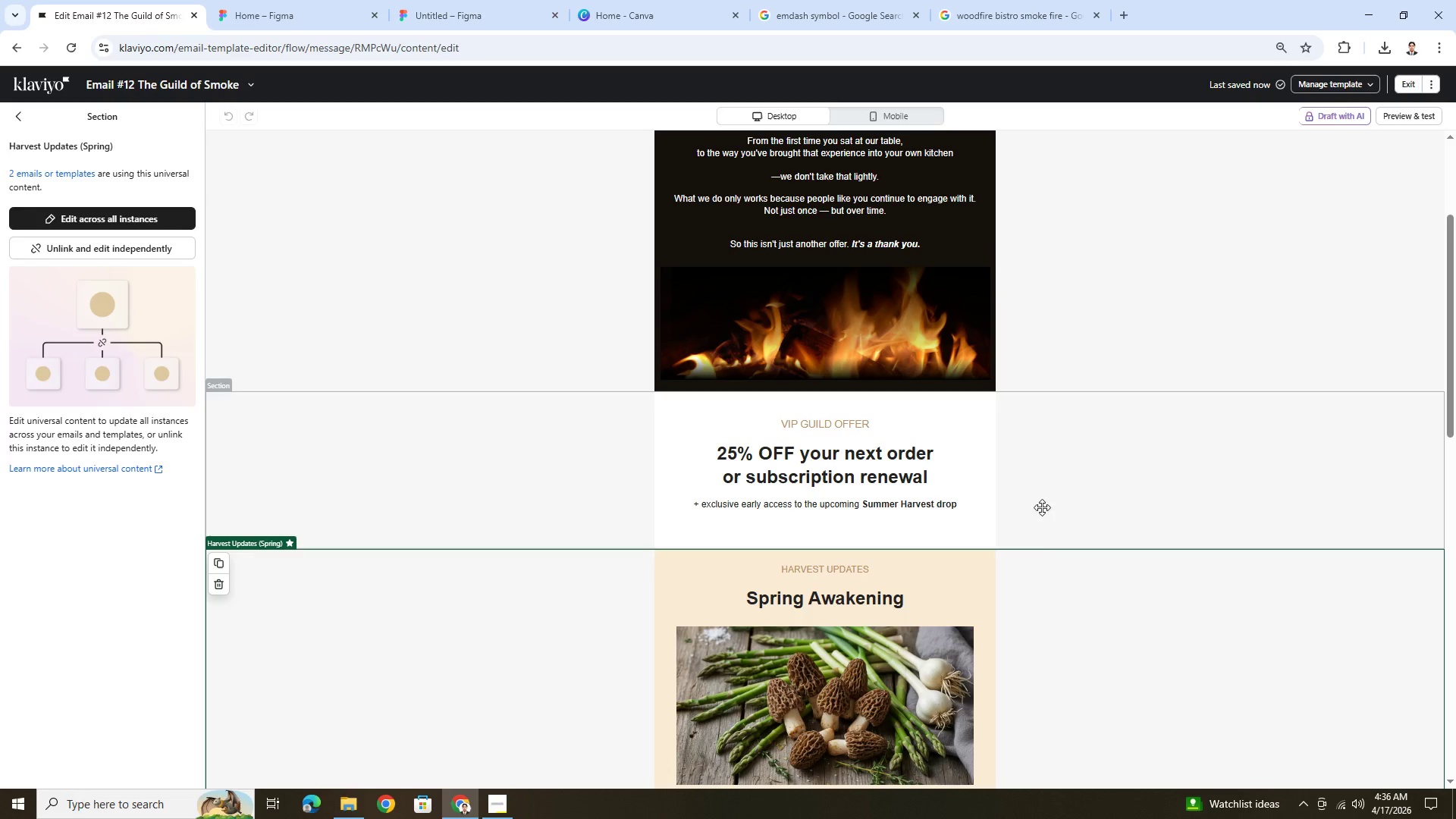 
scroll: coordinate [1043, 539], scroll_direction: down, amount: 4.0
 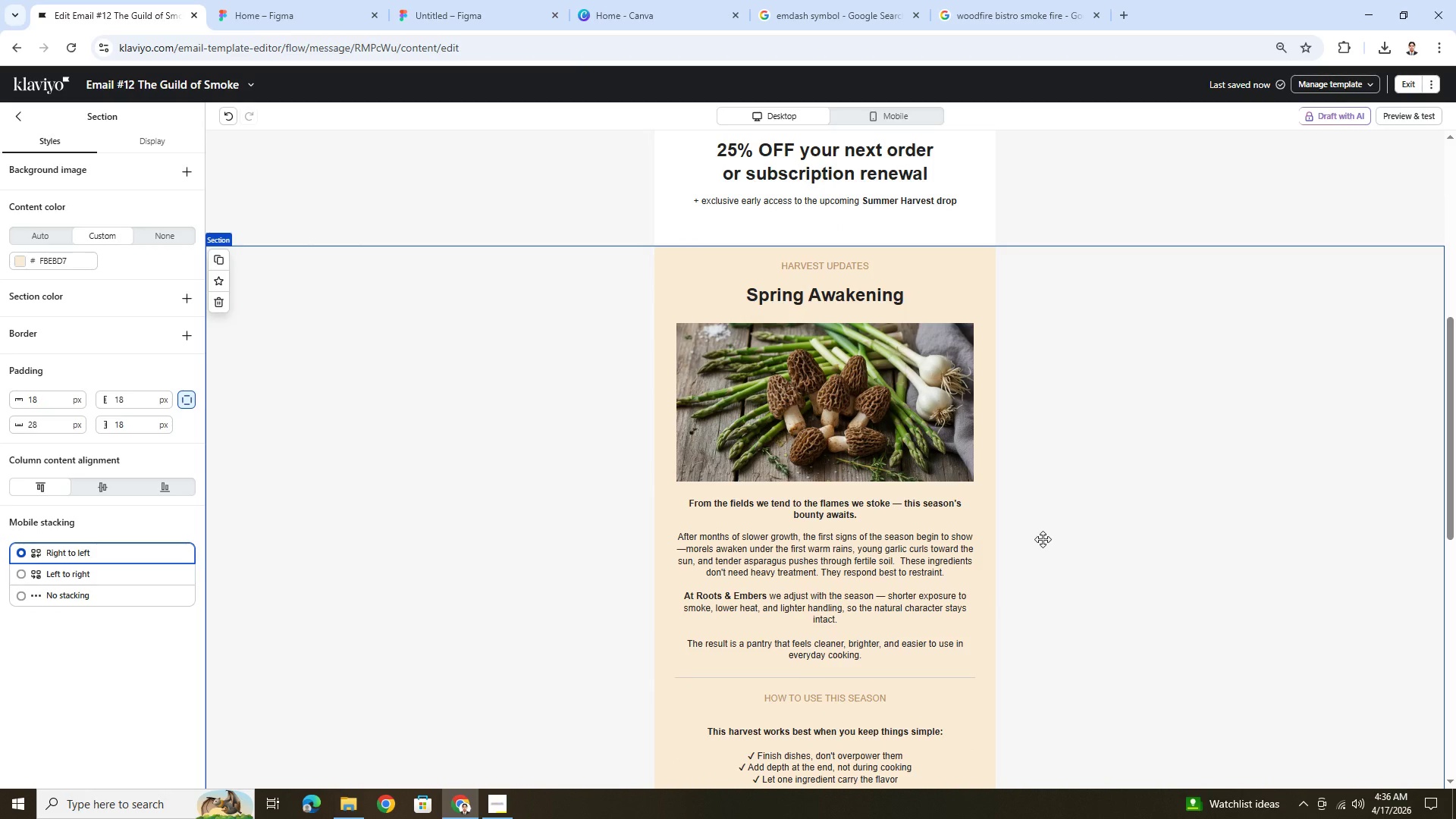 
scroll: coordinate [1043, 538], scroll_direction: up, amount: 1.0
 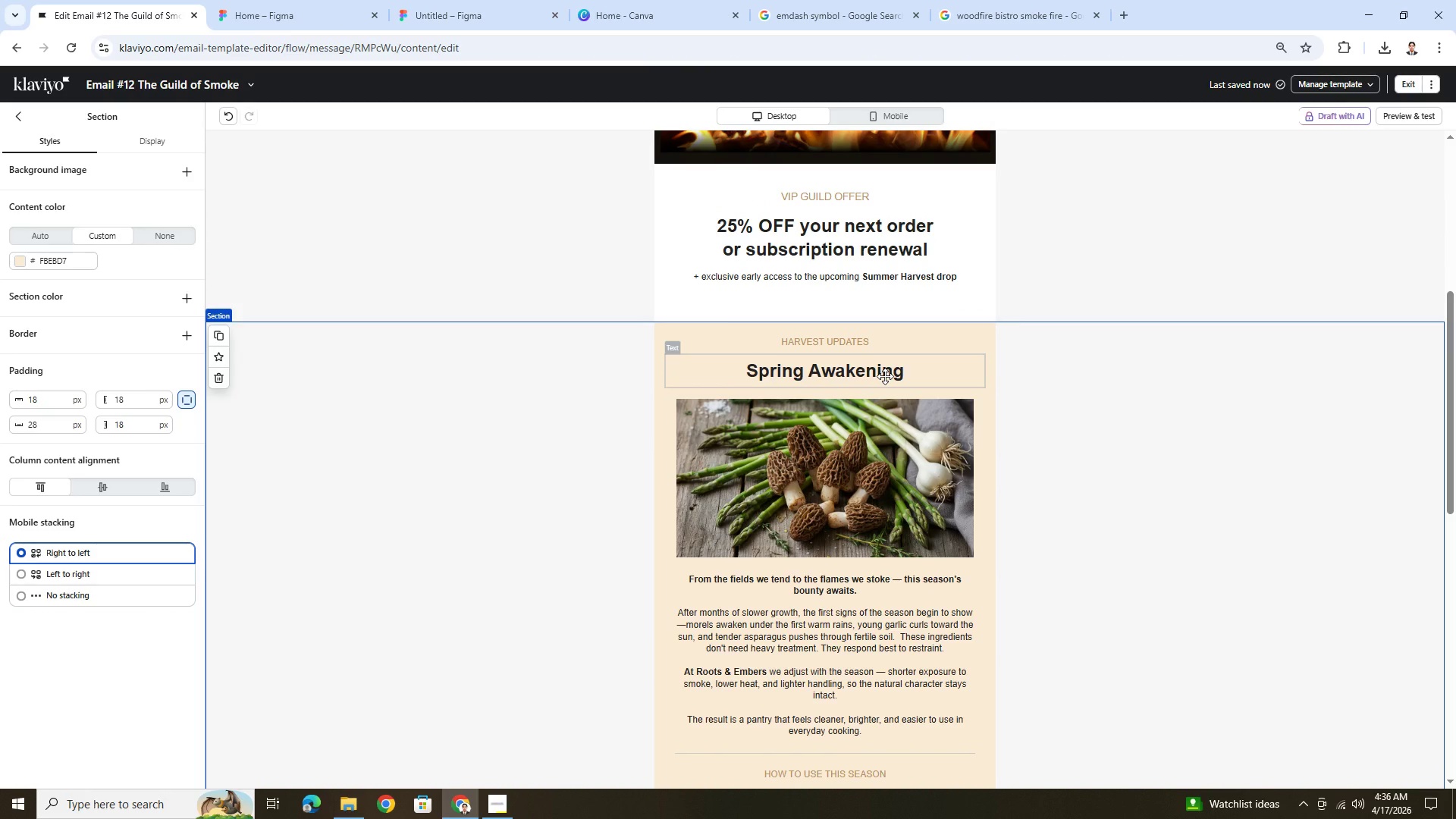 
scroll: coordinate [904, 543], scroll_direction: down, amount: 4.0
 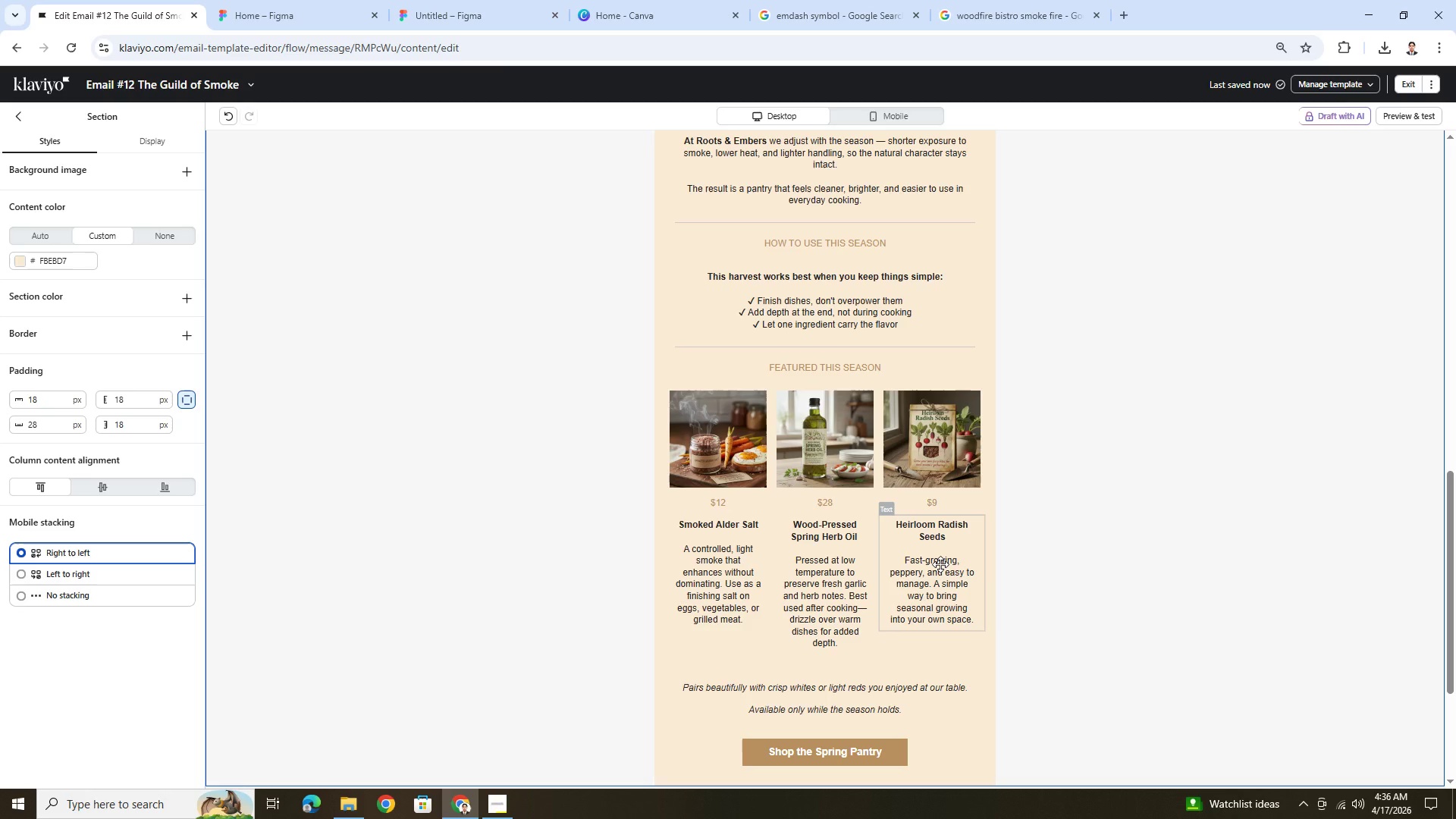 
wait(5.89)
 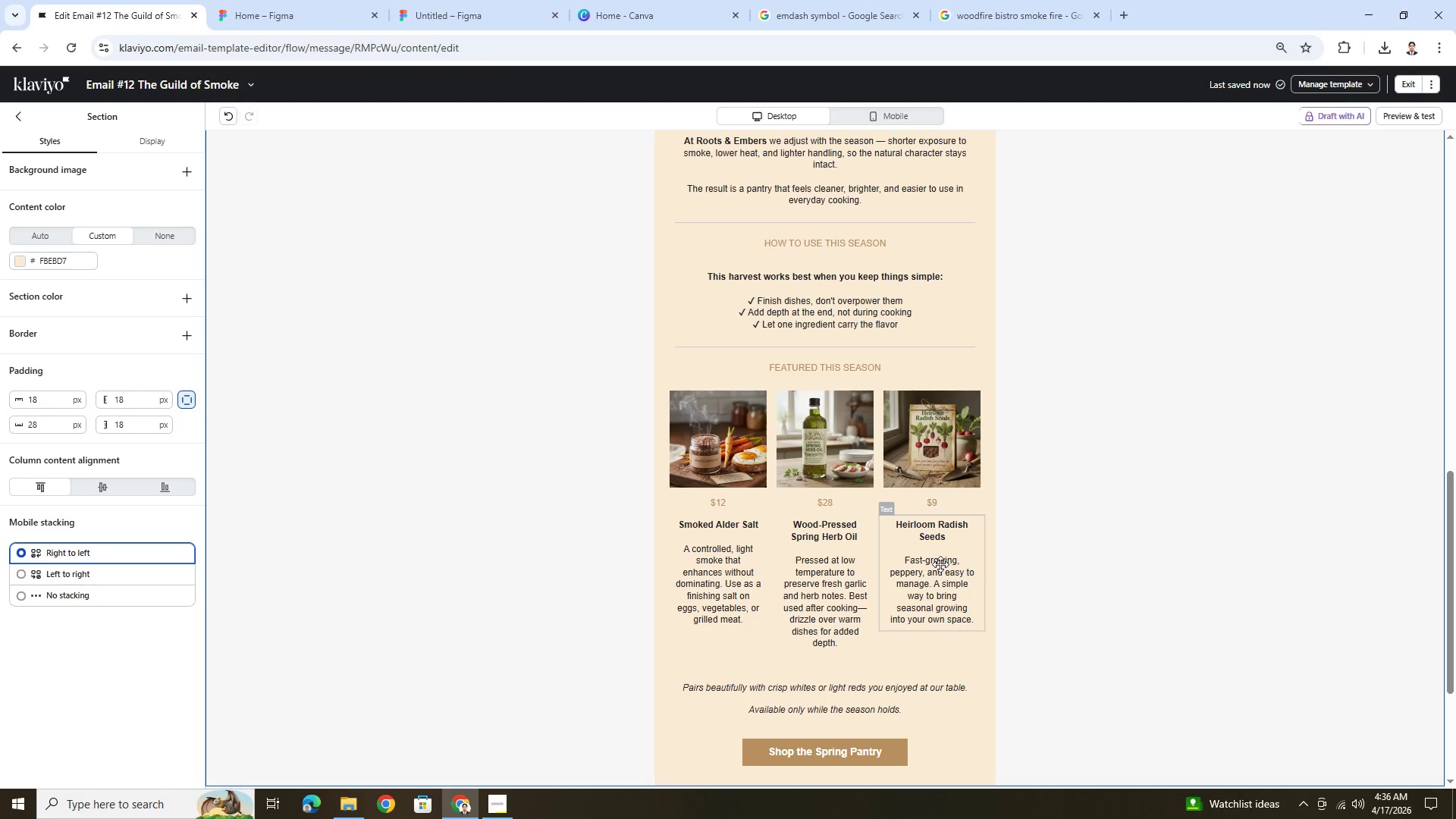 
scroll: coordinate [940, 564], scroll_direction: up, amount: 4.0
 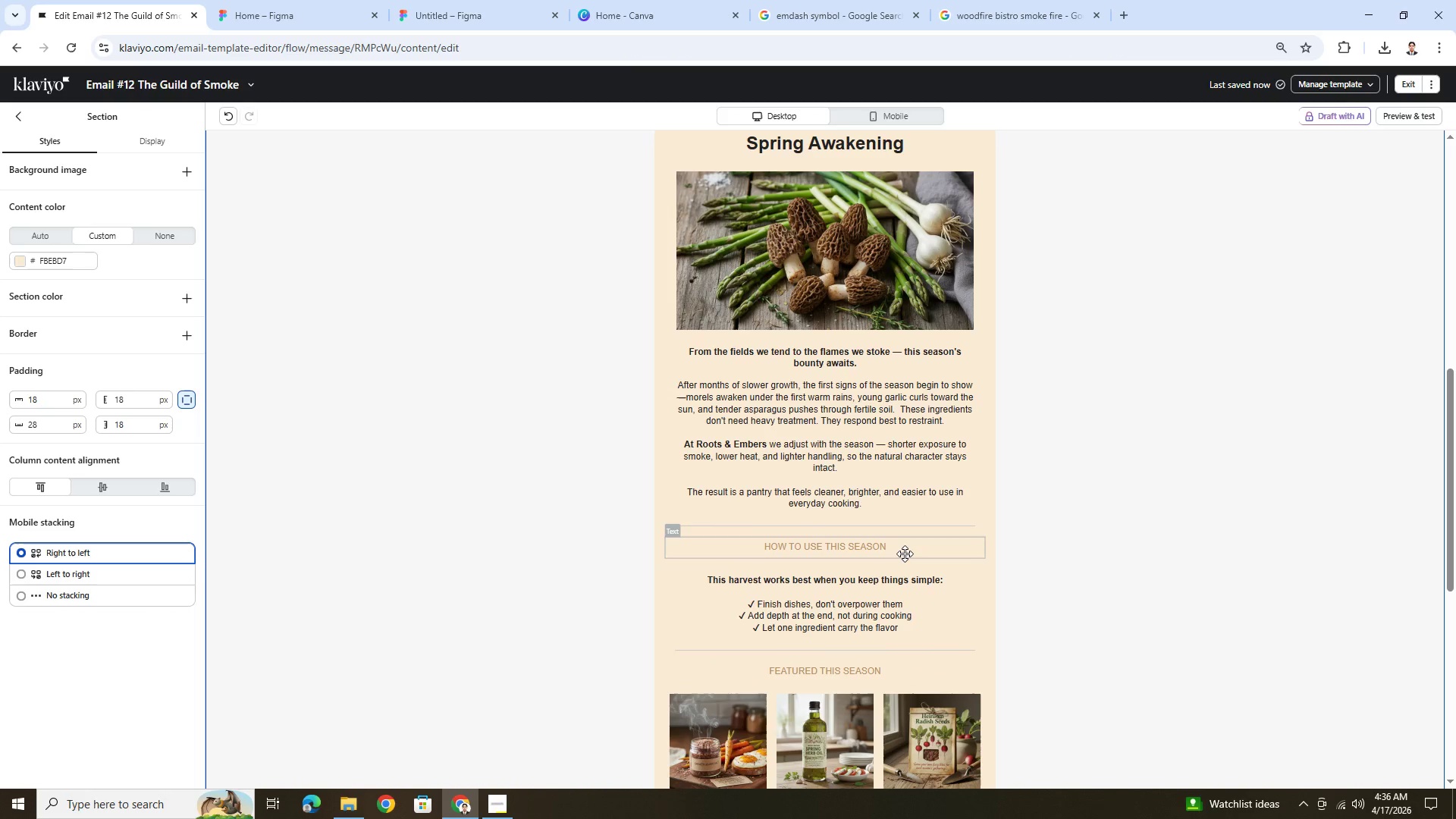 
left_click([905, 554])
 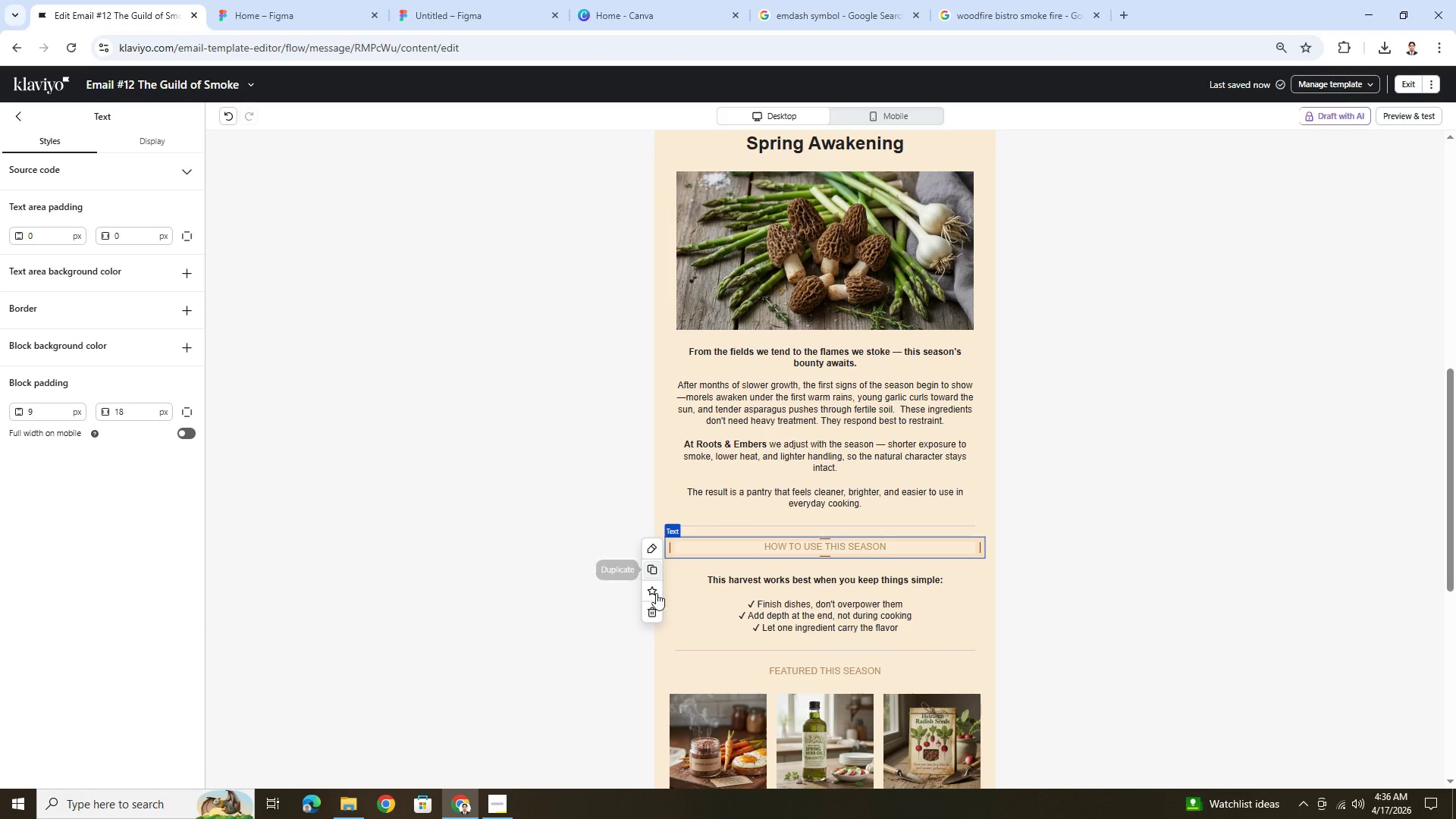 
left_click([656, 606])
 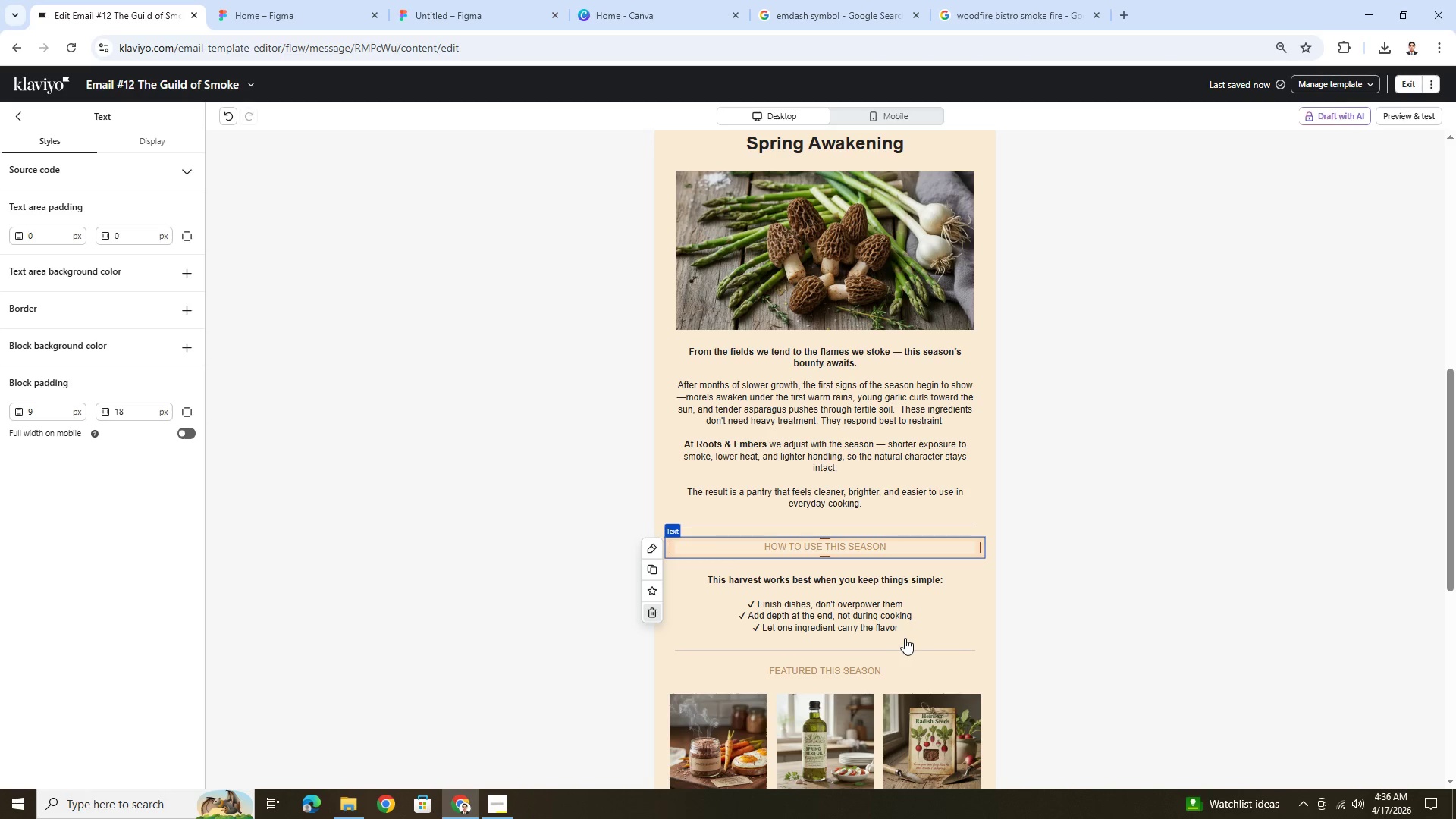 
left_click([893, 566])
 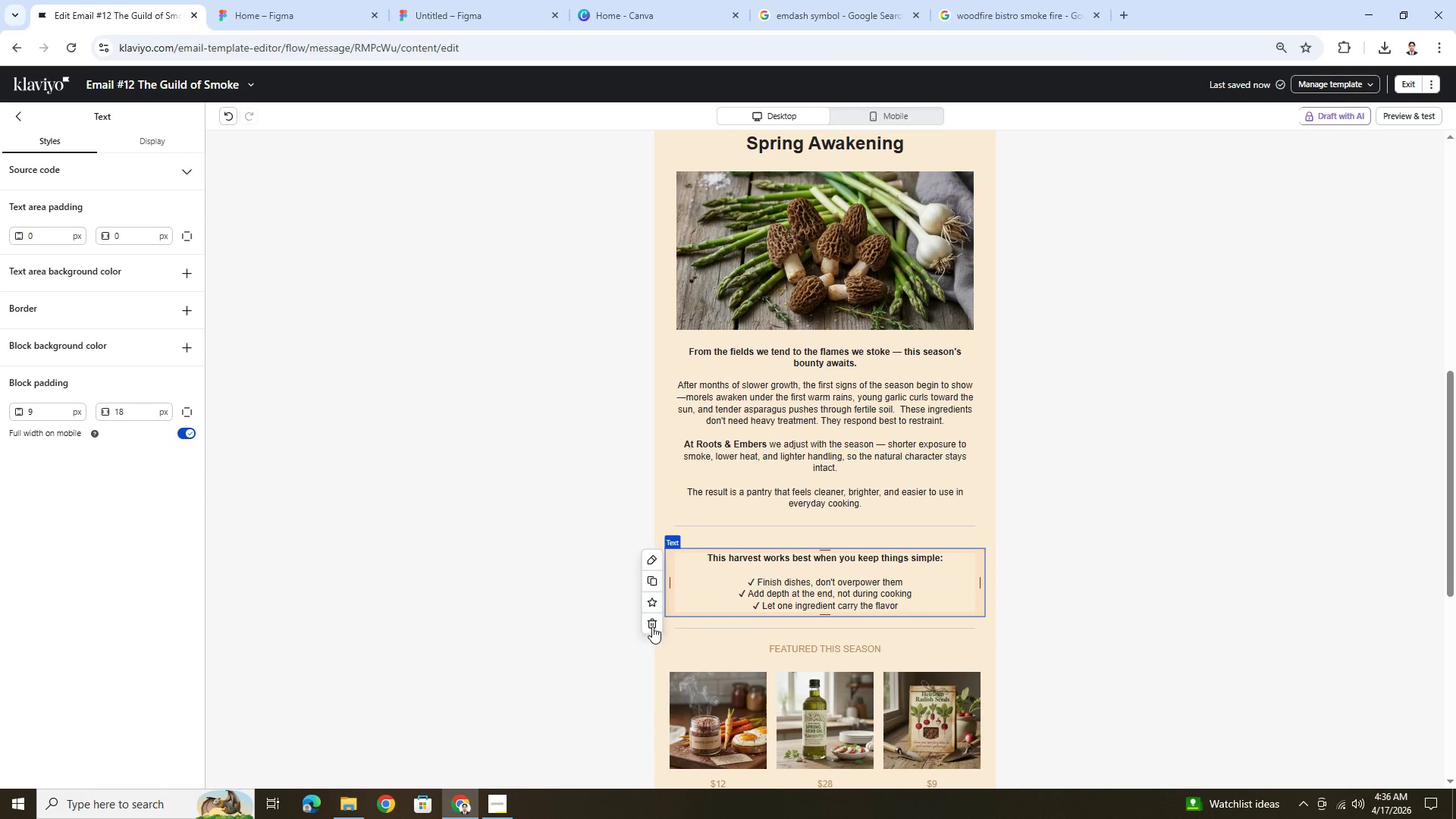 
left_click([652, 619])
 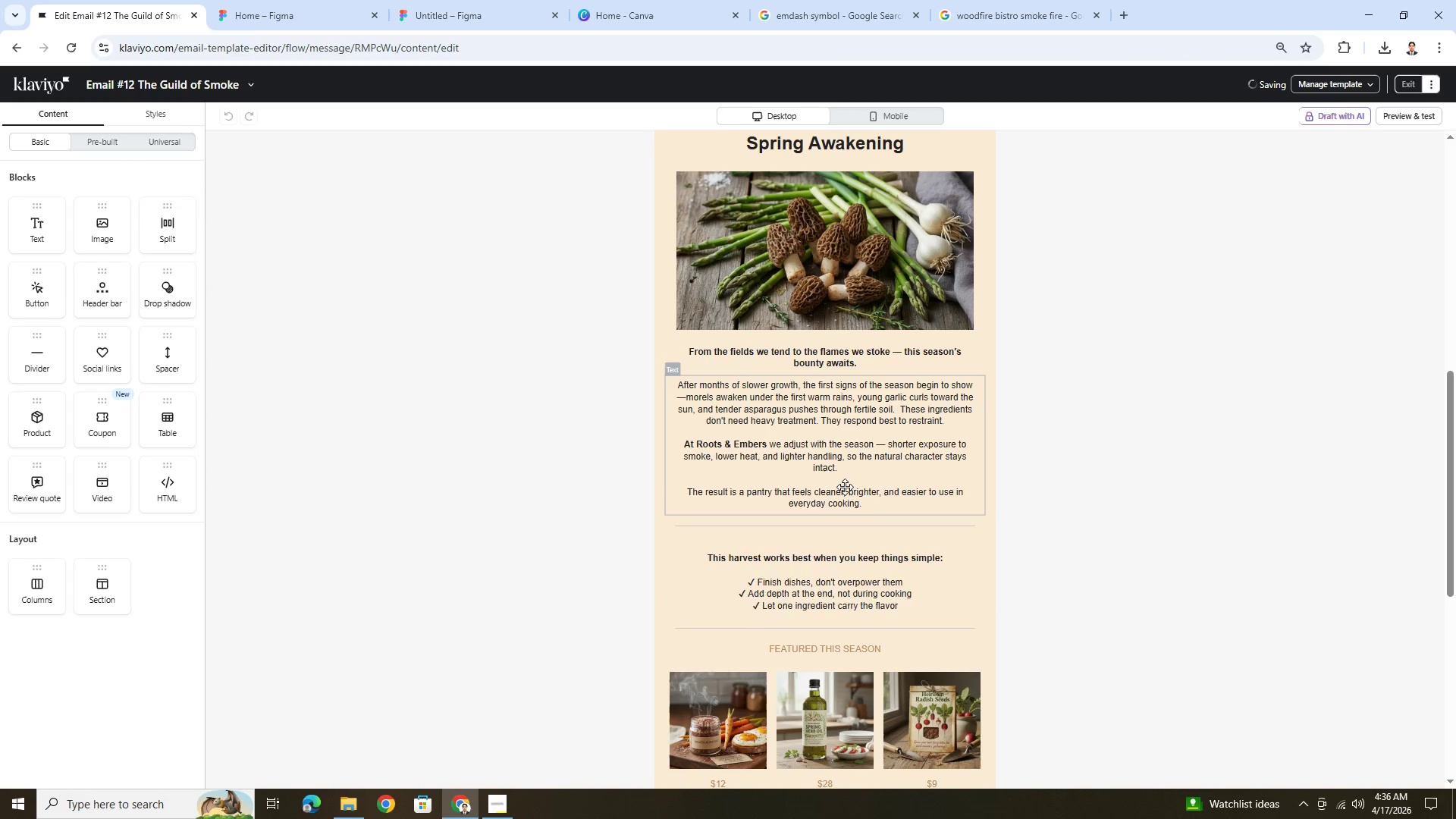 
scroll: coordinate [843, 516], scroll_direction: up, amount: 3.0
 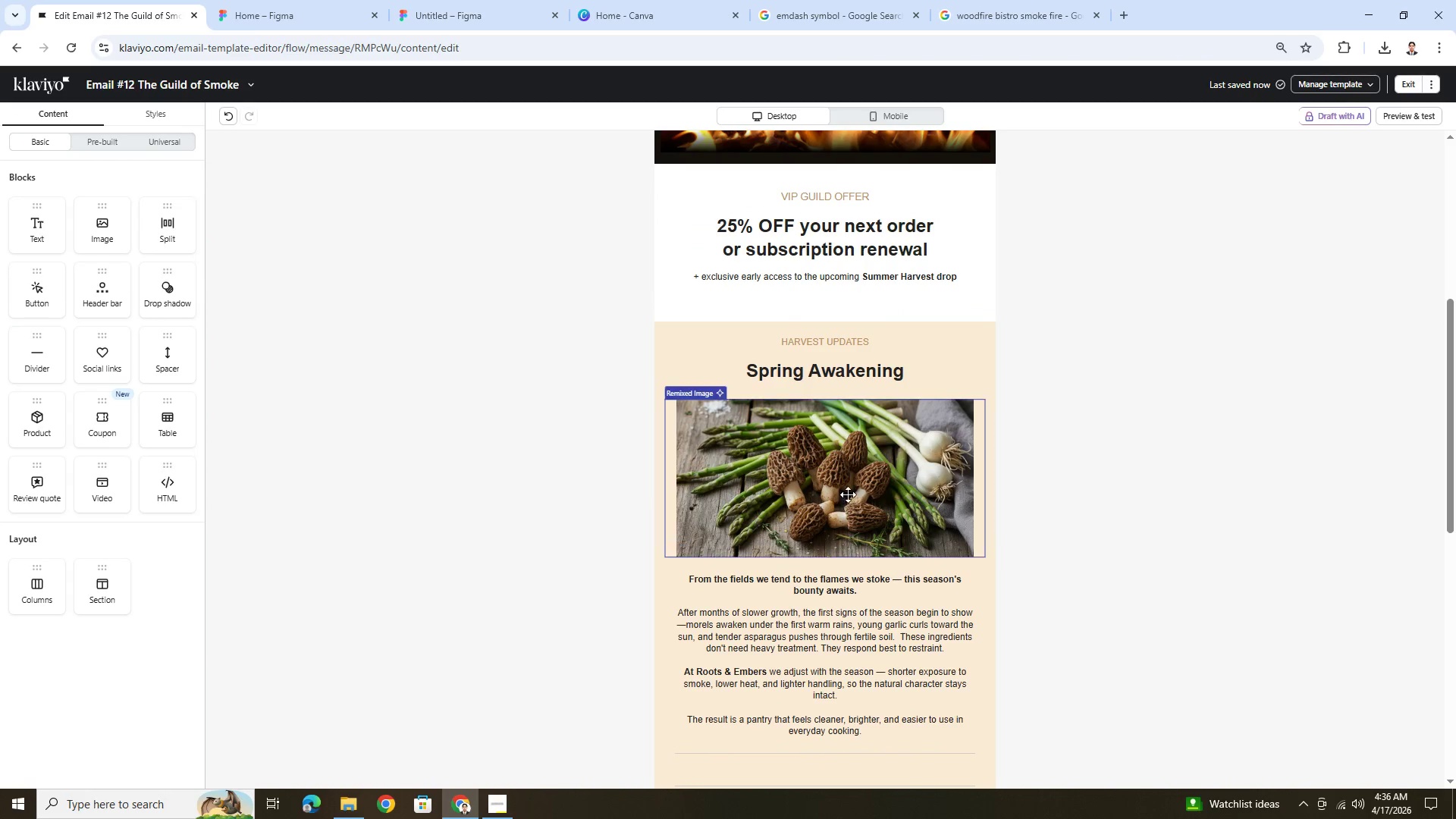 
left_click([848, 494])
 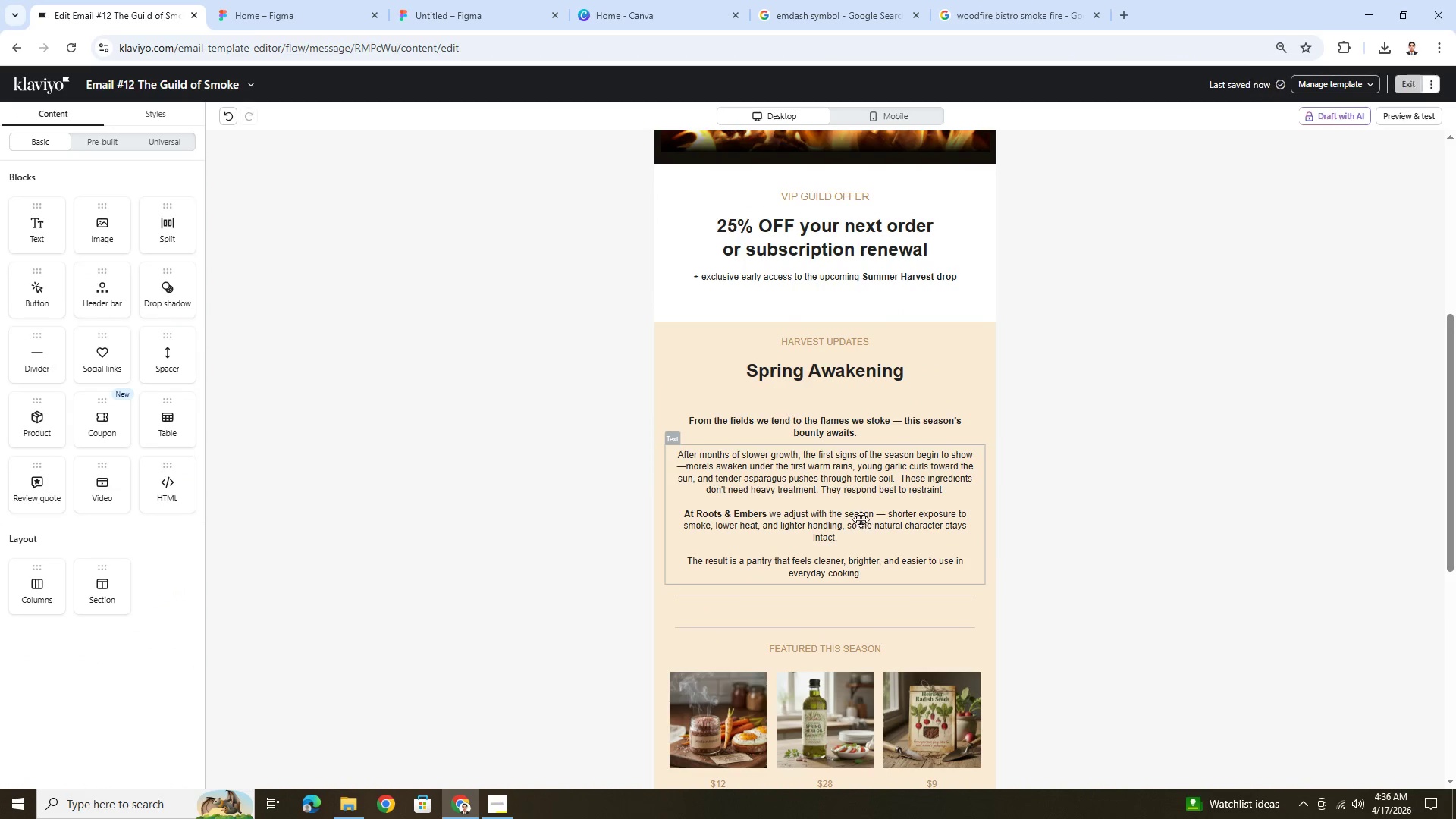 
double_click([839, 369])
 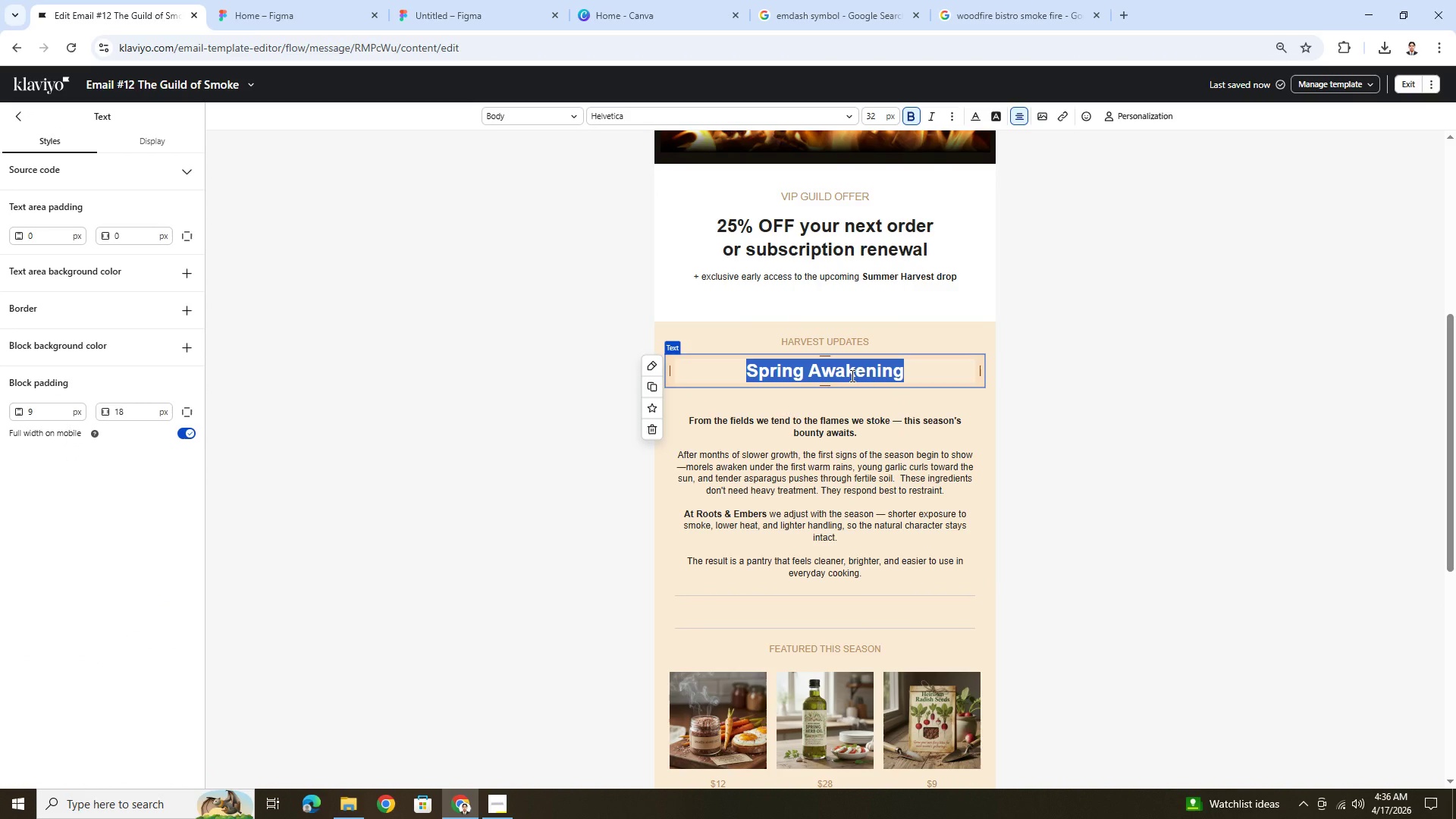 
type(Spring is beginning to shift.)
 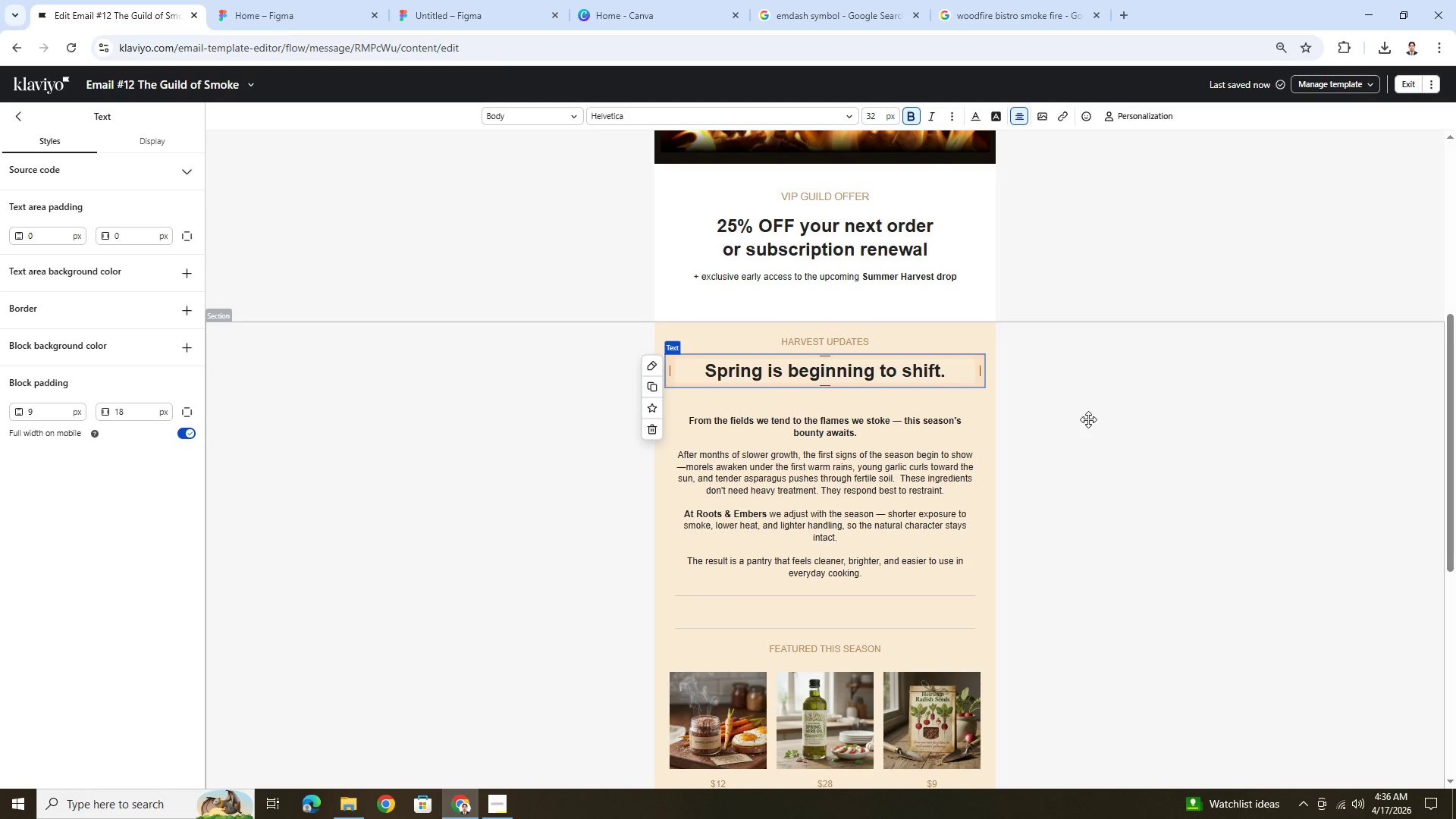 
left_click([1088, 419])
 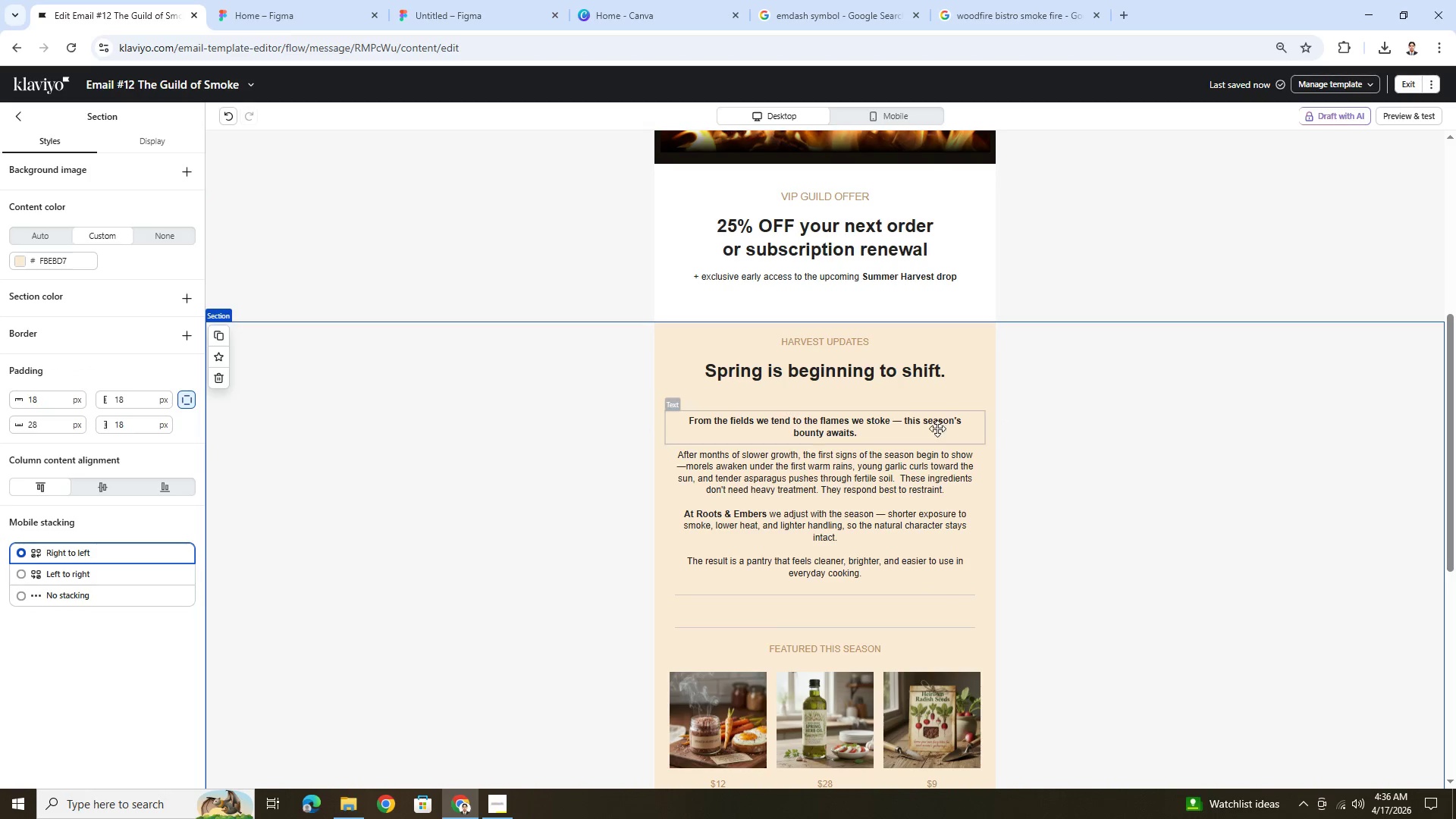 
left_click([897, 426])
 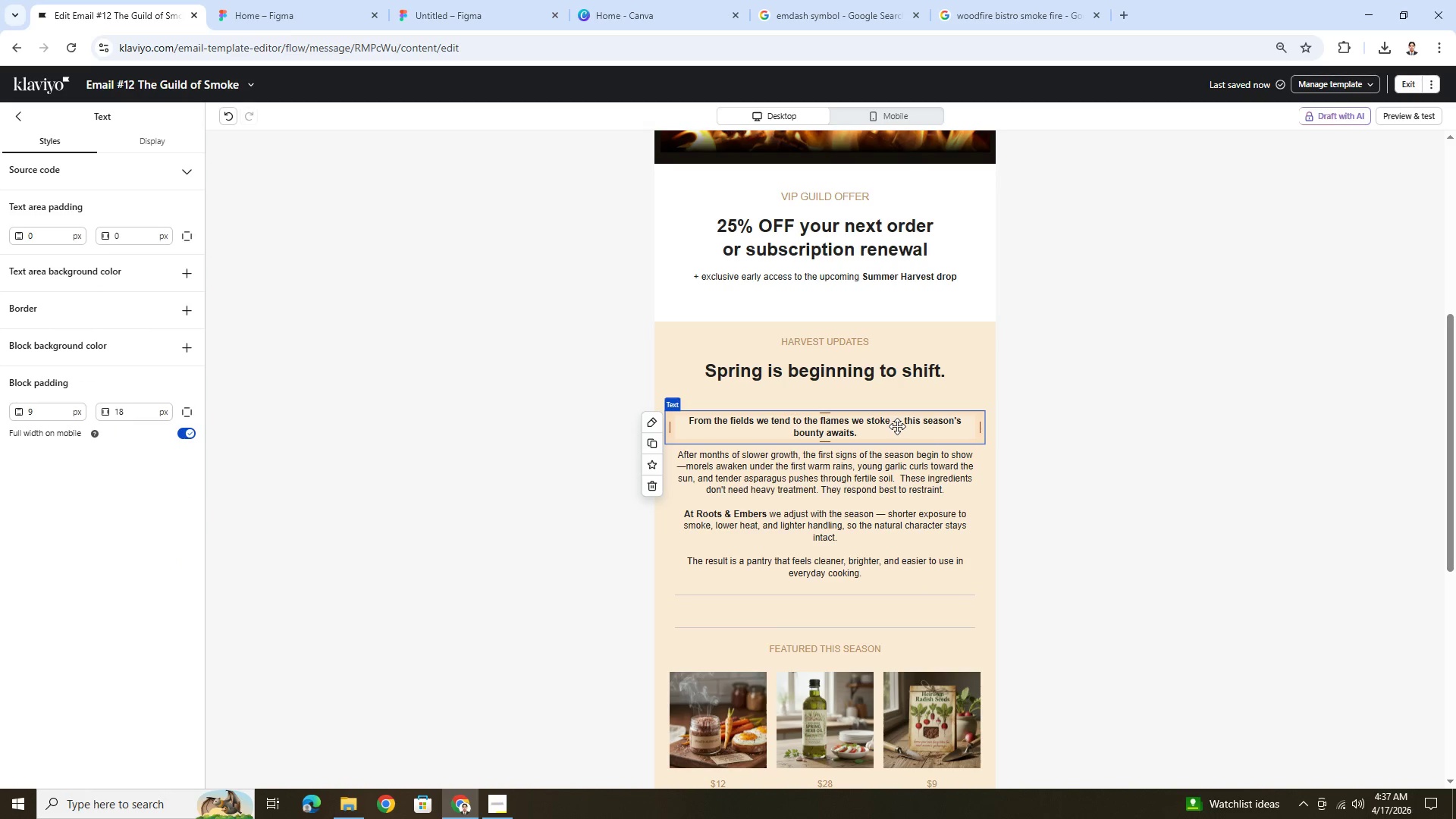 
double_click([897, 426])
 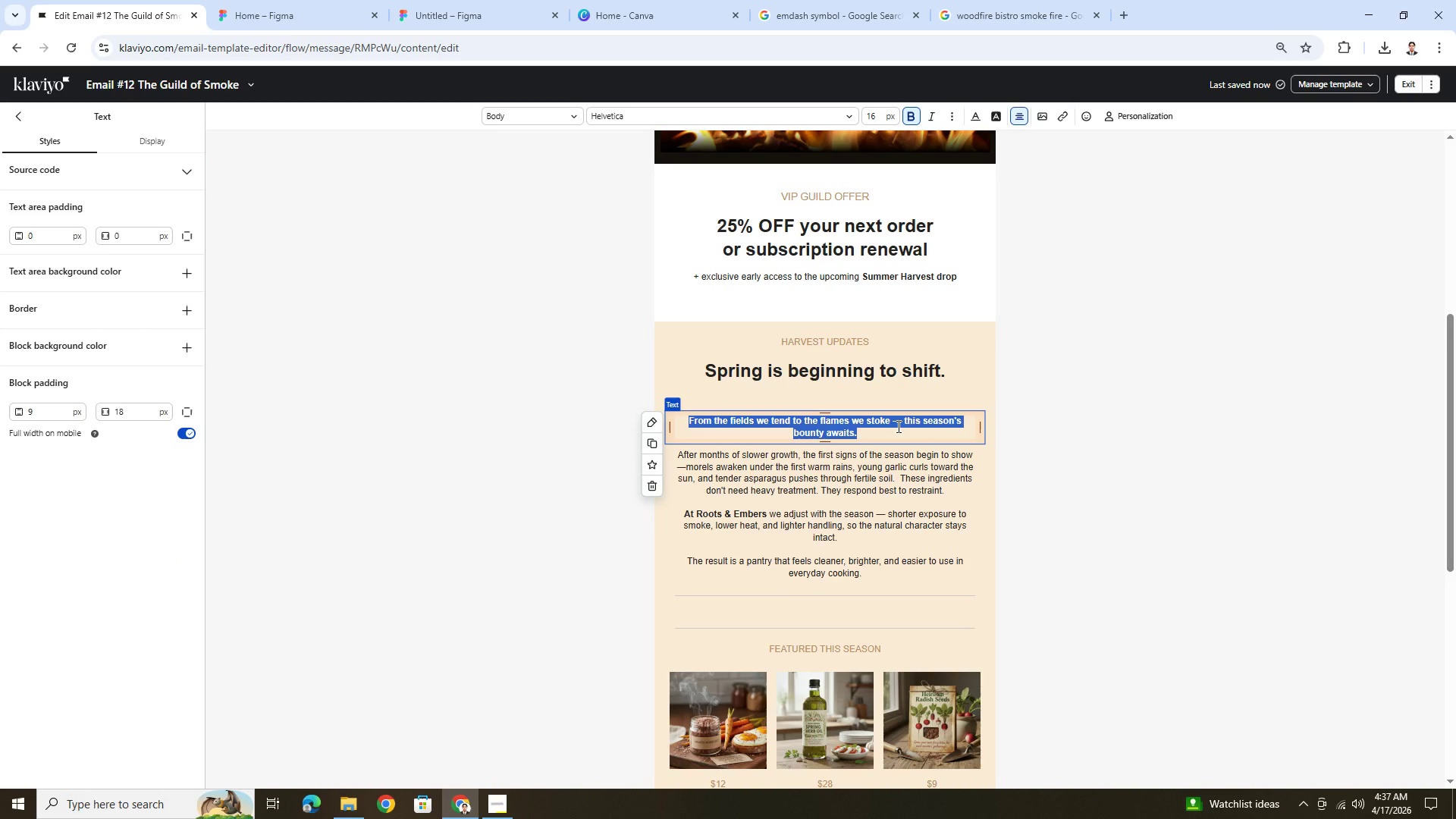 
key(Shift+S)
 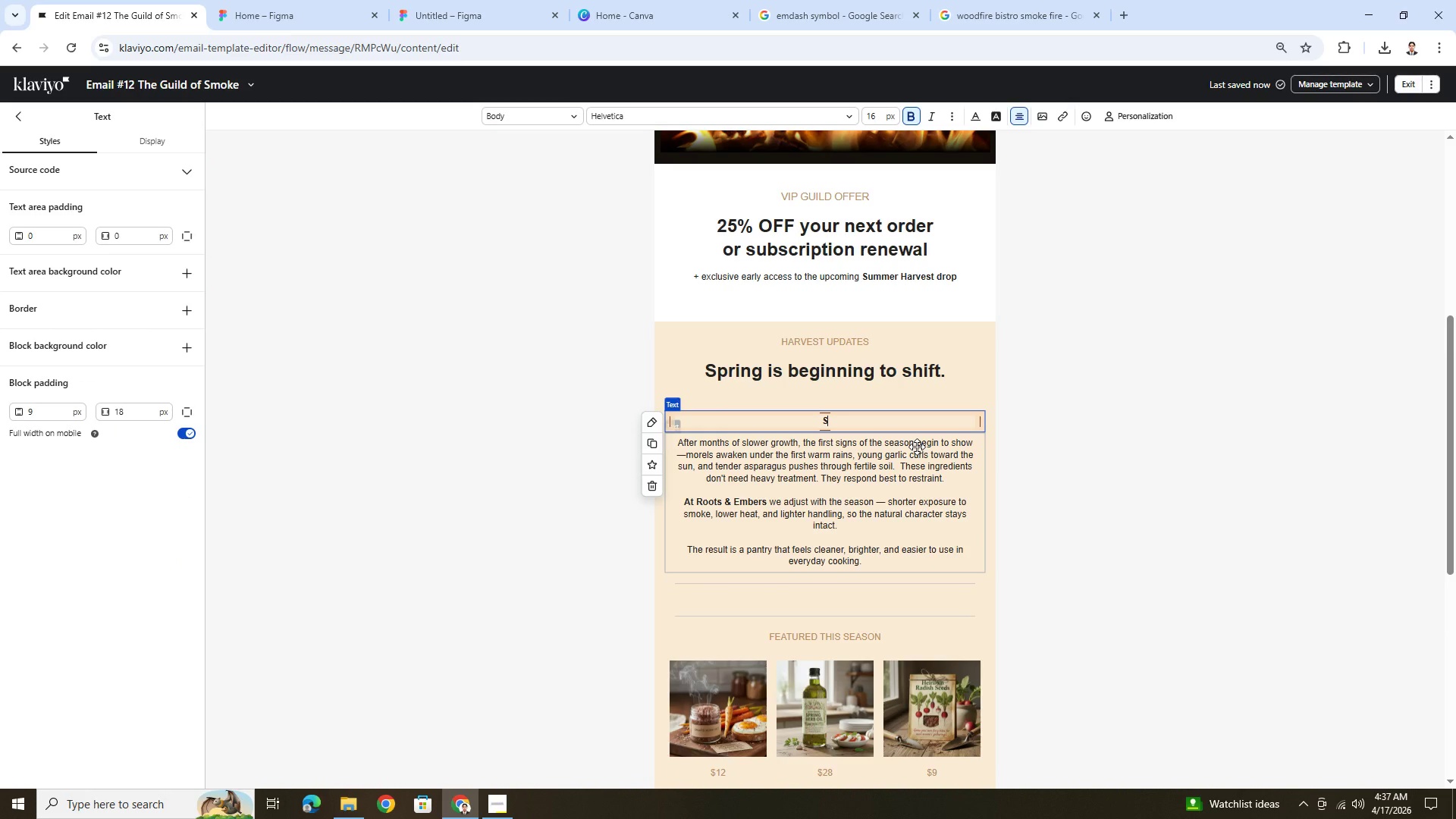 
type(oon, you'll start seeing eeper flavors, longer smoke, and more developed inredients )
 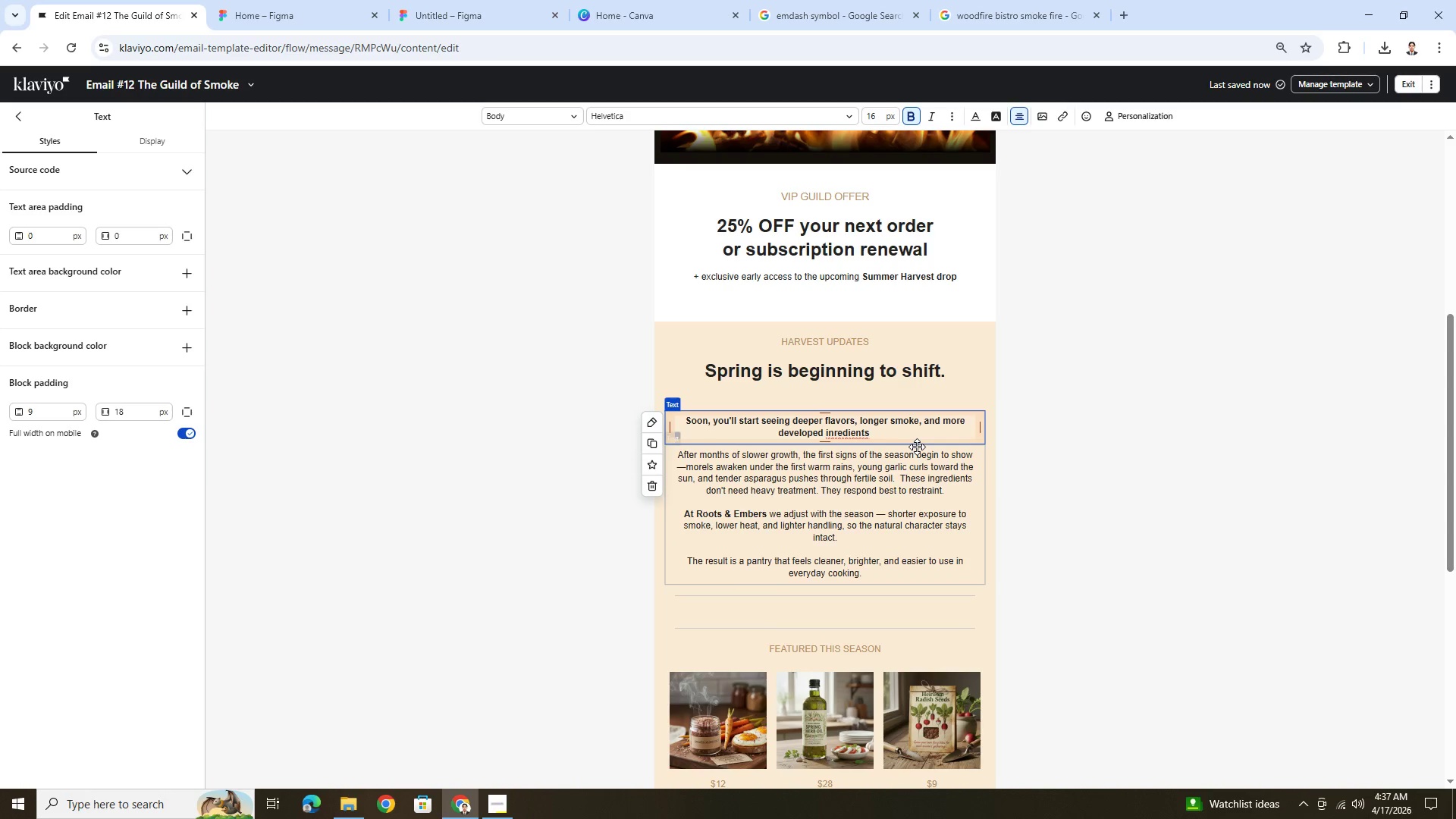 
left_click([835, 431])
 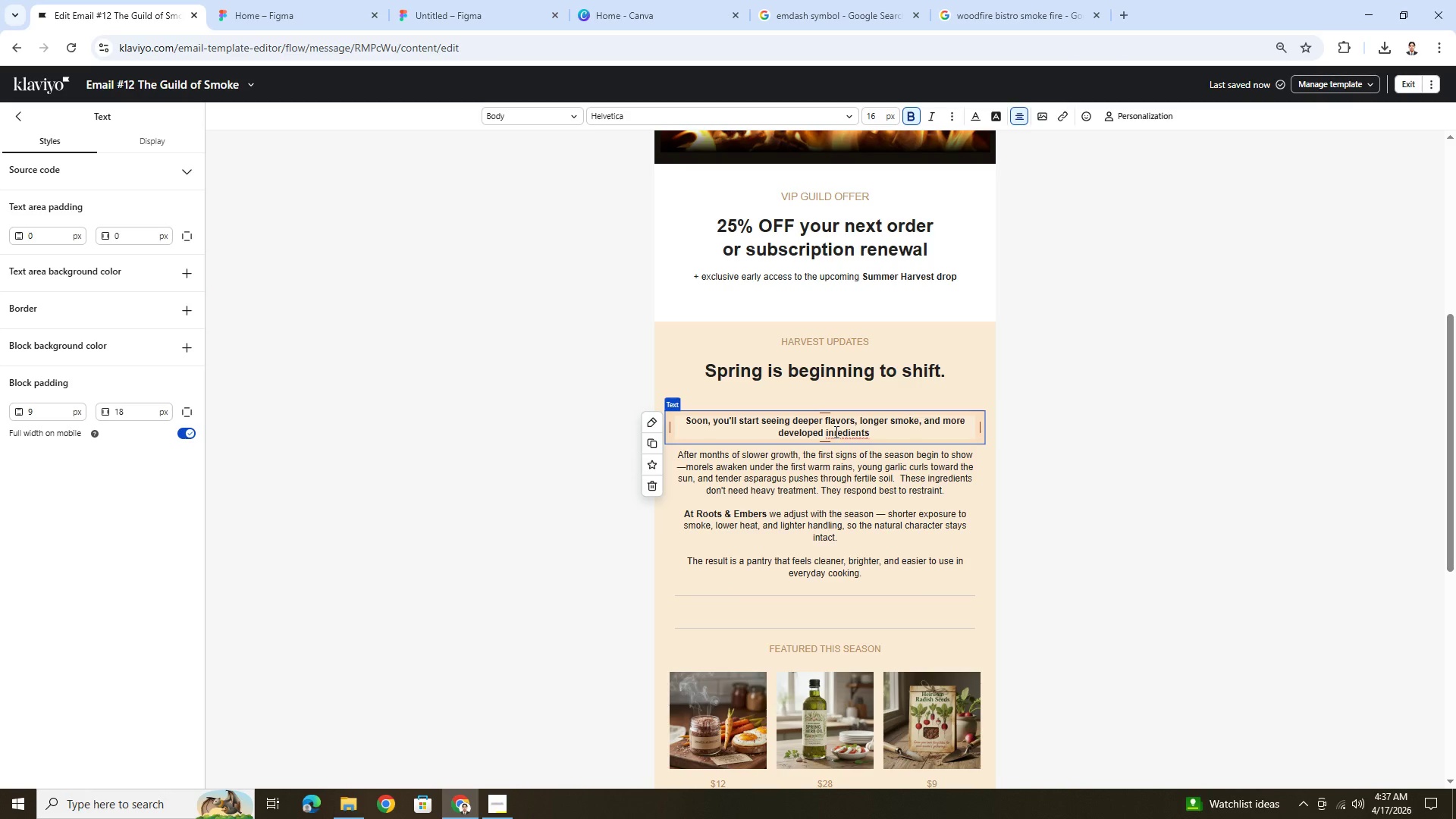 
key(G)
 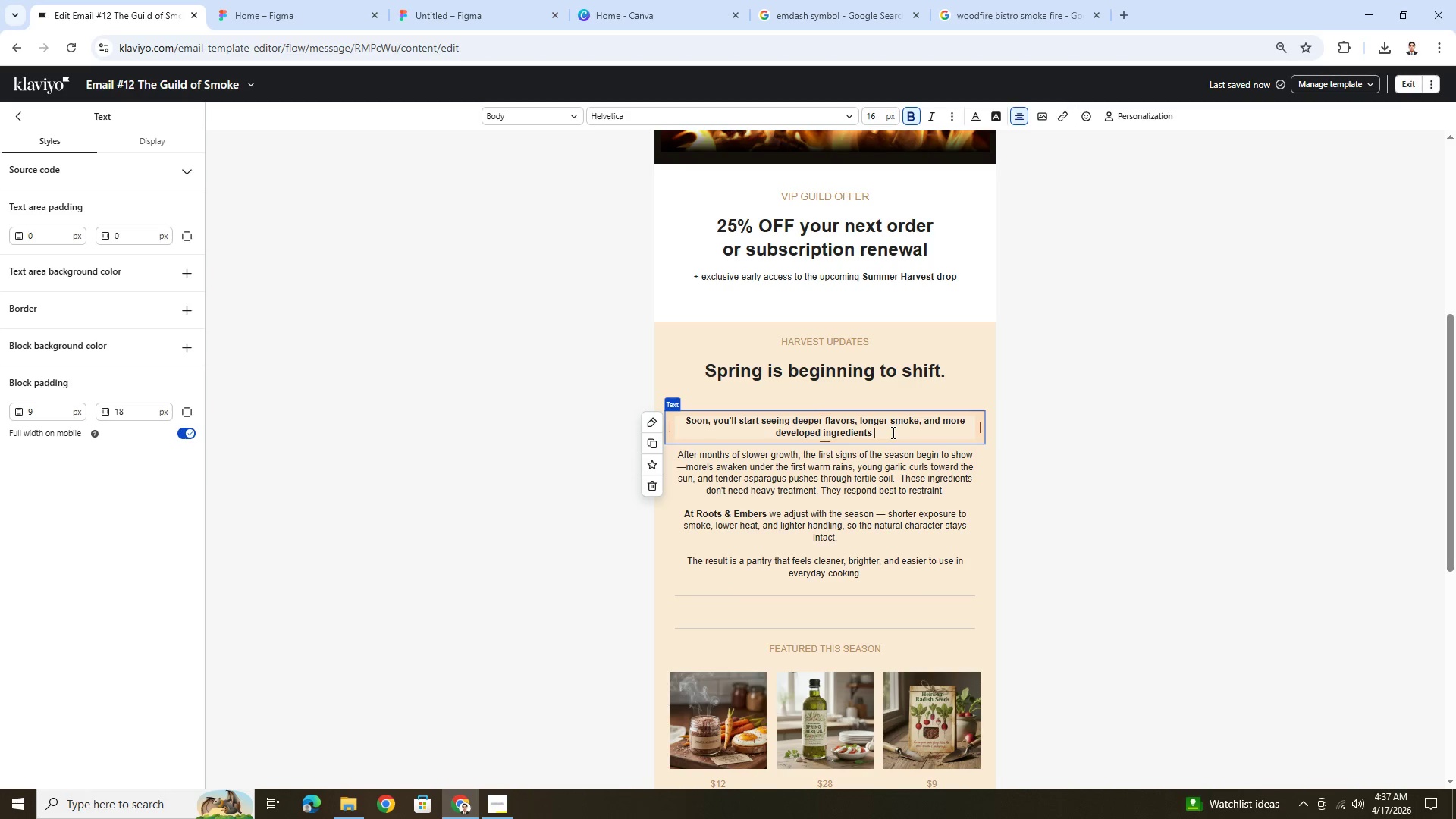 
left_click([892, 432])
 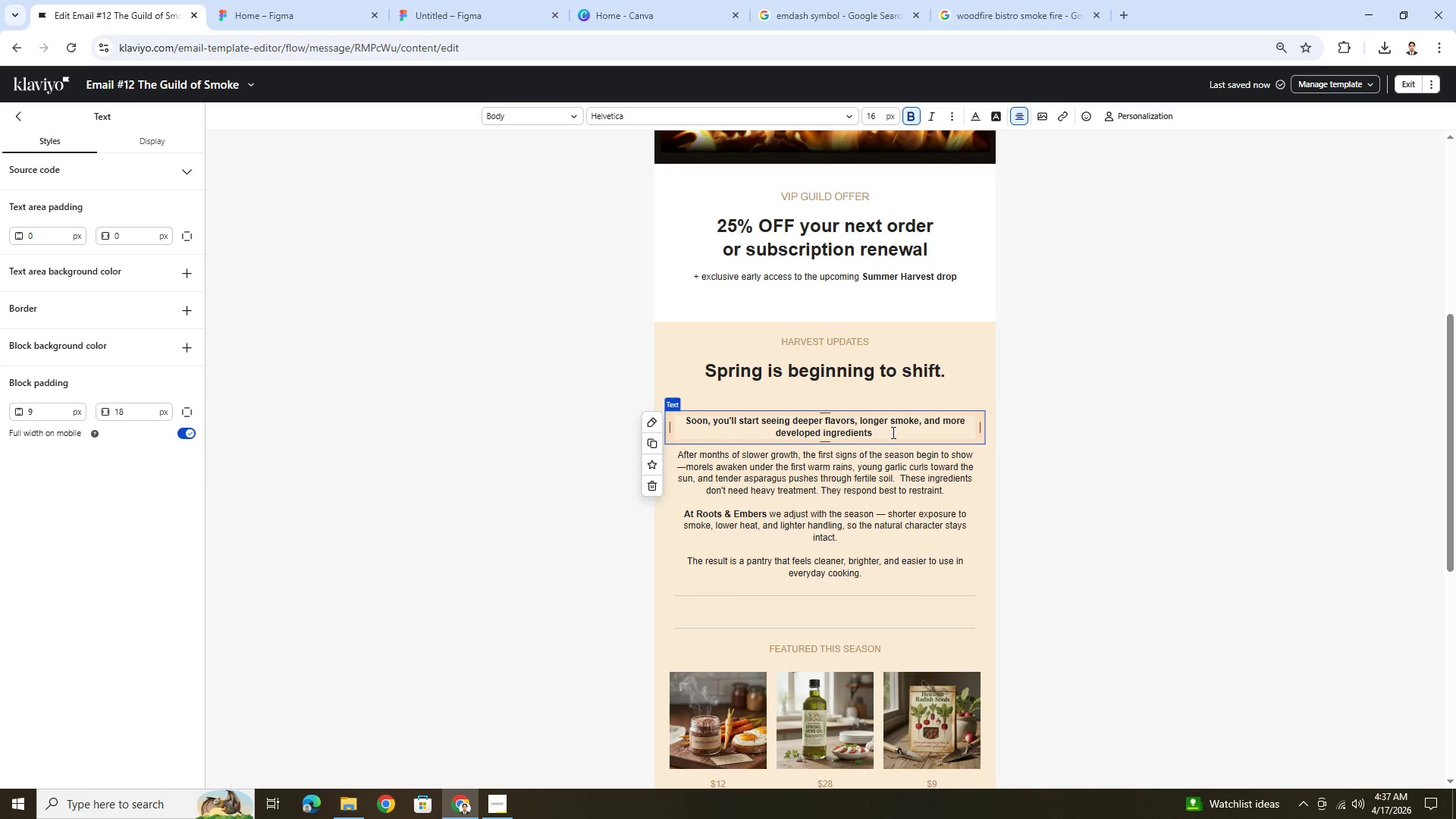 
type(as we )
 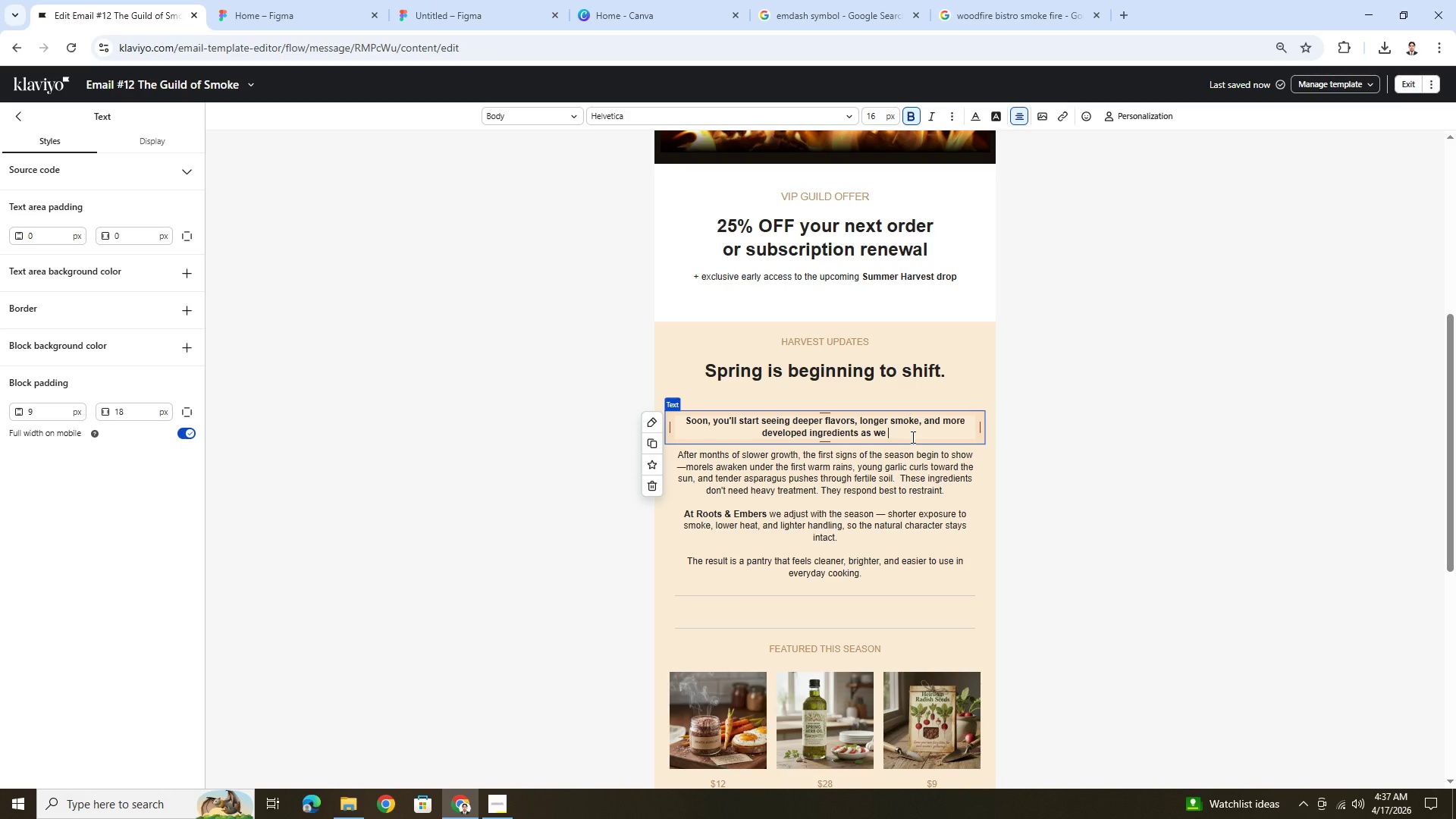 
type(move into the next season.)
 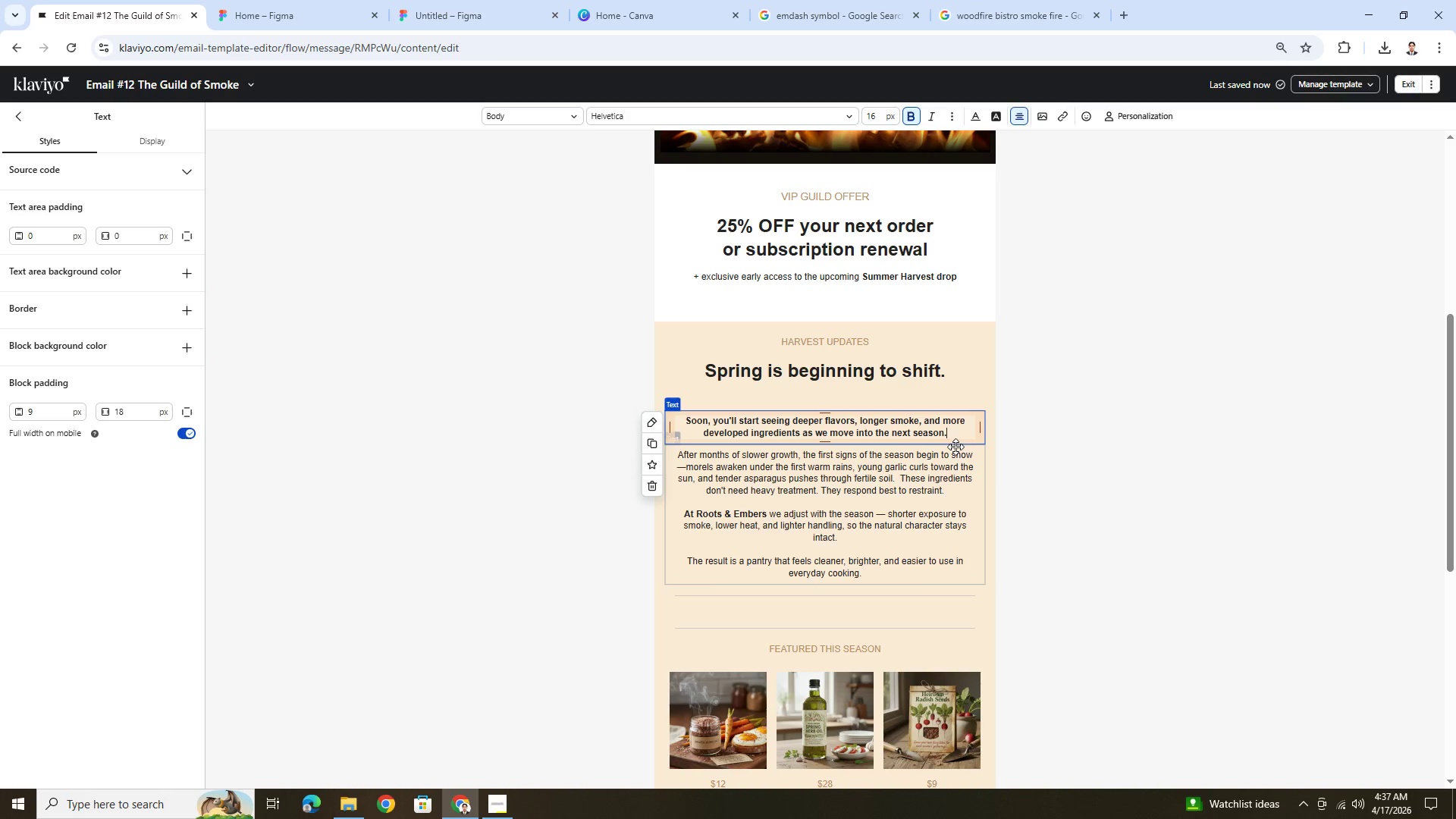 
double_click([946, 467])
 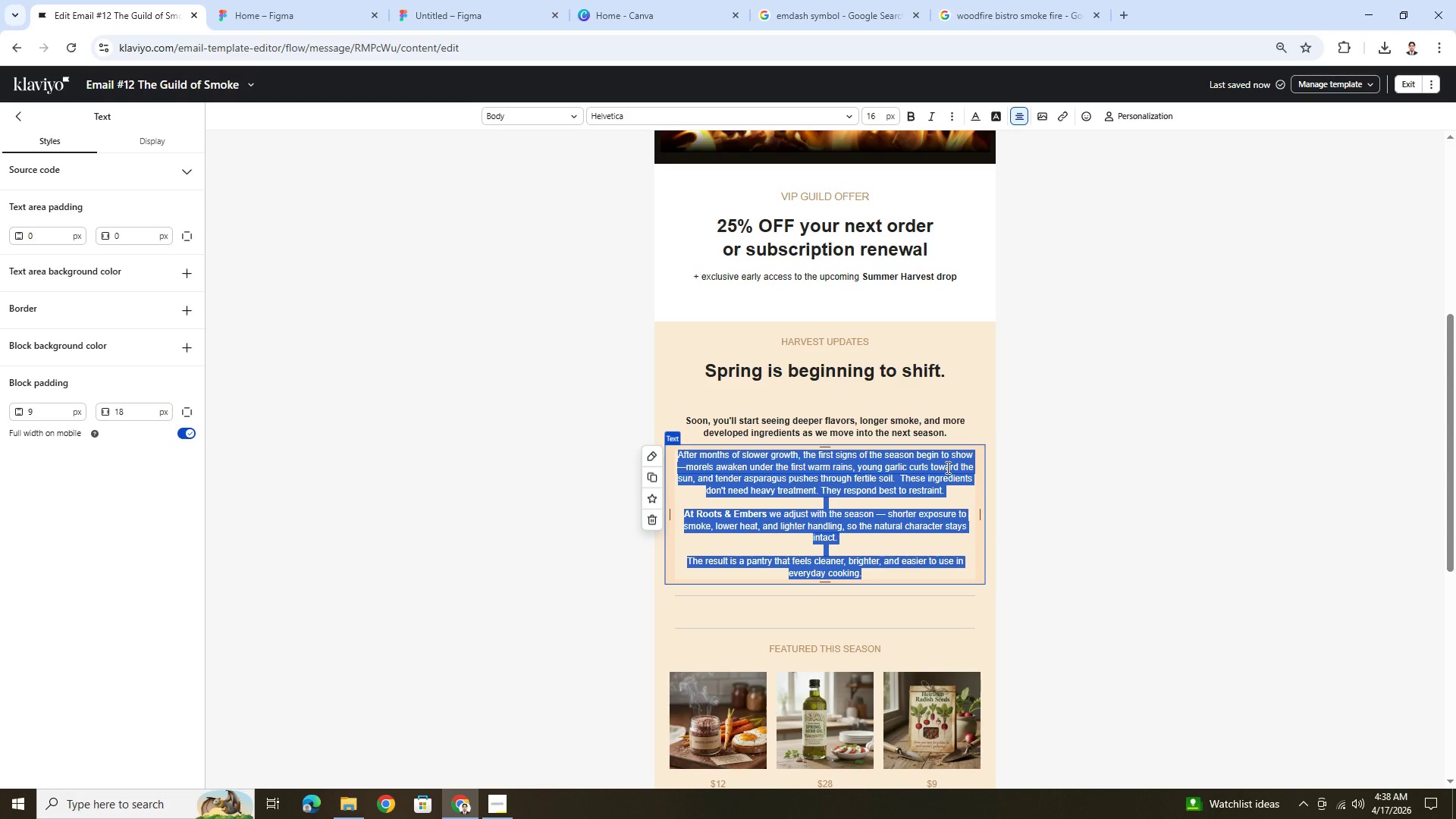 
wait(5.42)
 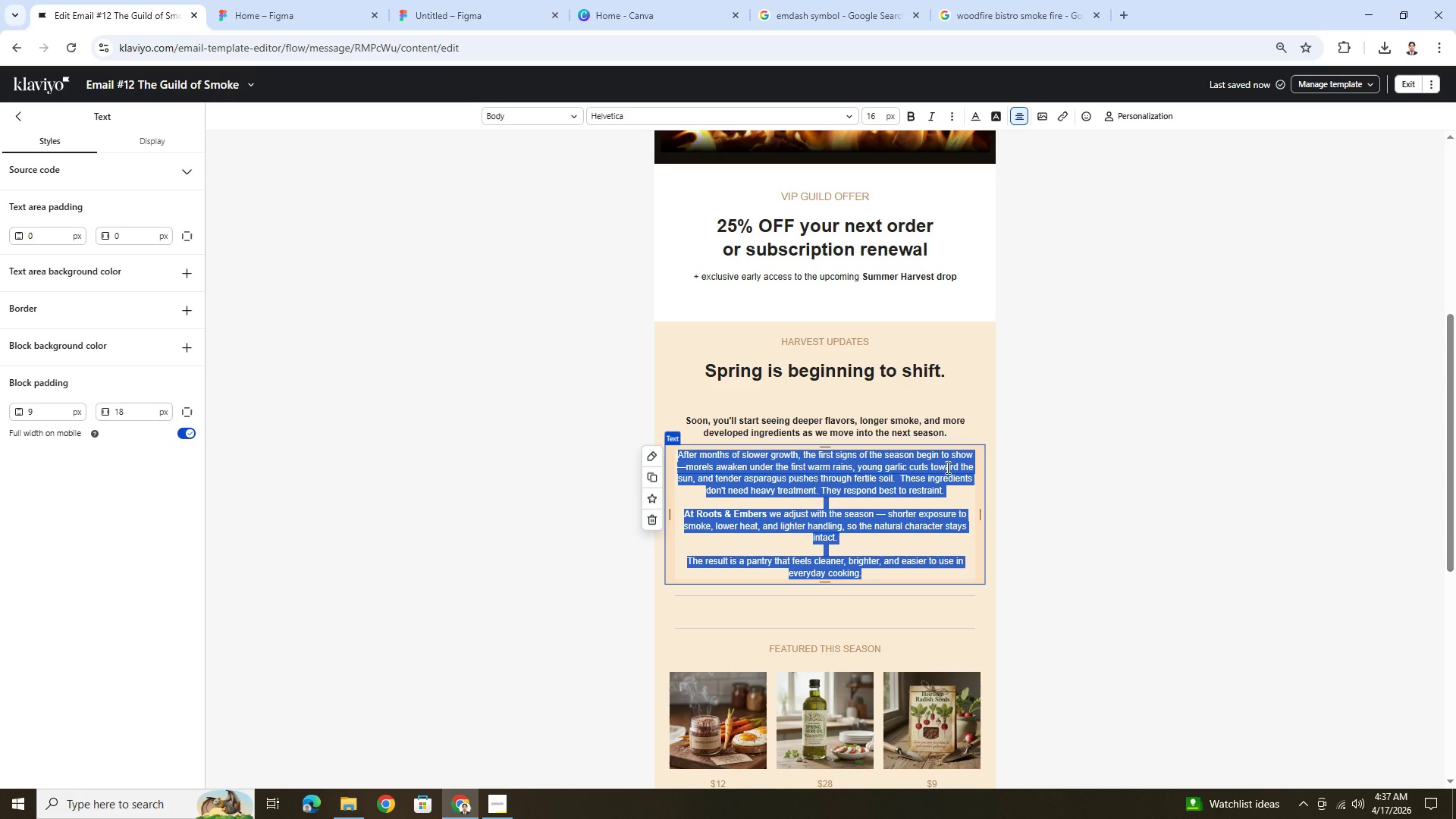 
hold_key(key=ShiftLeft, duration=1.51)
 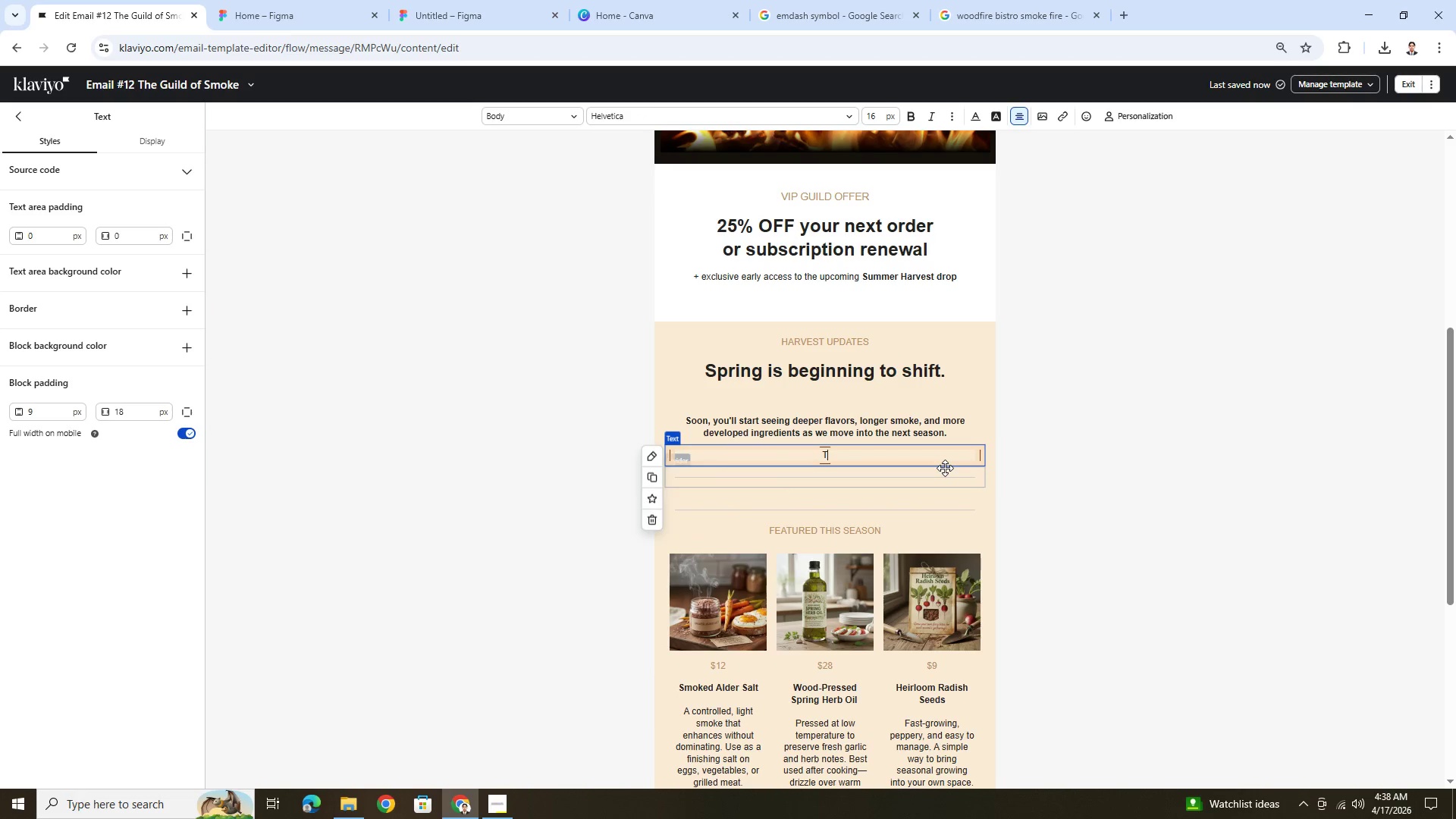 
type(This is your last chance to acess the current harvest before that transition.)
 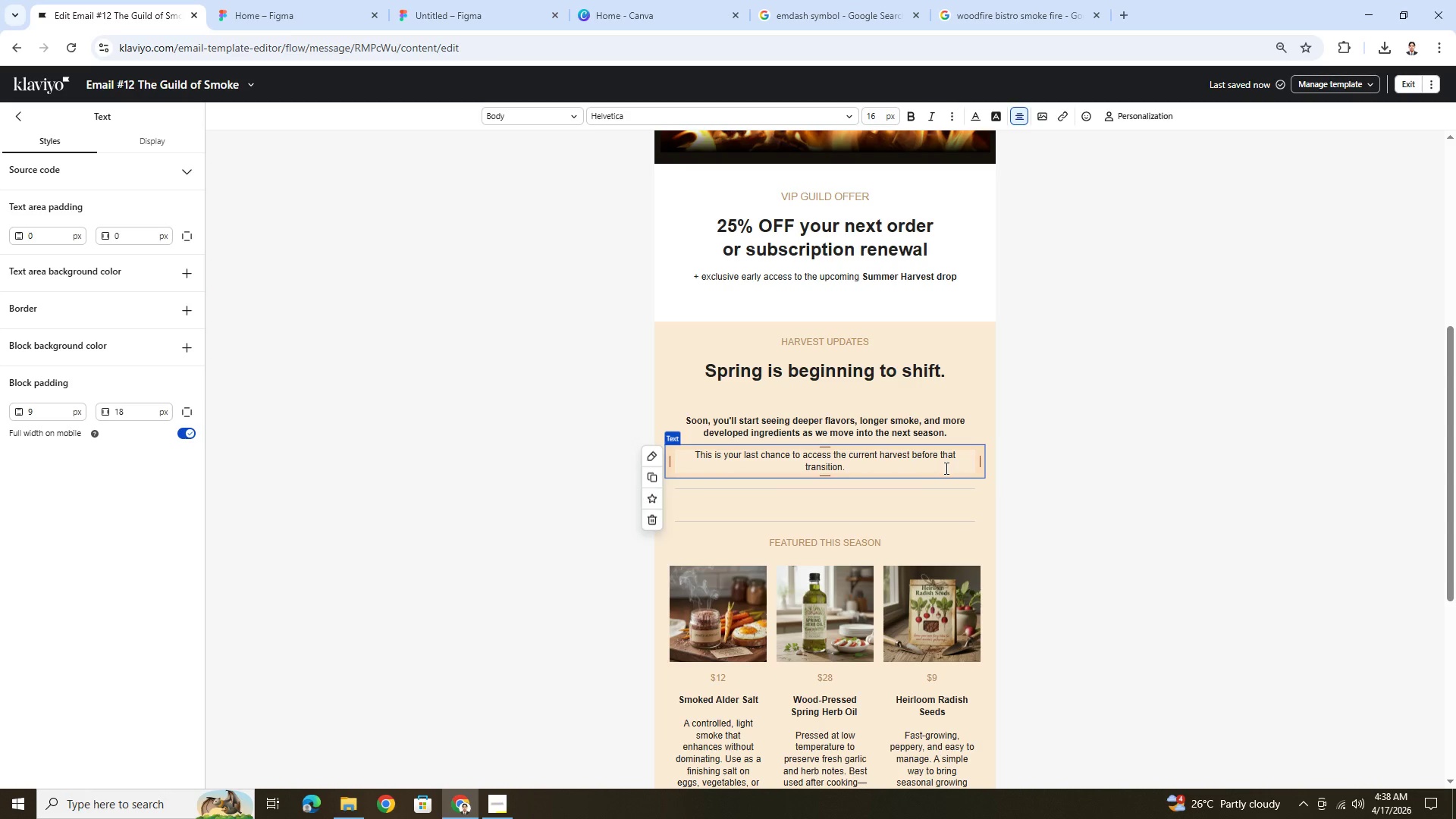 
left_click([1119, 495])
 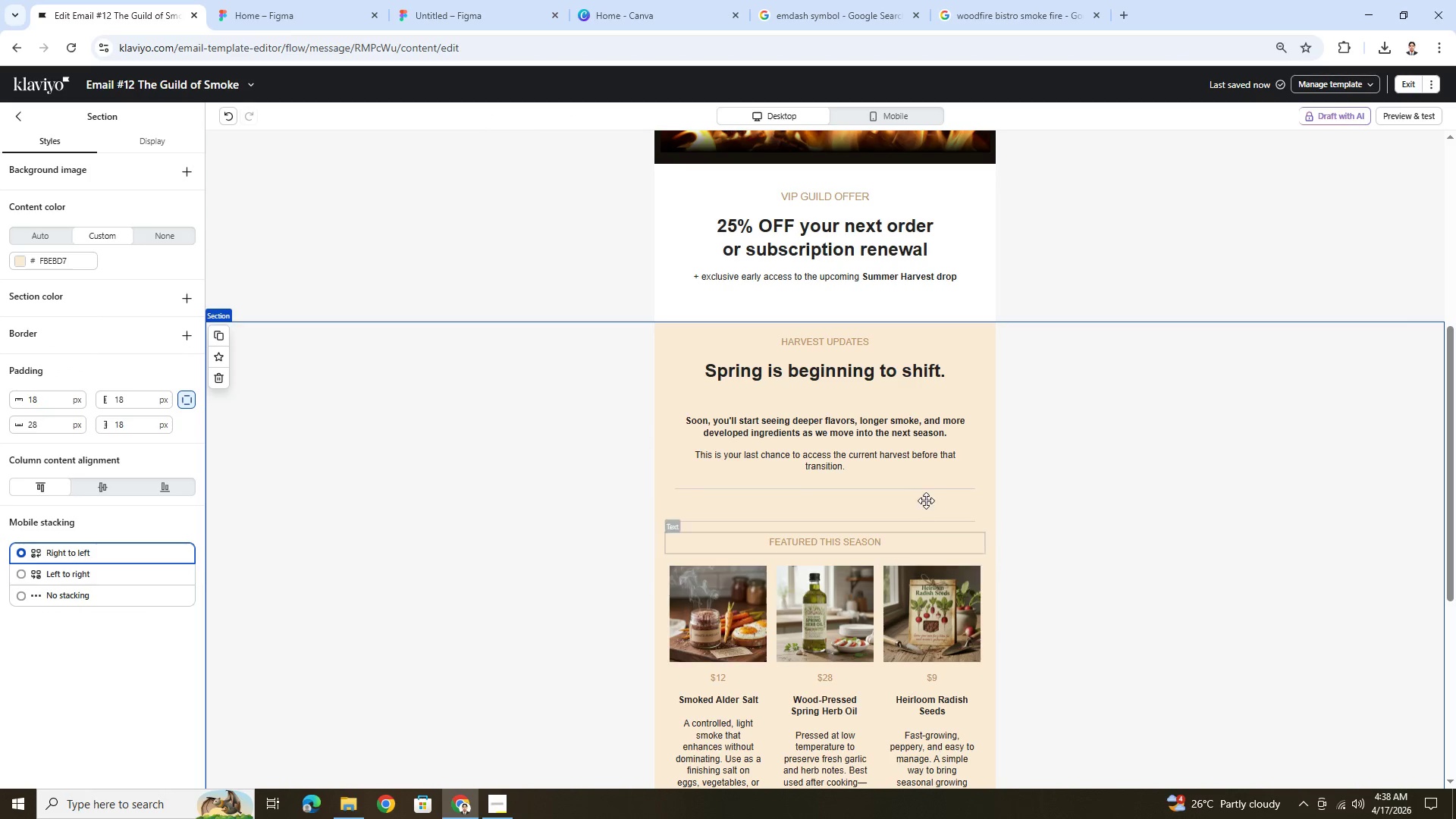 
left_click([927, 496])
 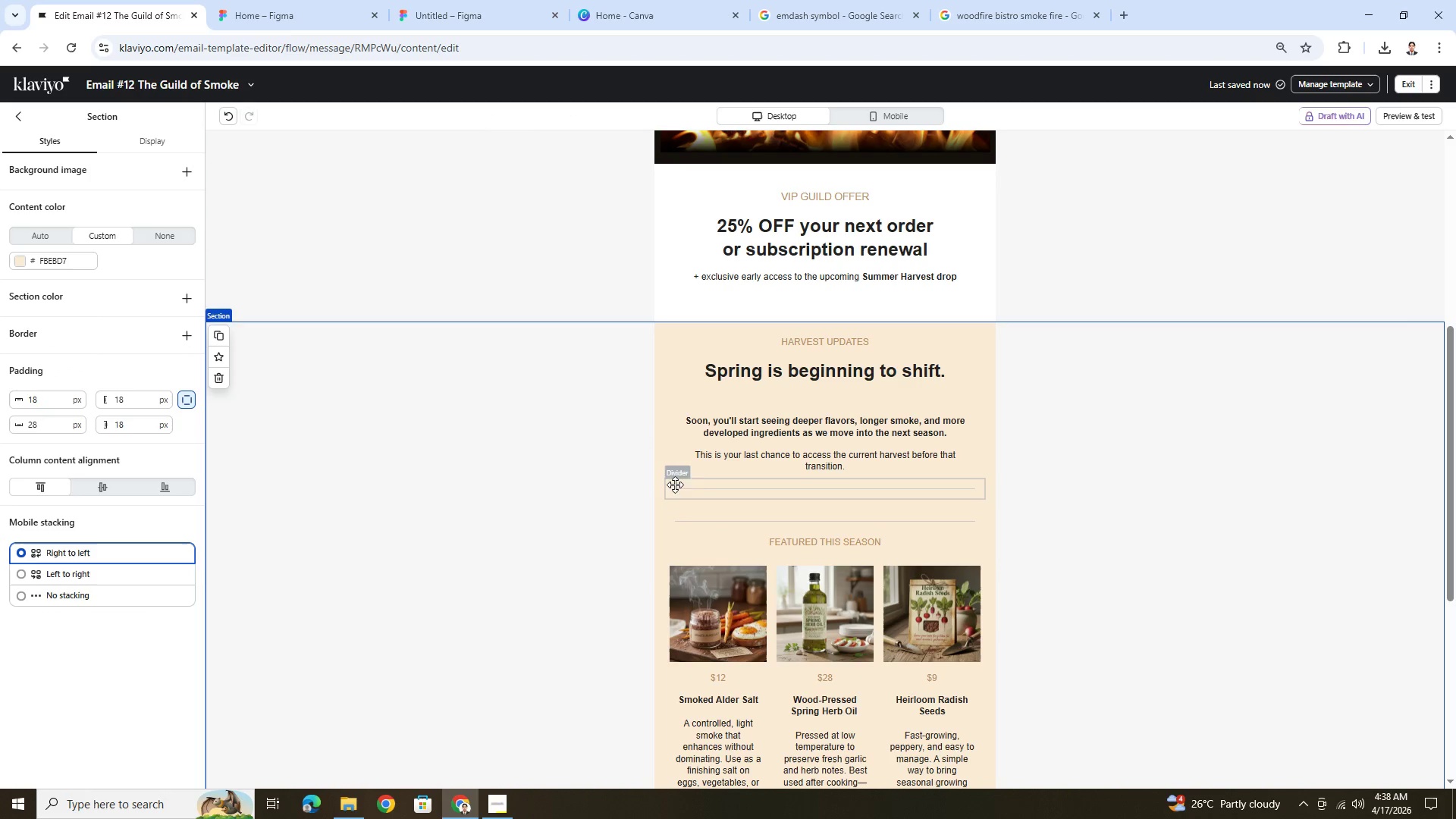 
left_click([692, 489])
 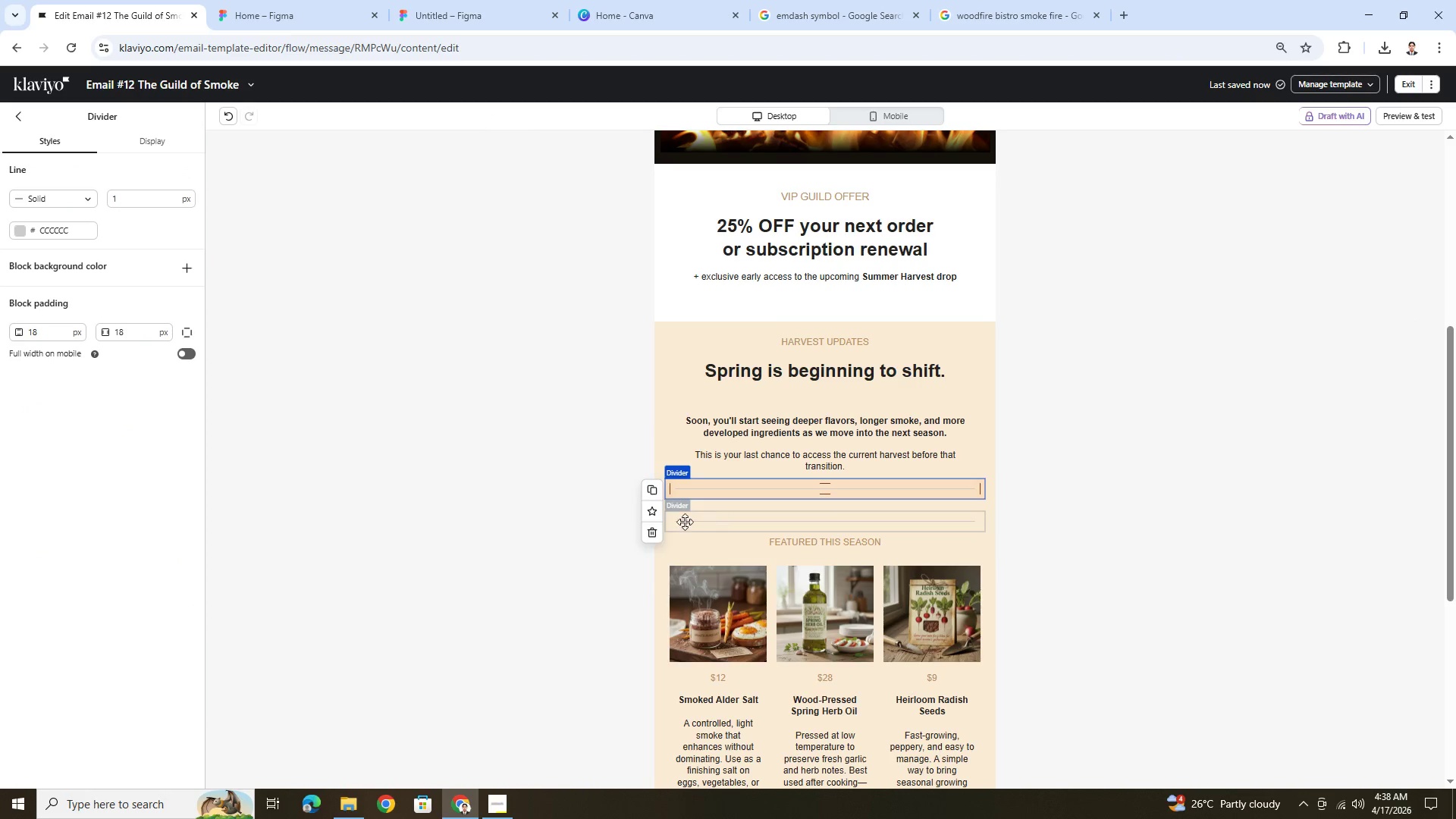 
left_click([655, 530])
 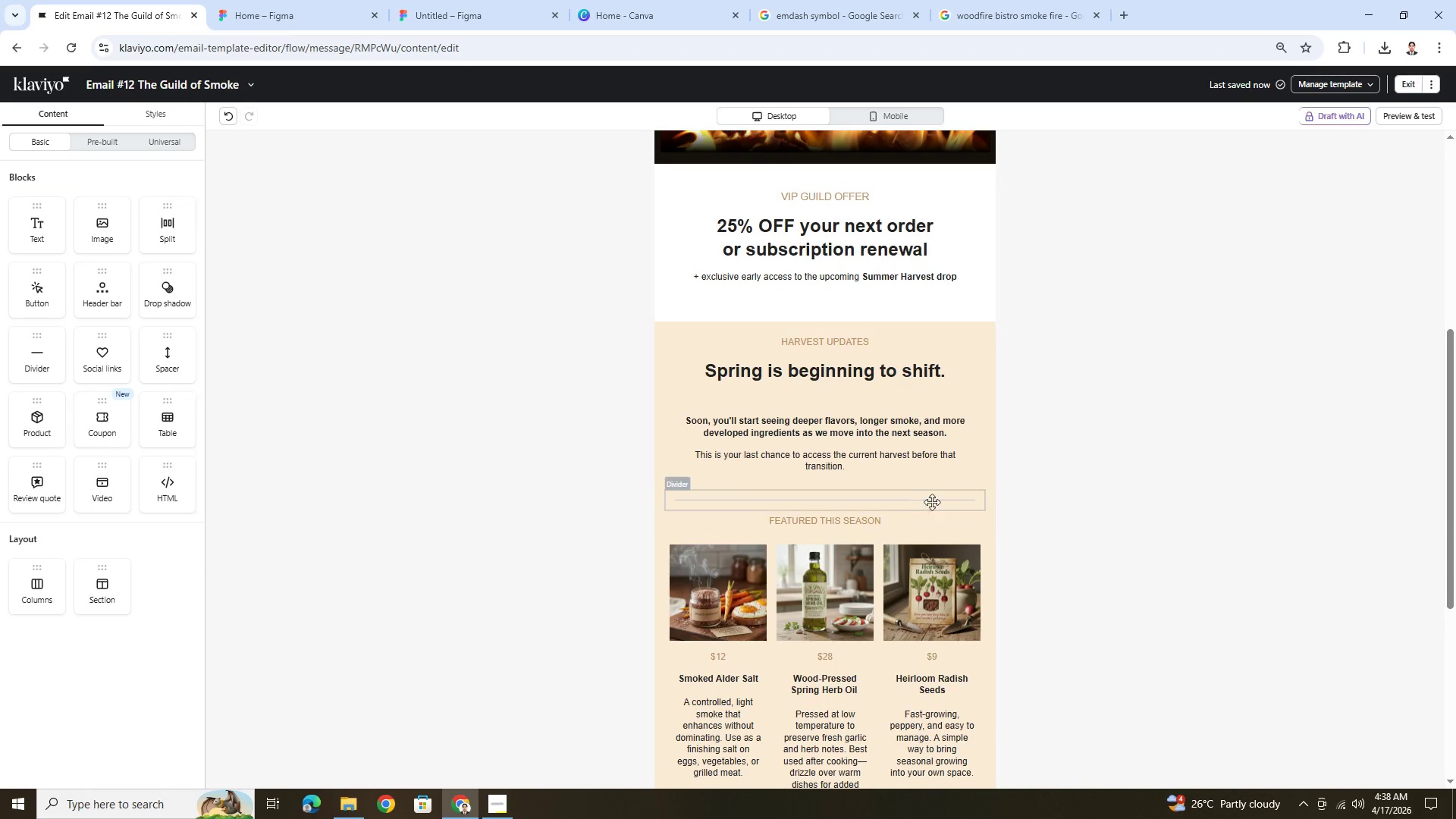 
left_click([913, 485])
 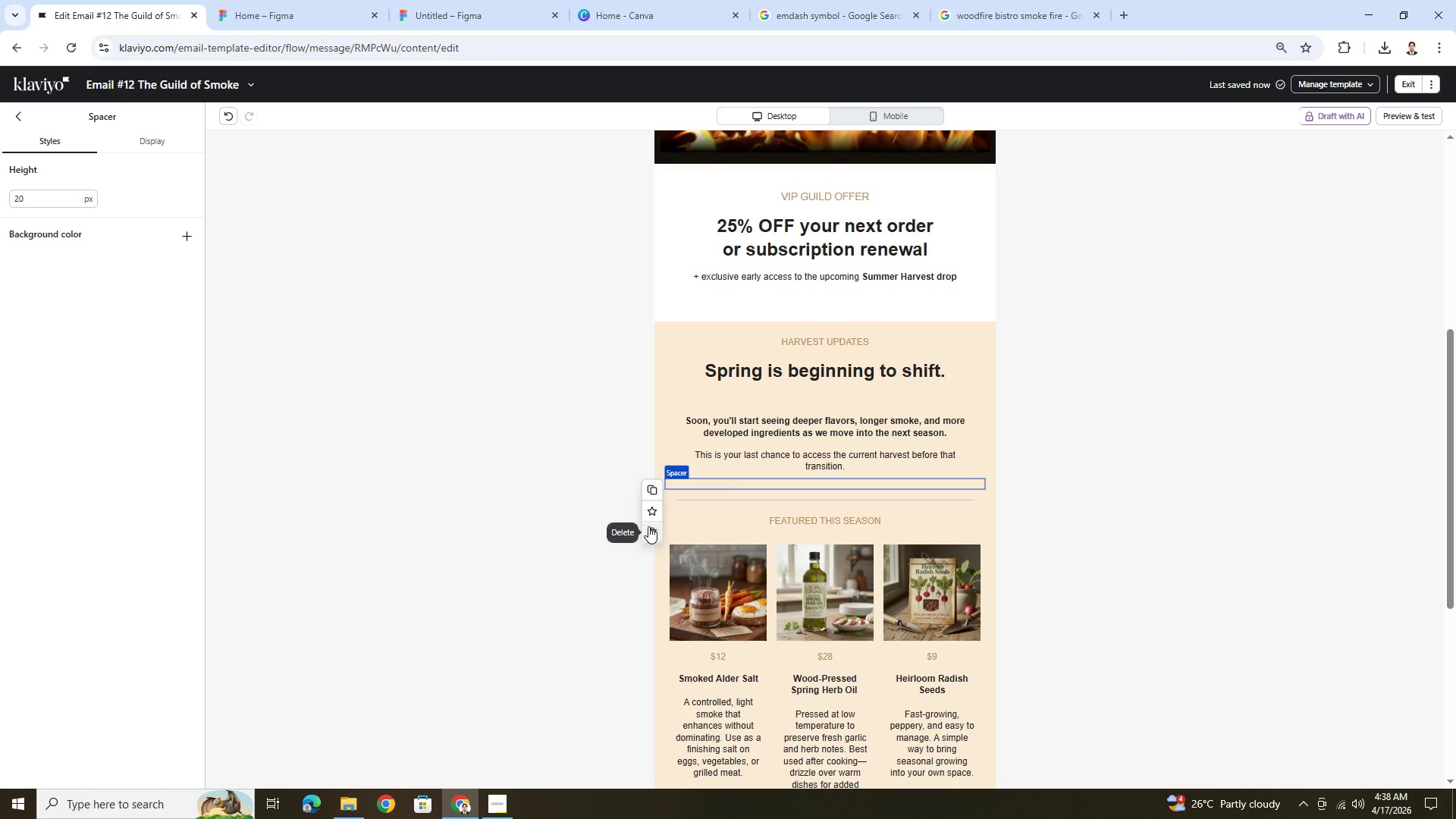 
left_click([651, 531])
 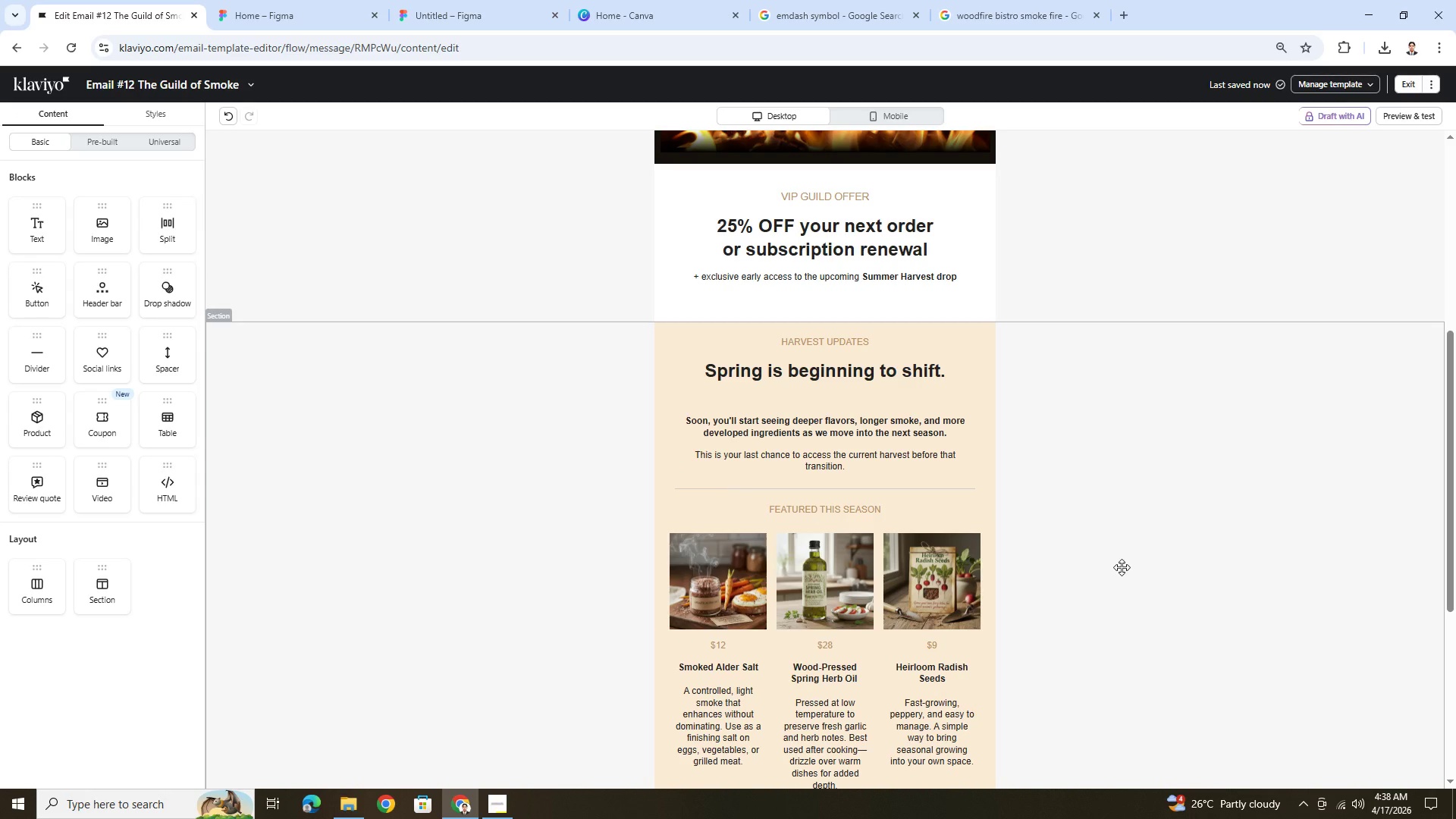 
scroll: coordinate [1122, 567], scroll_direction: down, amount: 3.0
 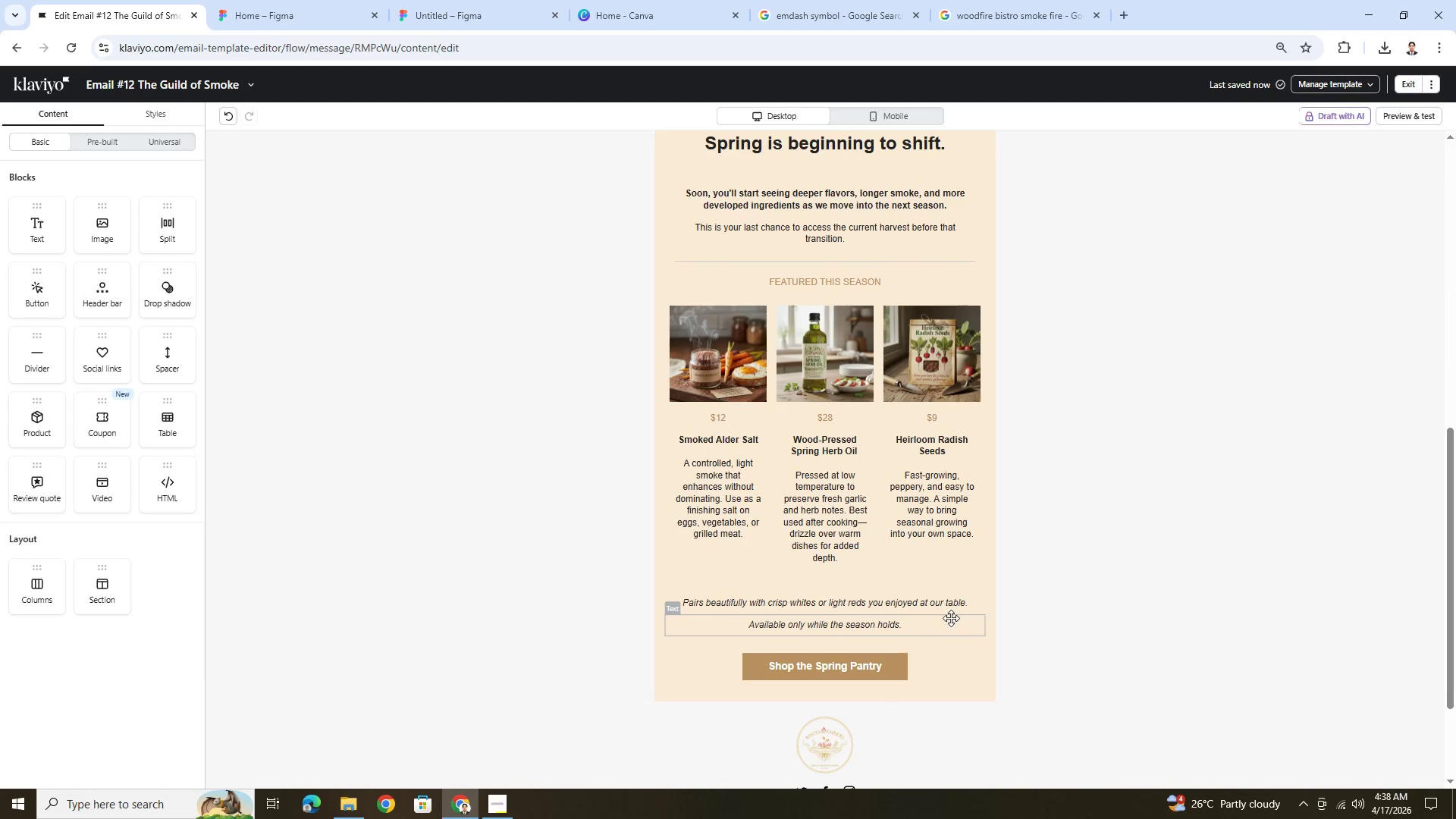 
left_click([950, 604])
 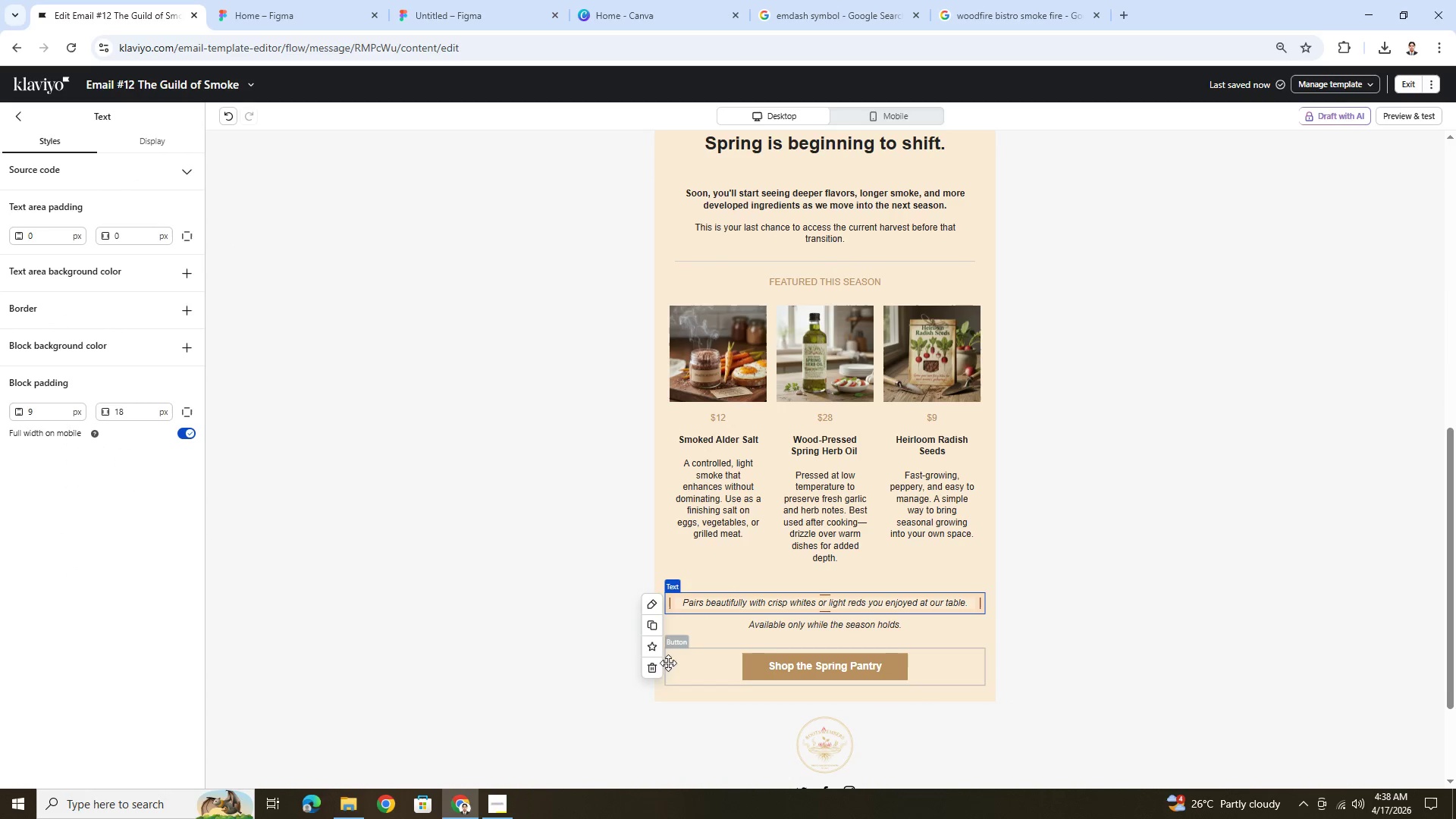 
left_click([651, 667])
 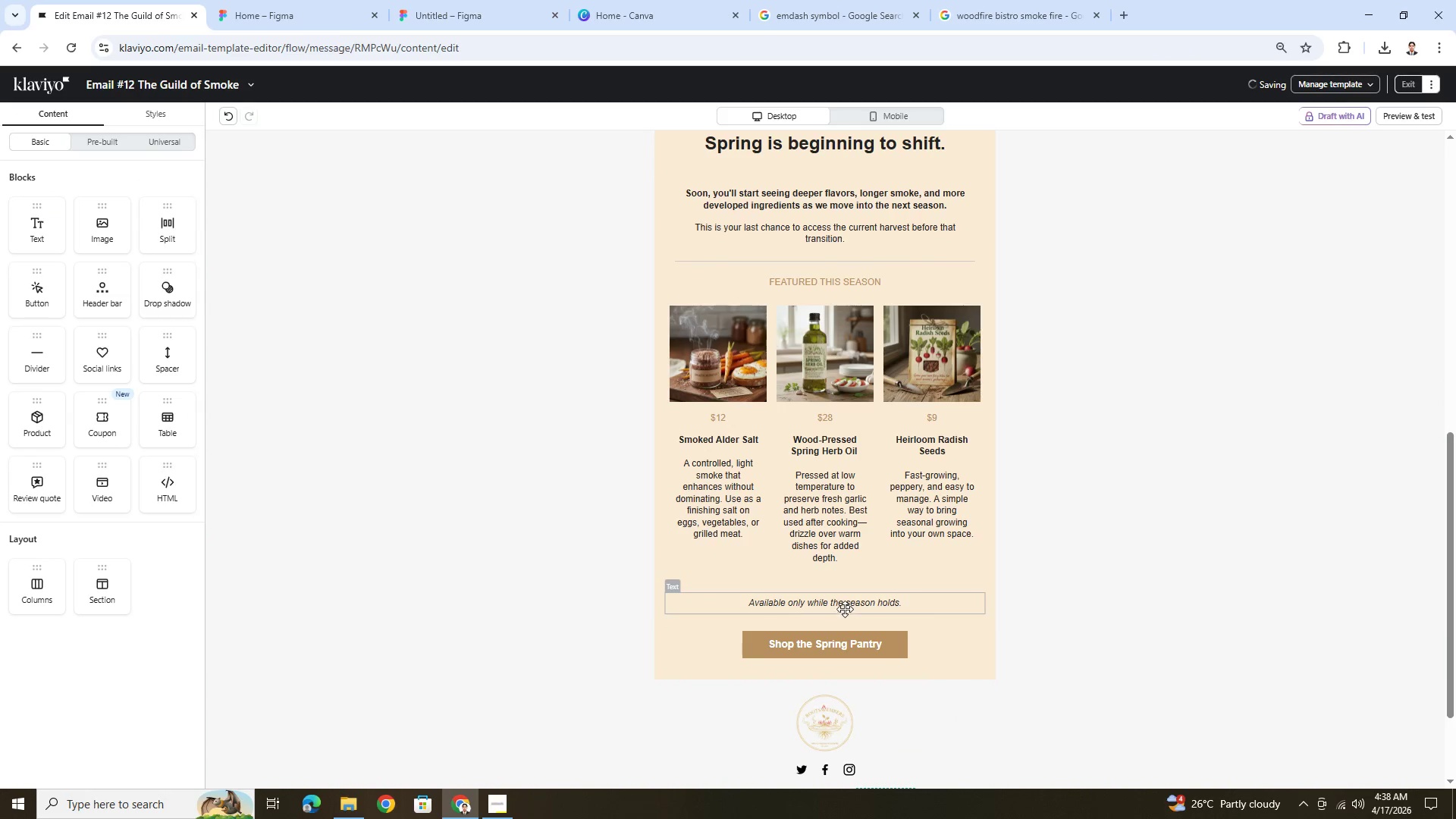 
left_click([846, 602])
 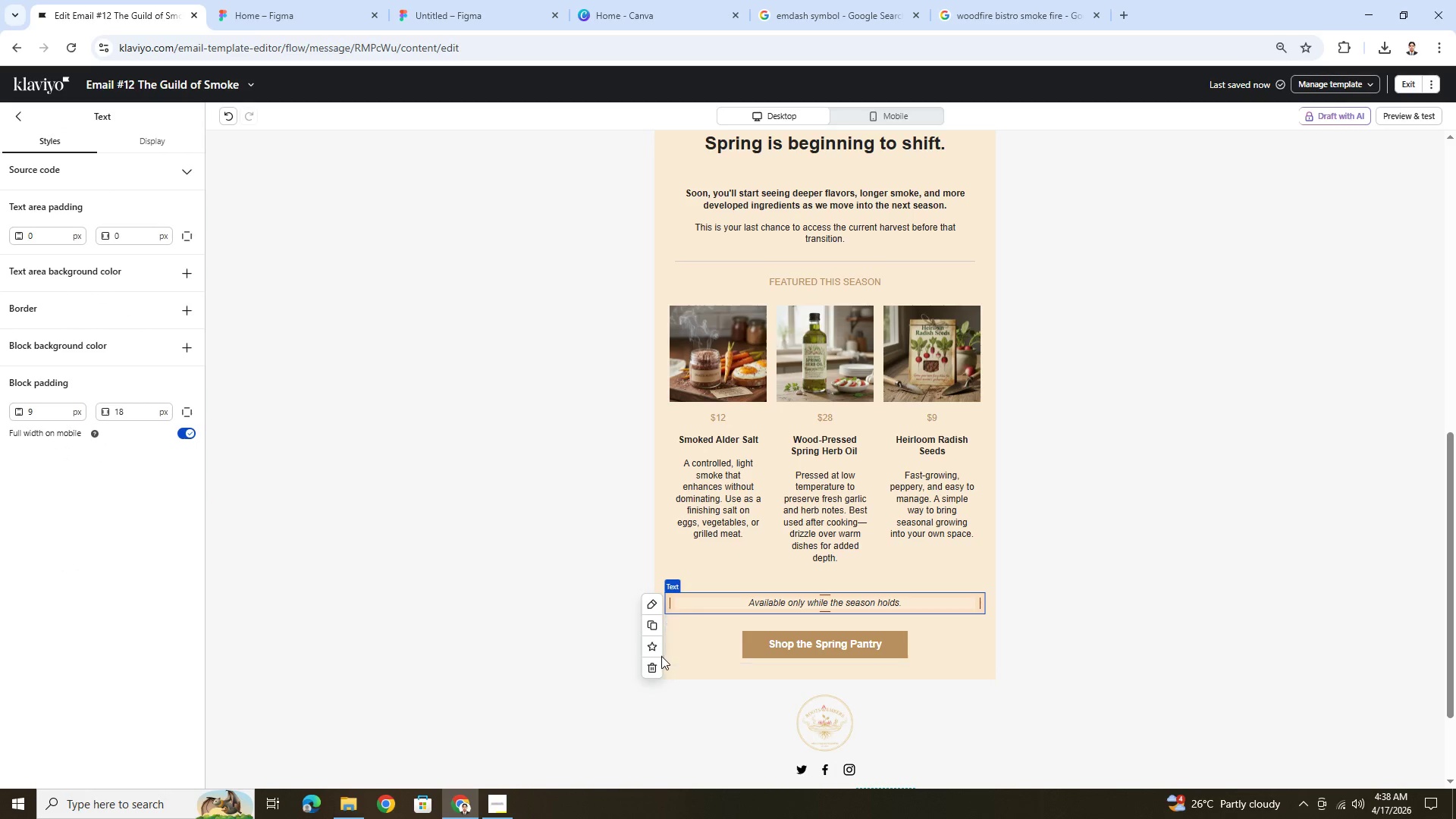 
left_click([657, 664])
 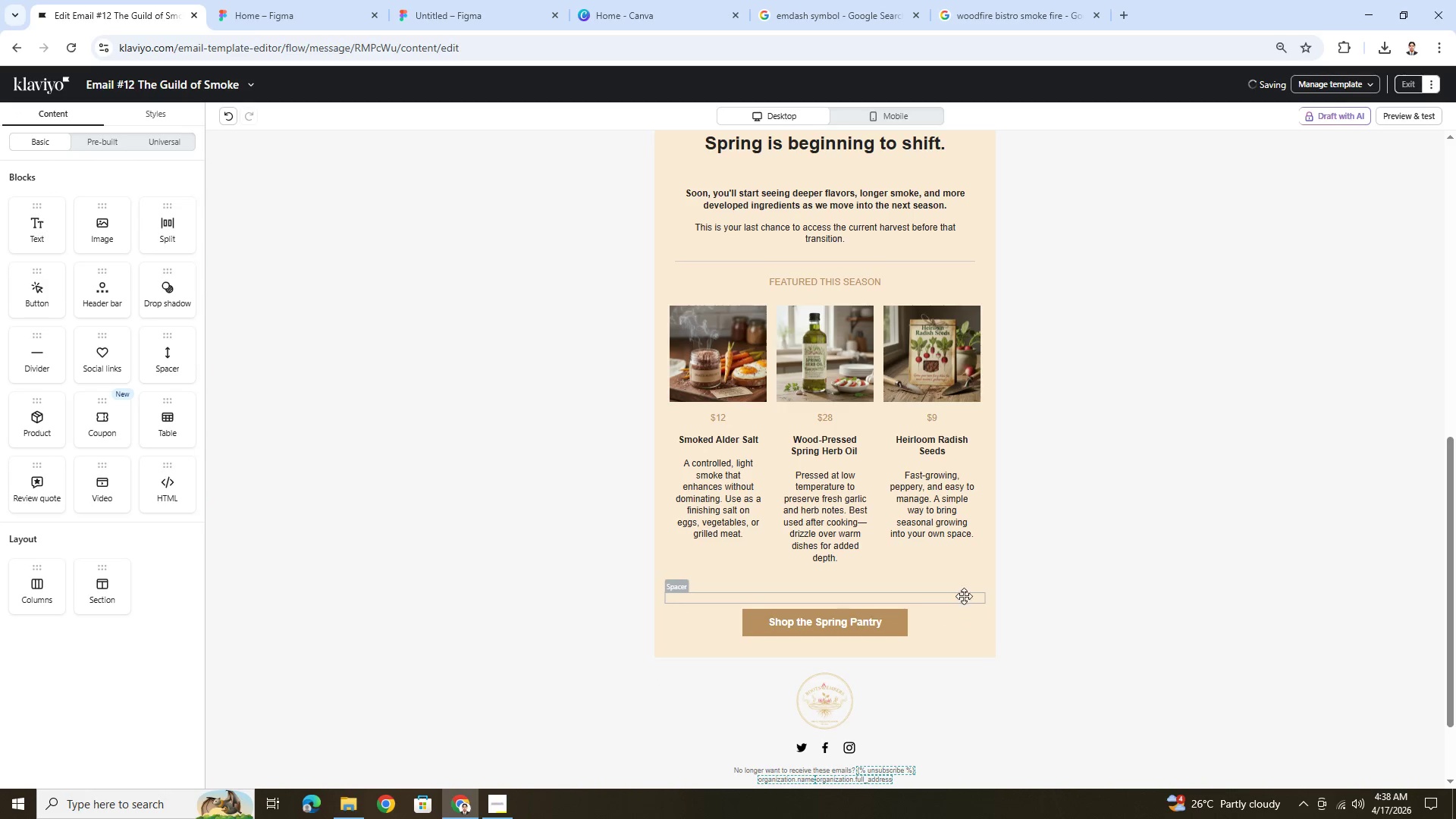 
scroll: coordinate [992, 596], scroll_direction: up, amount: 3.0
 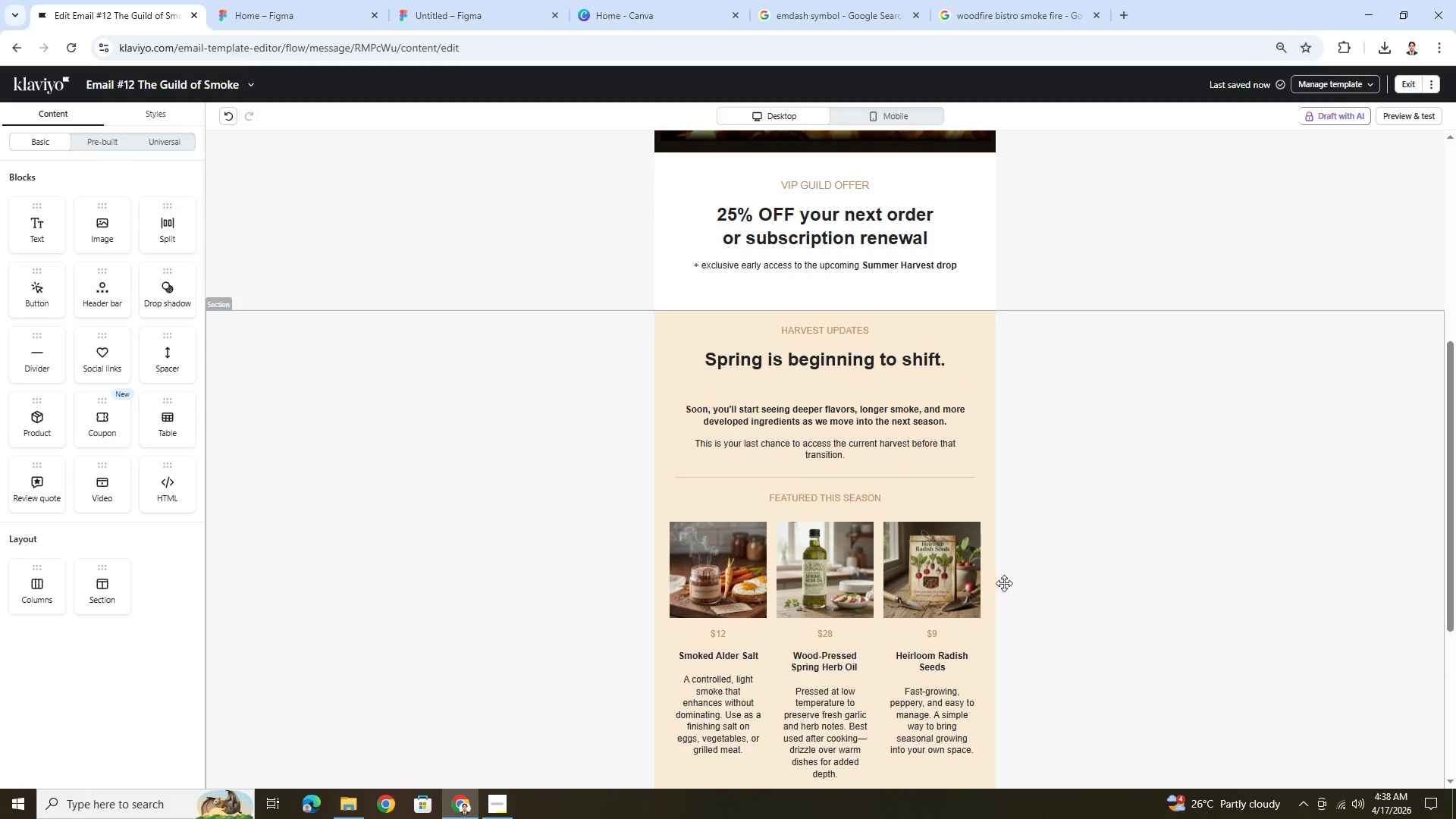 
scroll: coordinate [1034, 586], scroll_direction: down, amount: 2.0
 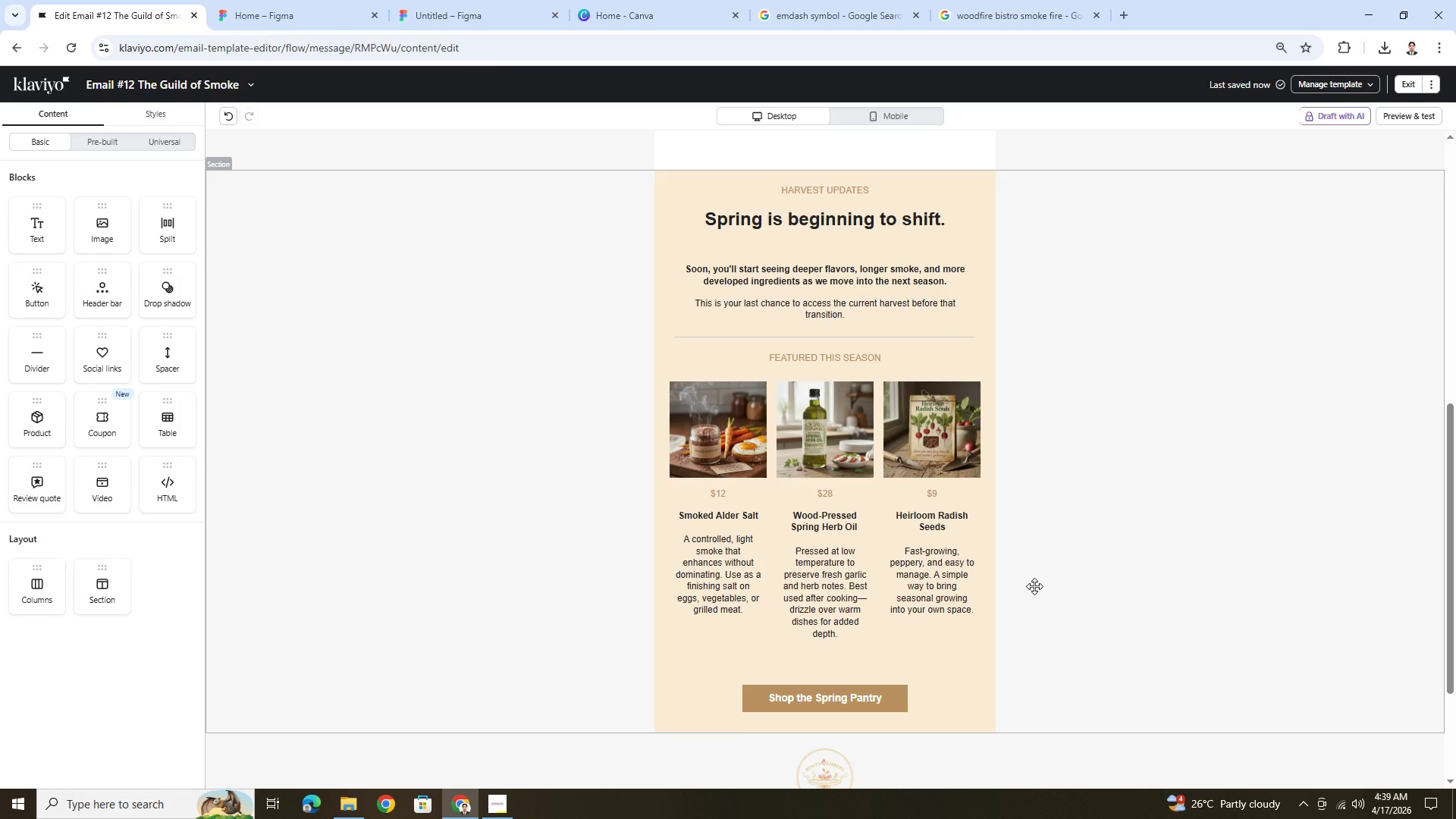 
wait(6.01)
 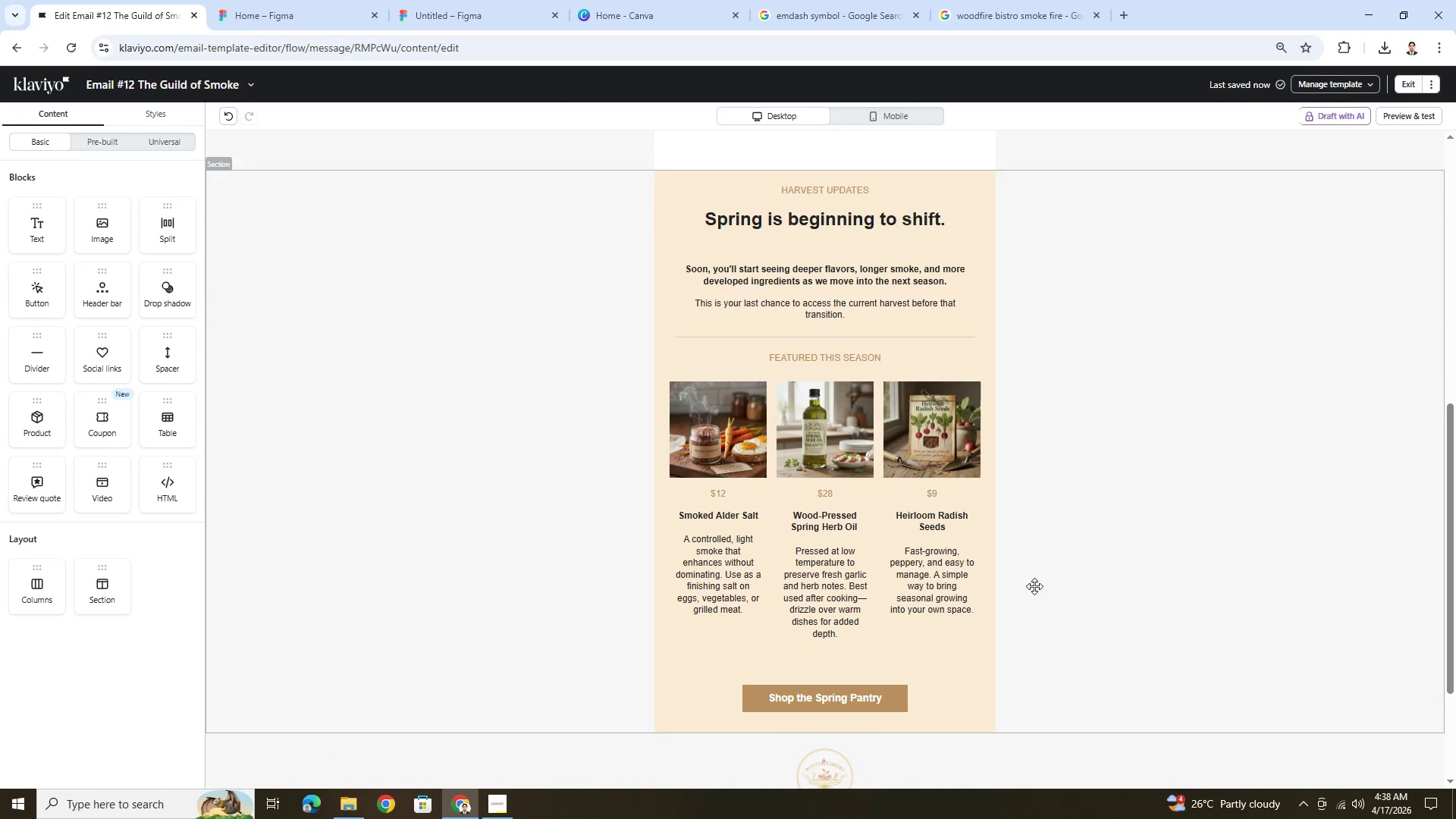 
scroll: coordinate [1077, 587], scroll_direction: up, amount: 1.0
 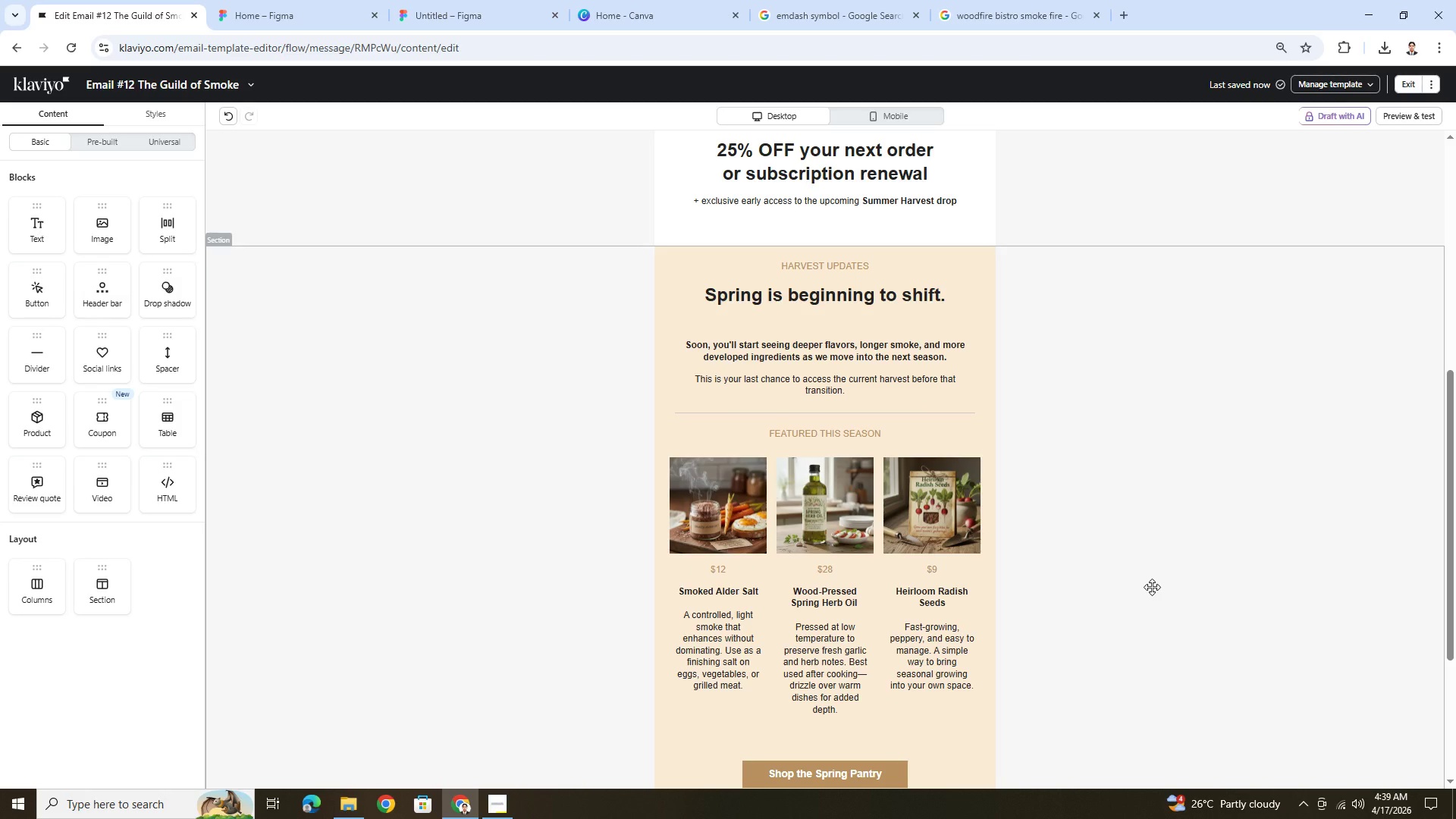 
wait(18.48)
 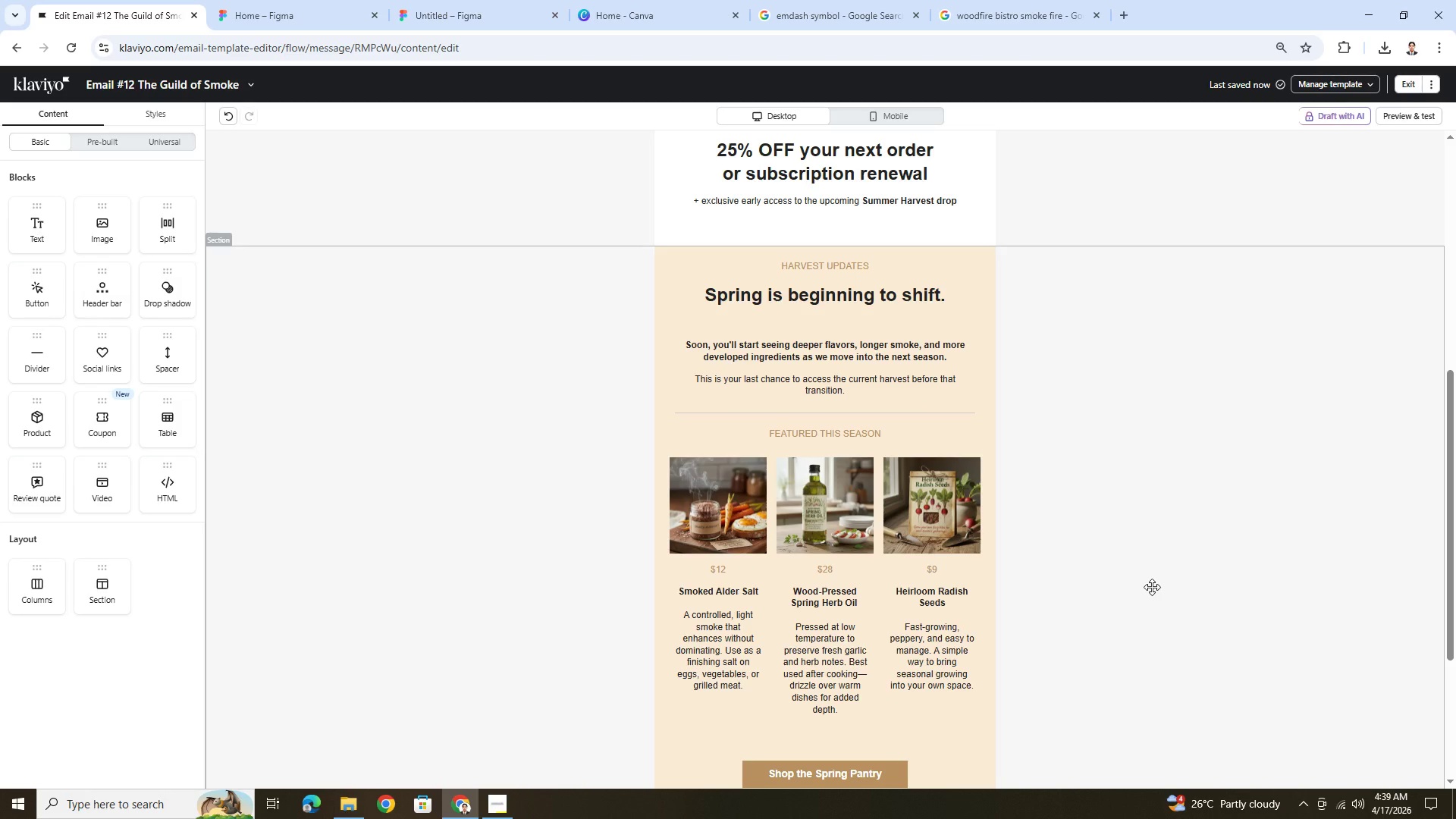 
scroll: coordinate [1153, 578], scroll_direction: down, amount: 2.0
 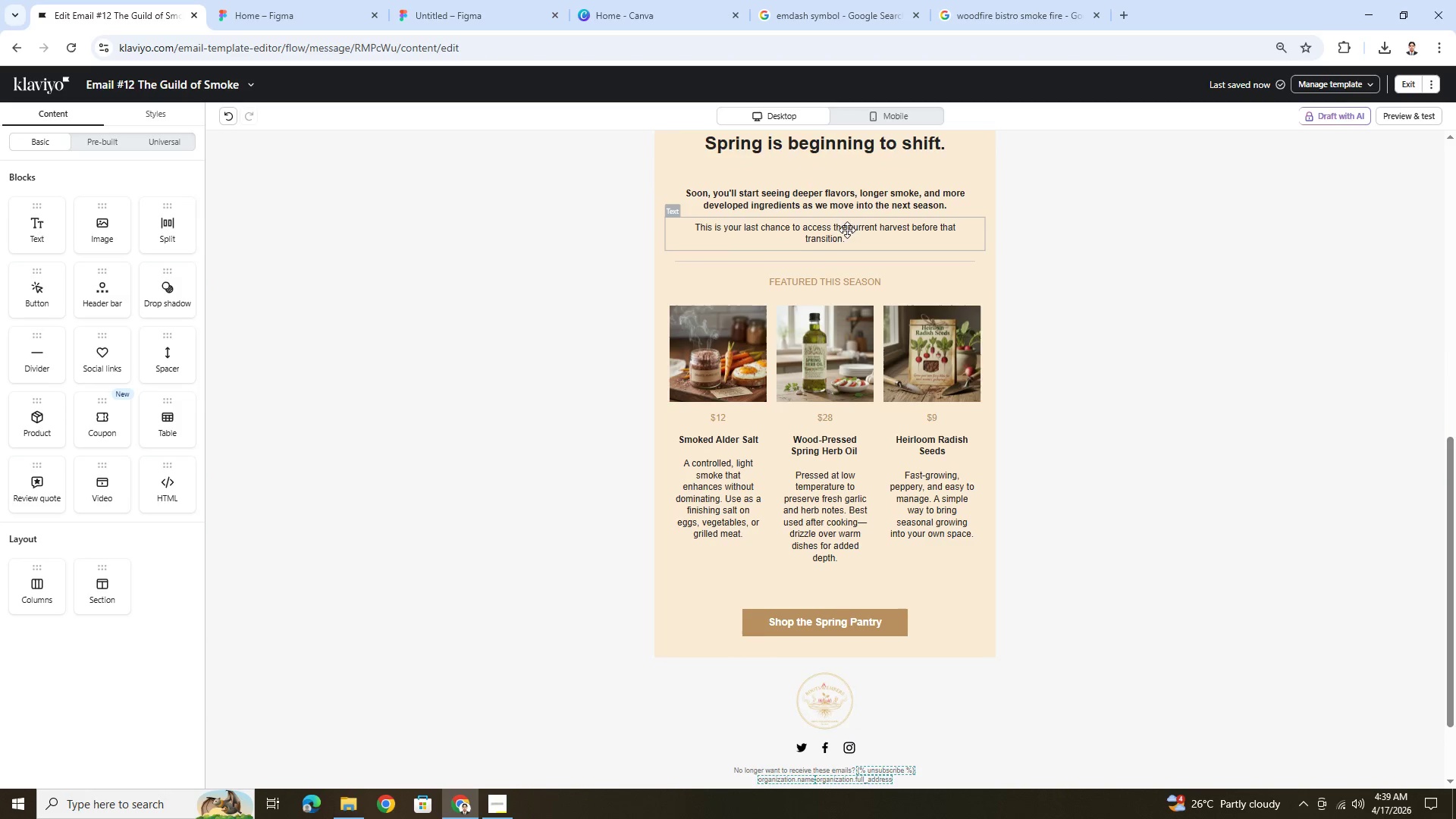 
scroll: coordinate [846, 230], scroll_direction: up, amount: 1.0
 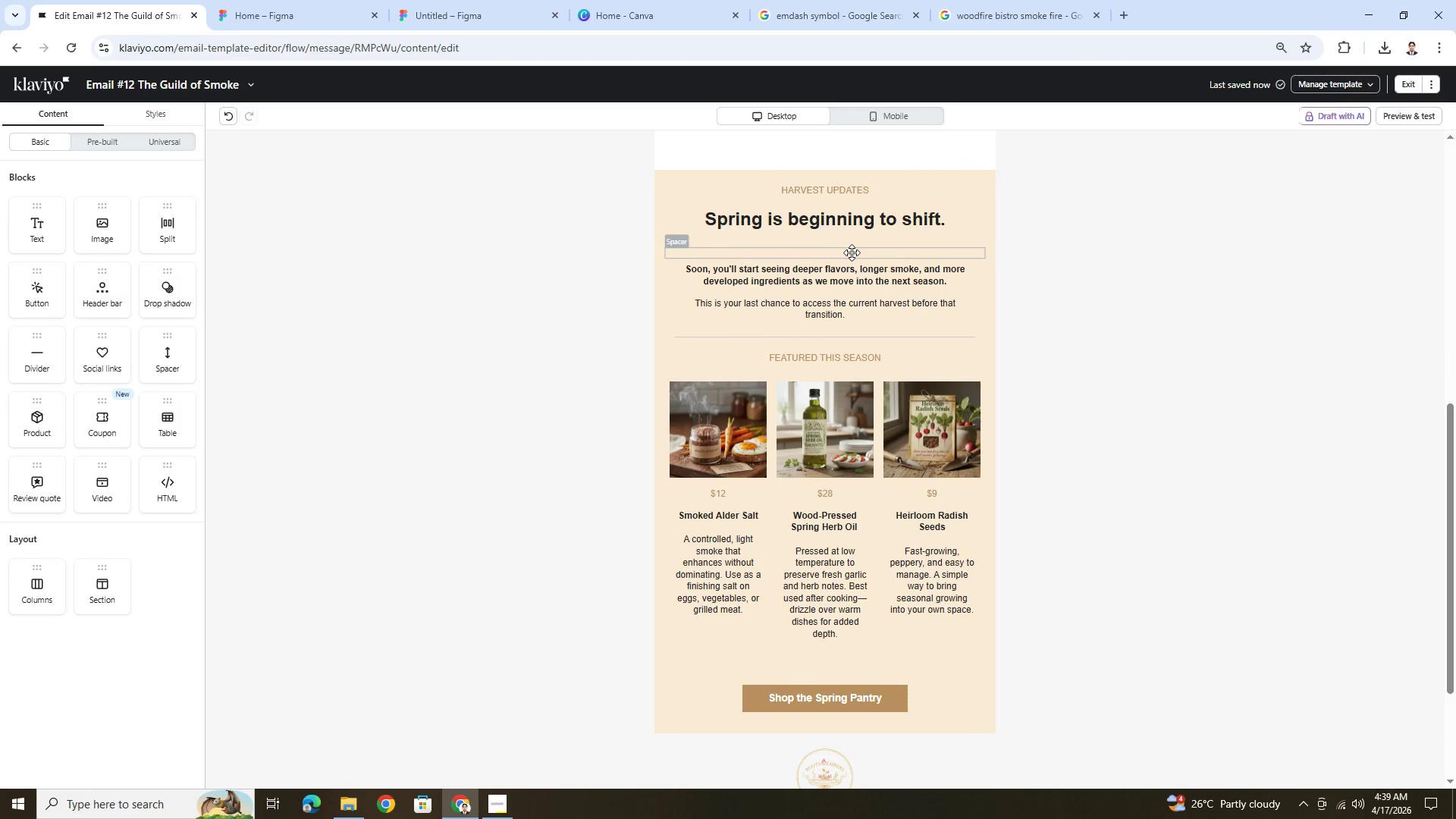 
left_click_drag(start_coordinate=[852, 253], to_coordinate=[861, 313])
 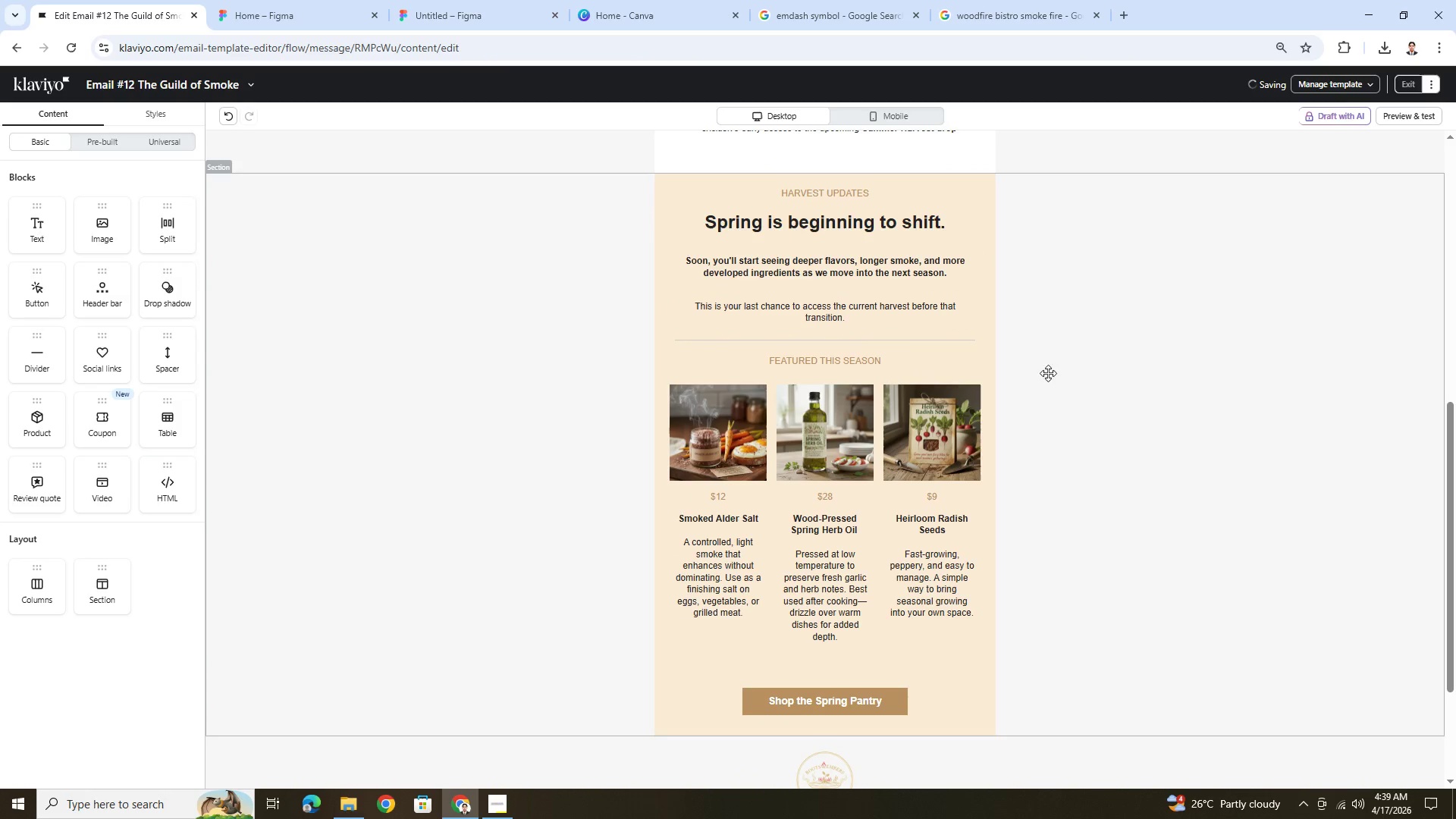 
left_click([1069, 401])
 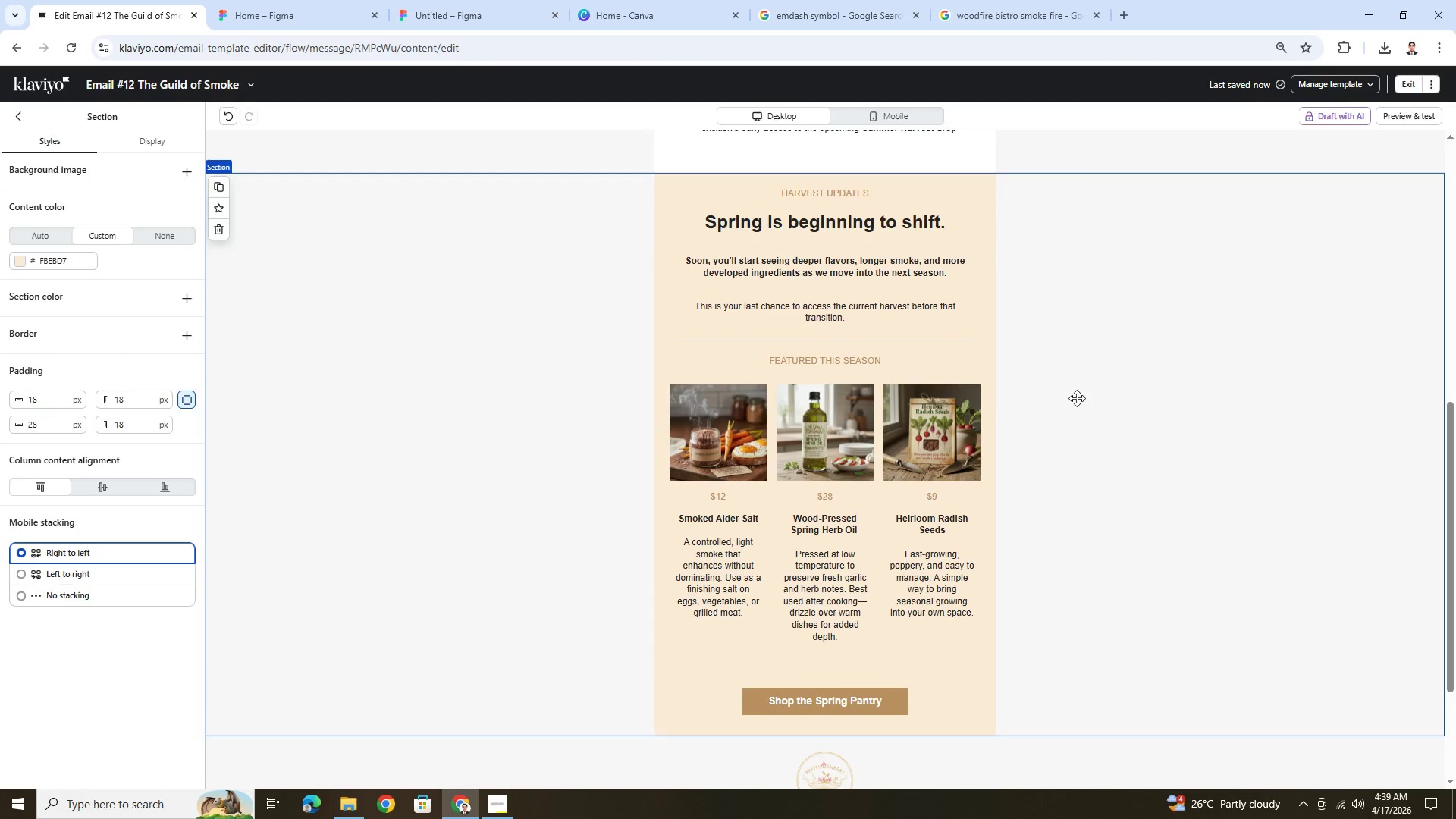 
scroll: coordinate [1078, 397], scroll_direction: up, amount: 2.0
 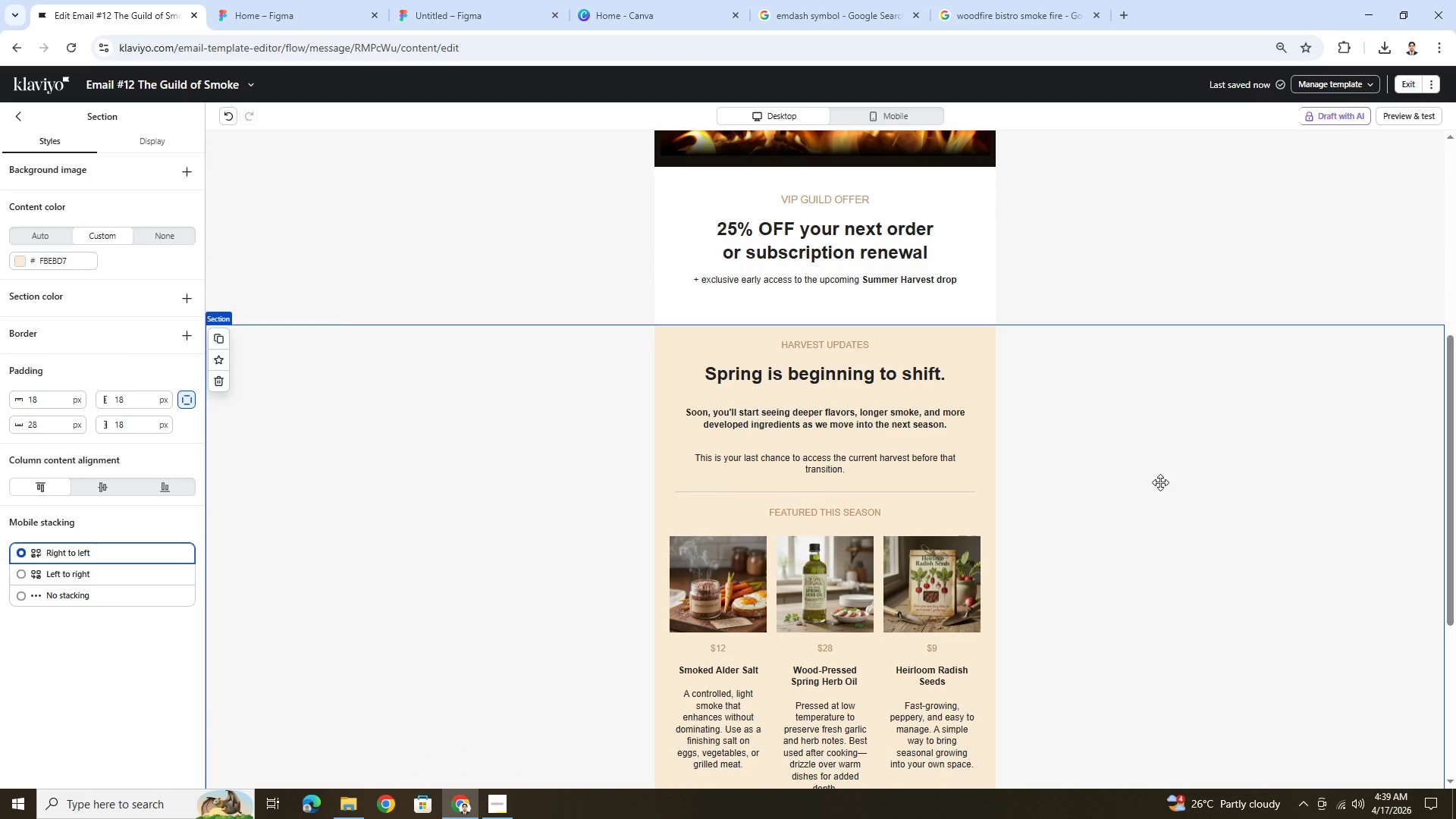 
scroll: coordinate [1160, 482], scroll_direction: down, amount: 1.0
 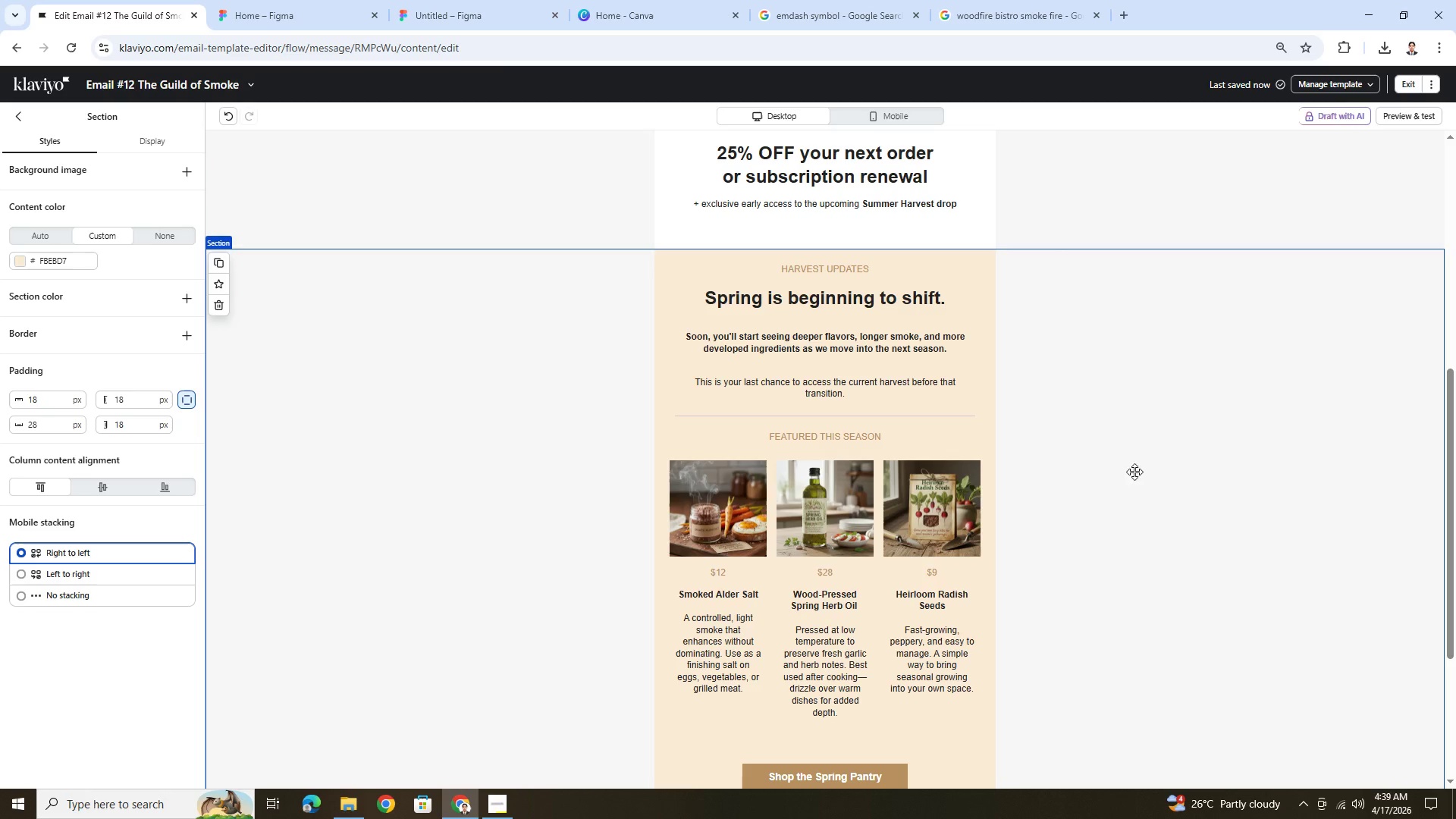 
left_click([869, 345])
 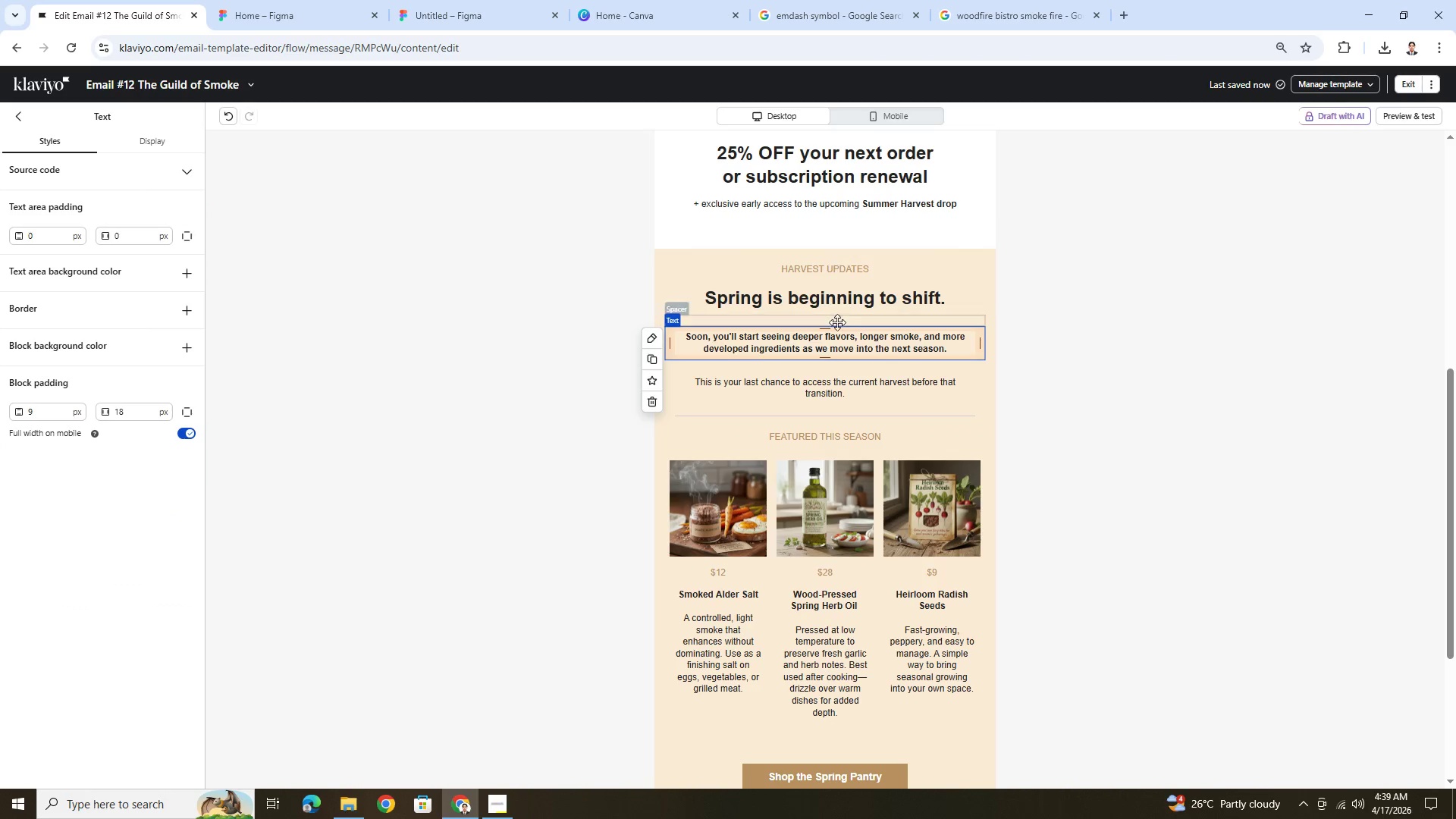 
left_click([836, 343])
 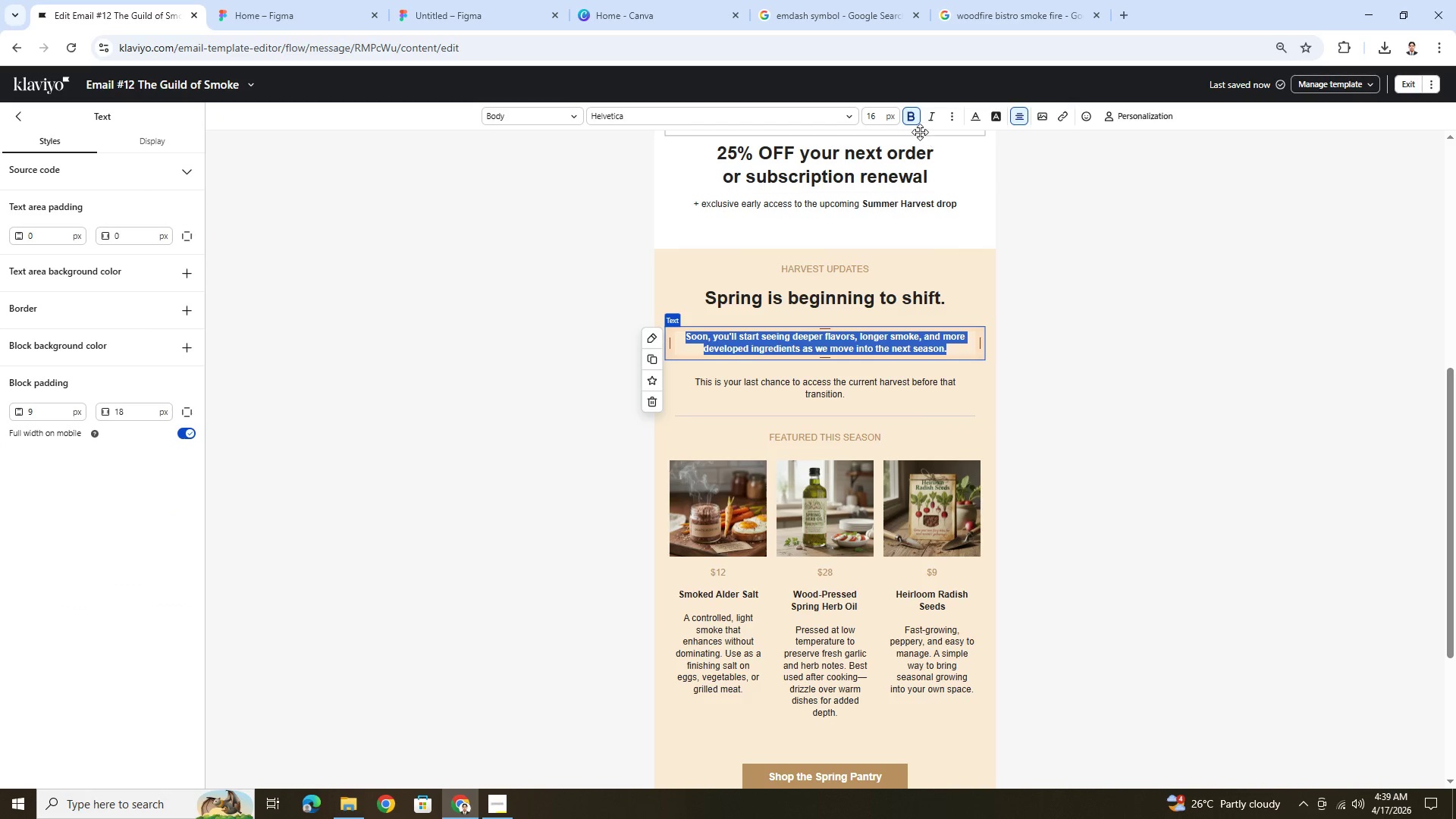 
left_click([912, 116])
 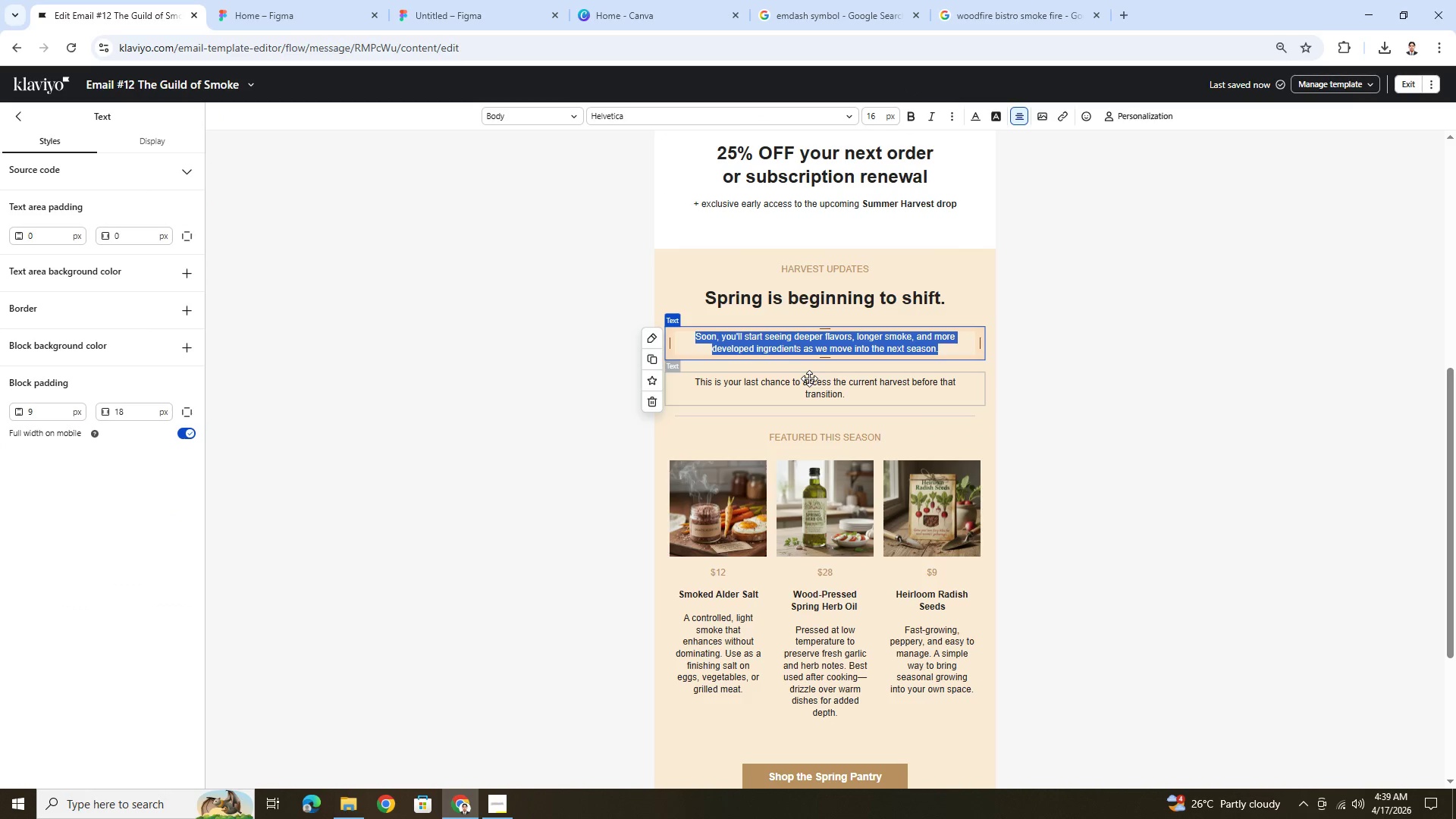 
double_click([810, 378])
 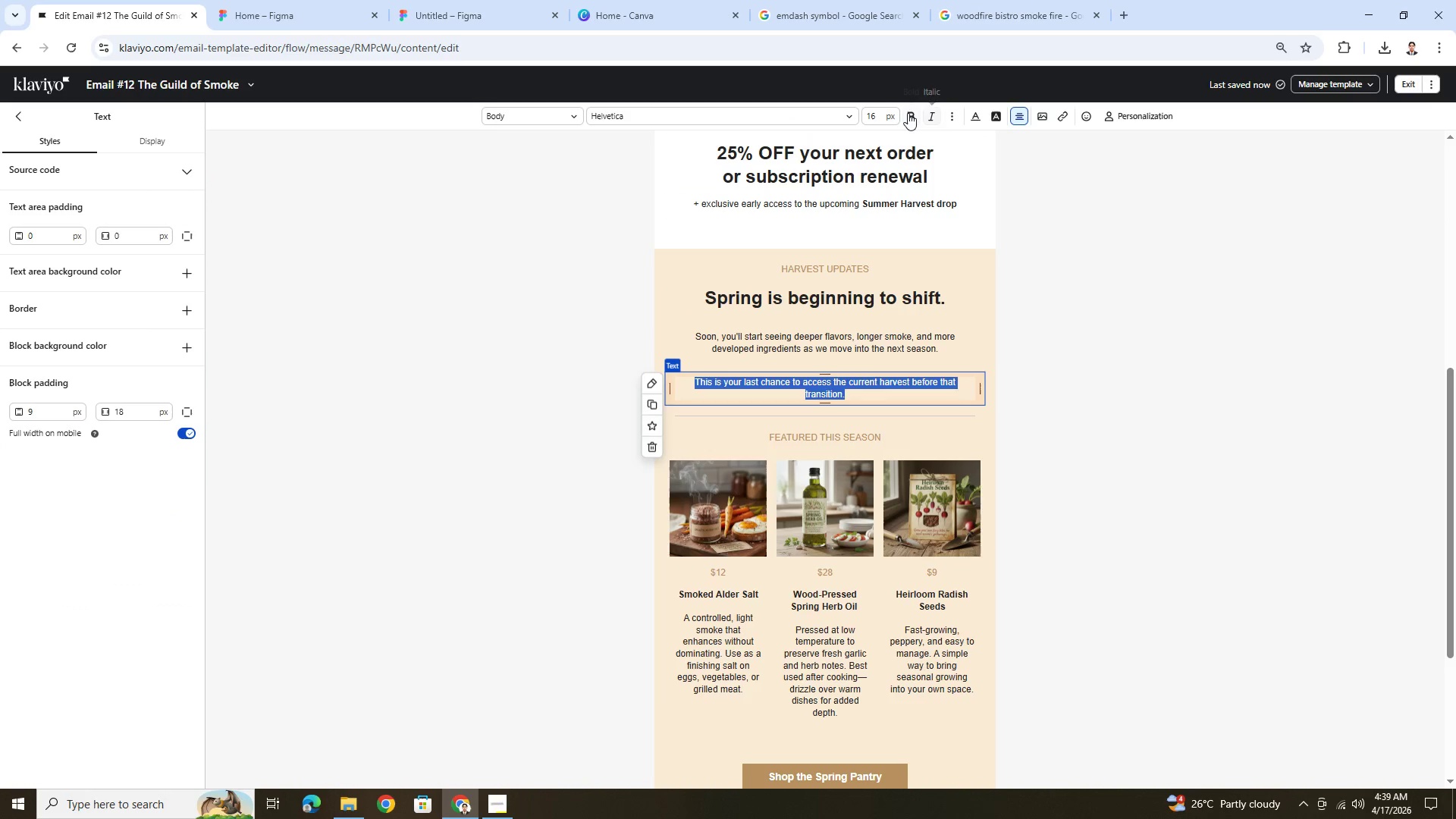 
double_click([1122, 397])
 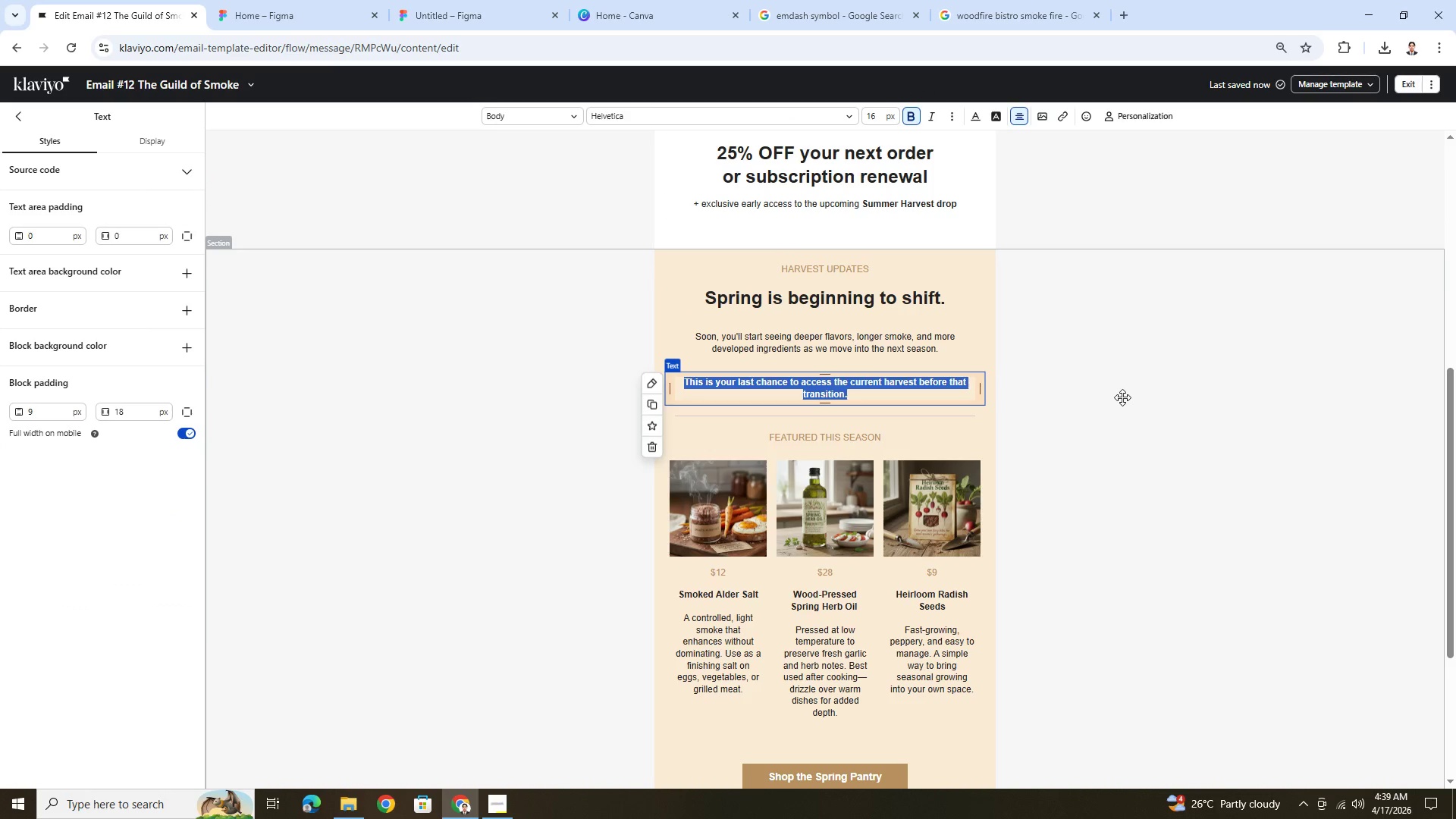 
triple_click([1122, 397])
 